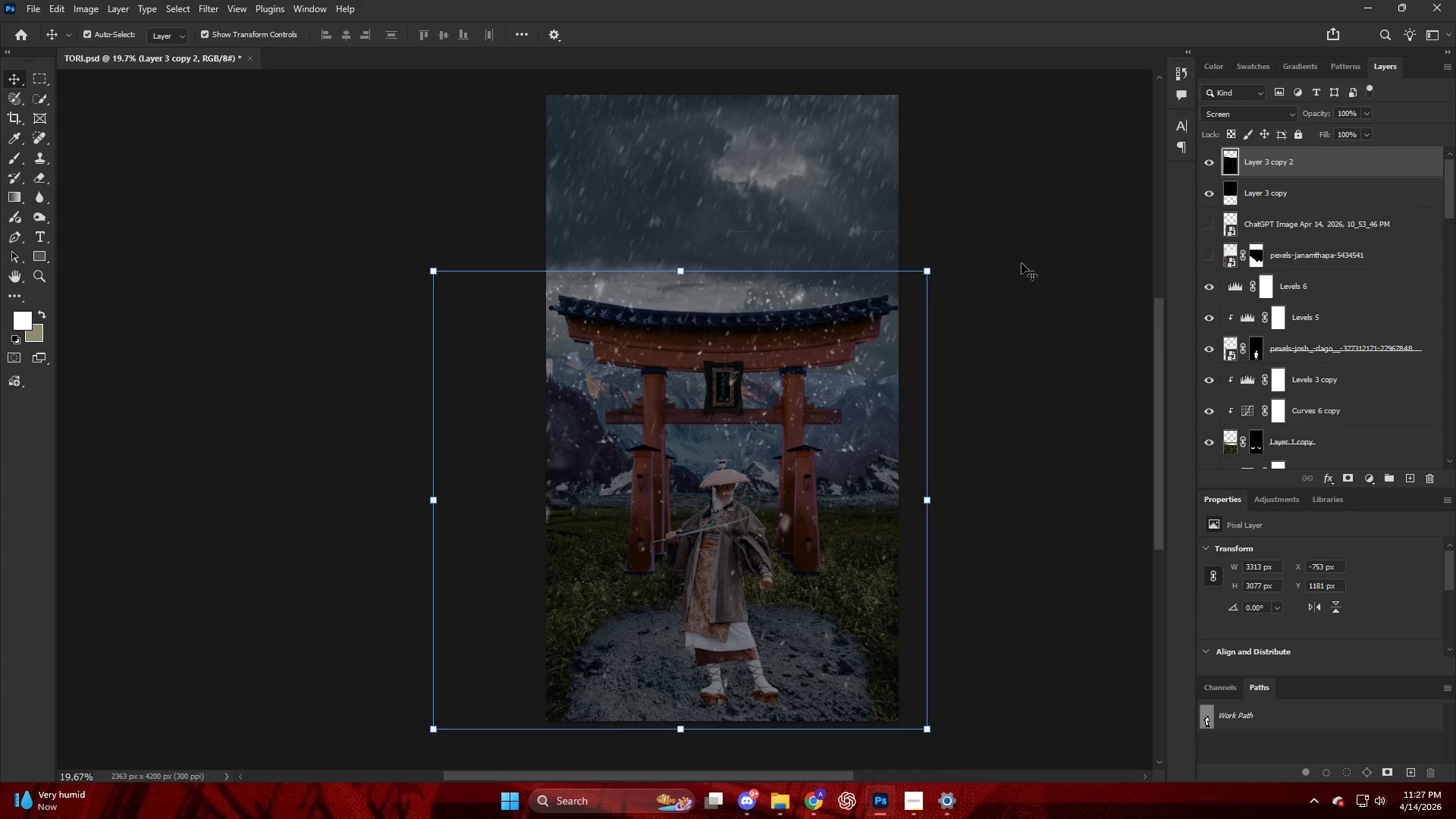 
hold_key(key=AltLeft, duration=0.66)
hold_key(key=AltLeft, duration=0.69)
scroll: coordinate [1085, 214], scroll_direction: down, amount: 4.0
 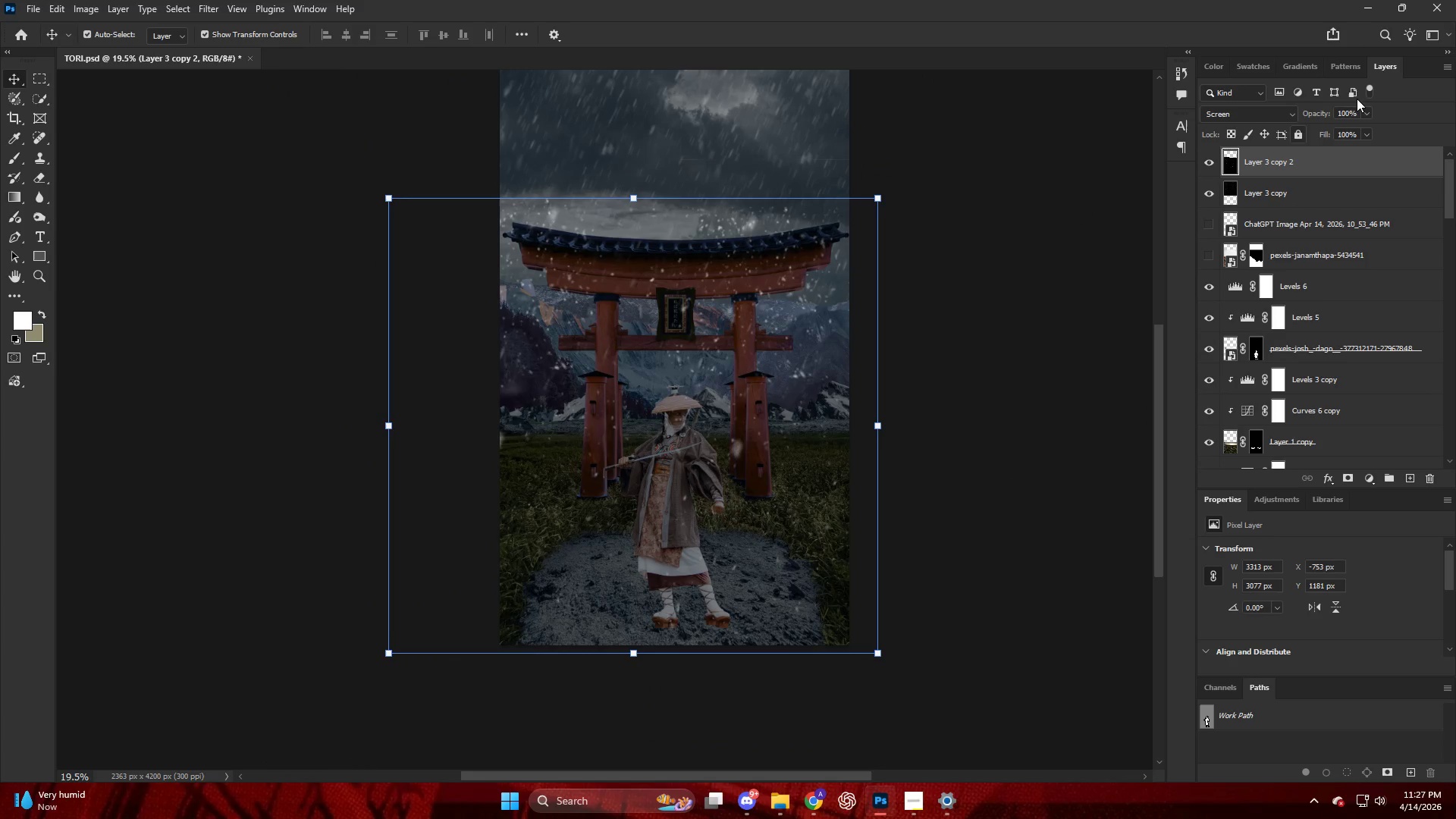 
left_click([290, 206])
 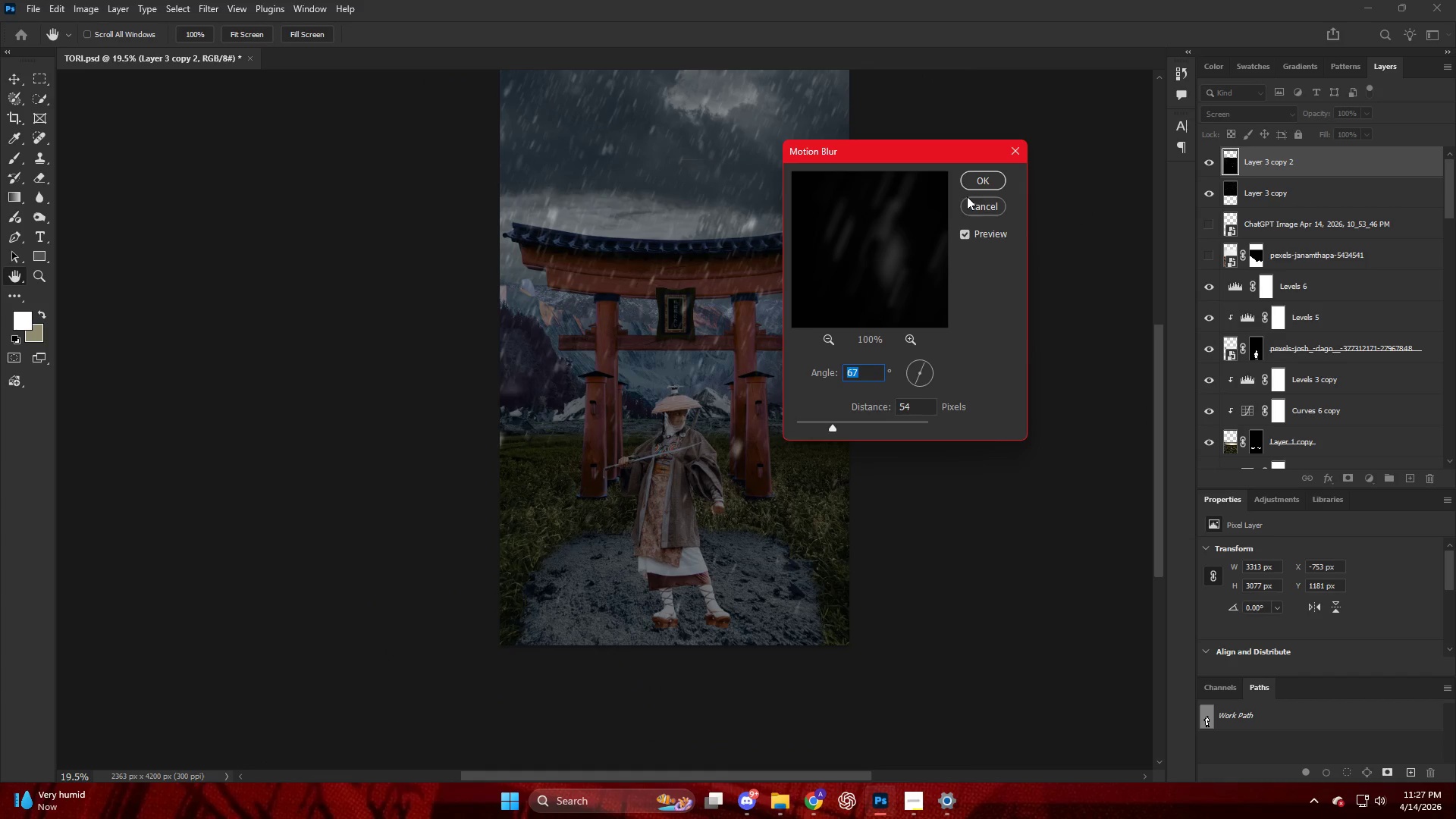 
left_click([980, 181])
 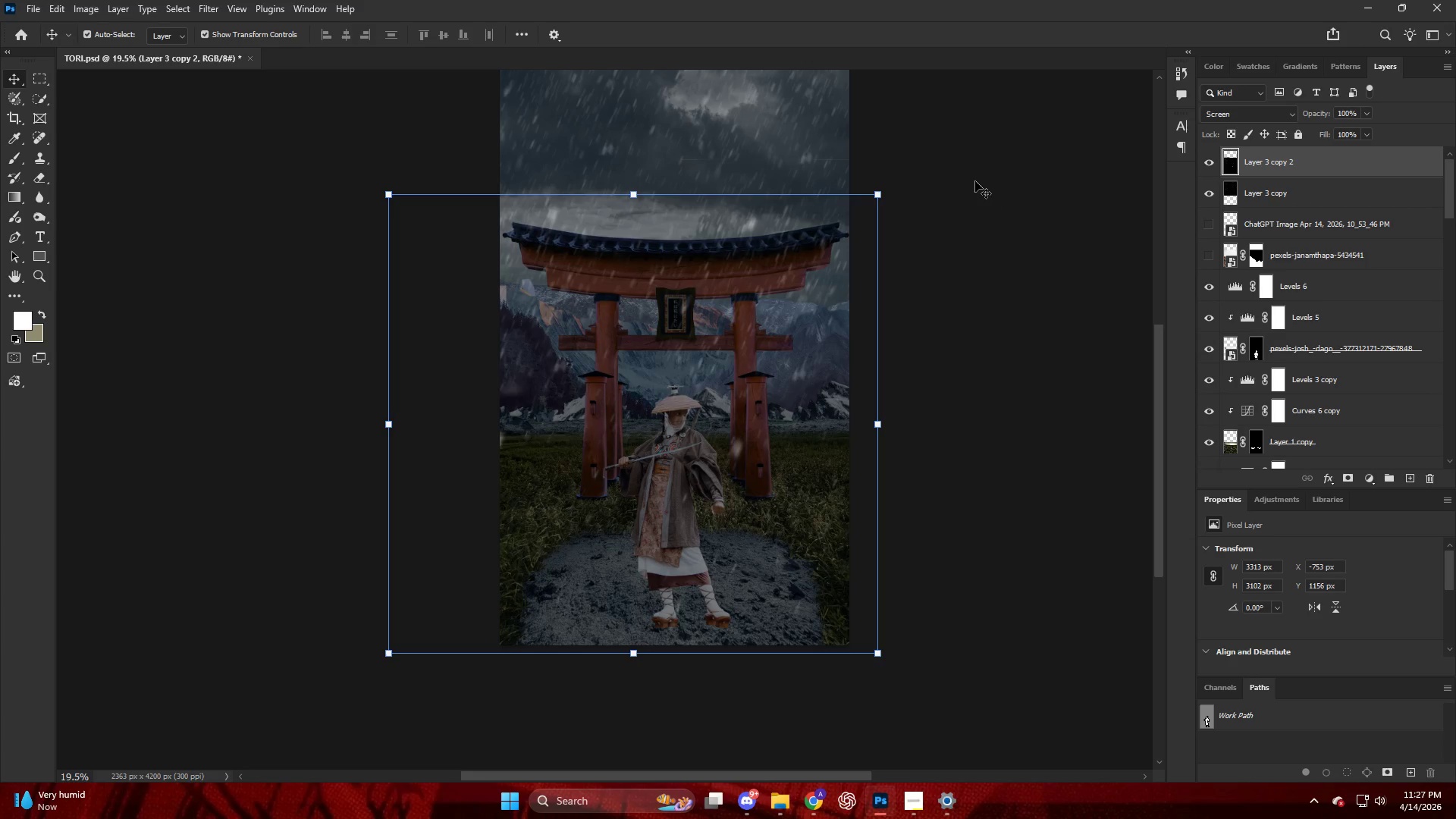 
key(Alt+AltLeft)
 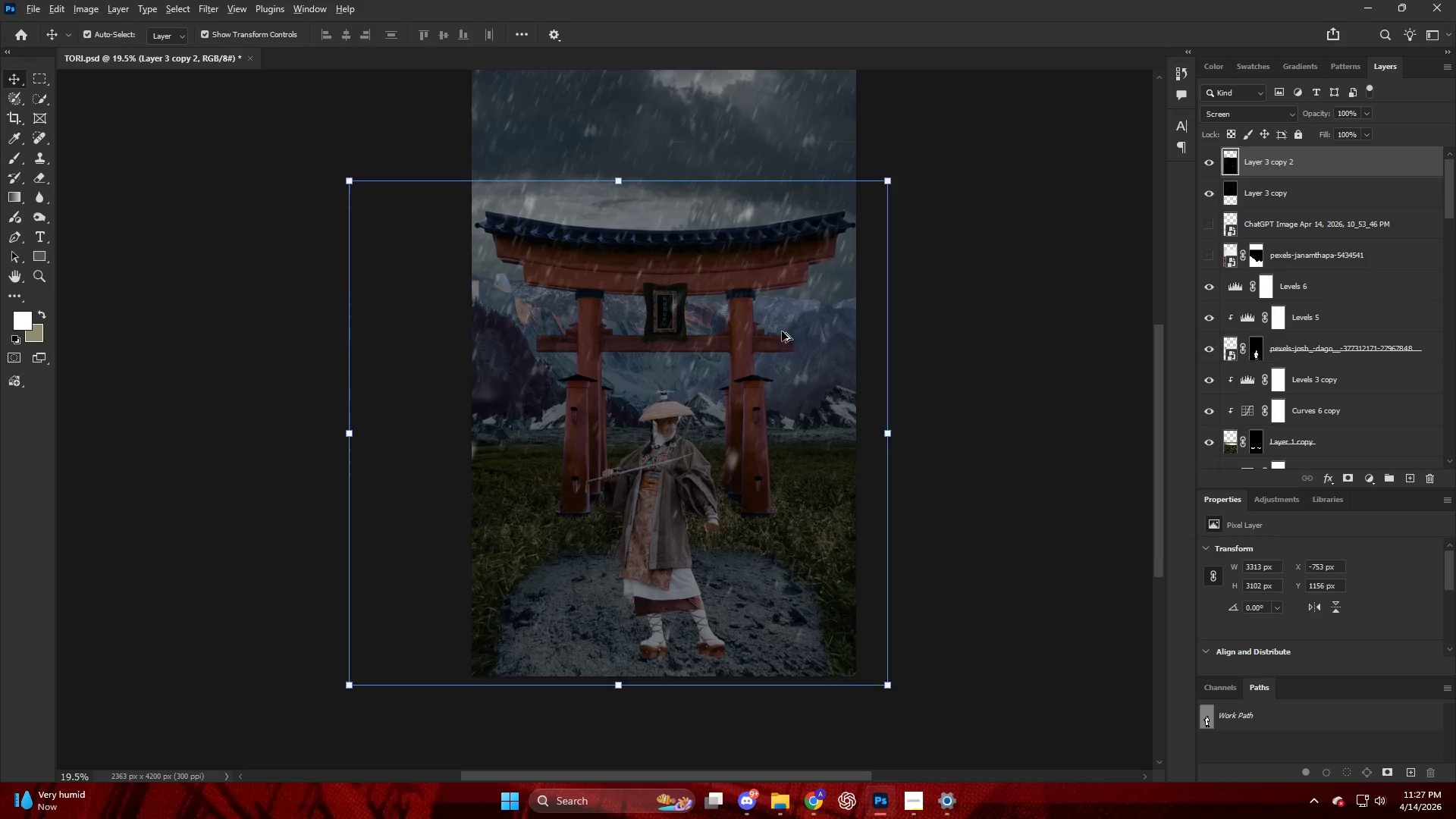 
scroll: coordinate [782, 331], scroll_direction: up, amount: 3.0
 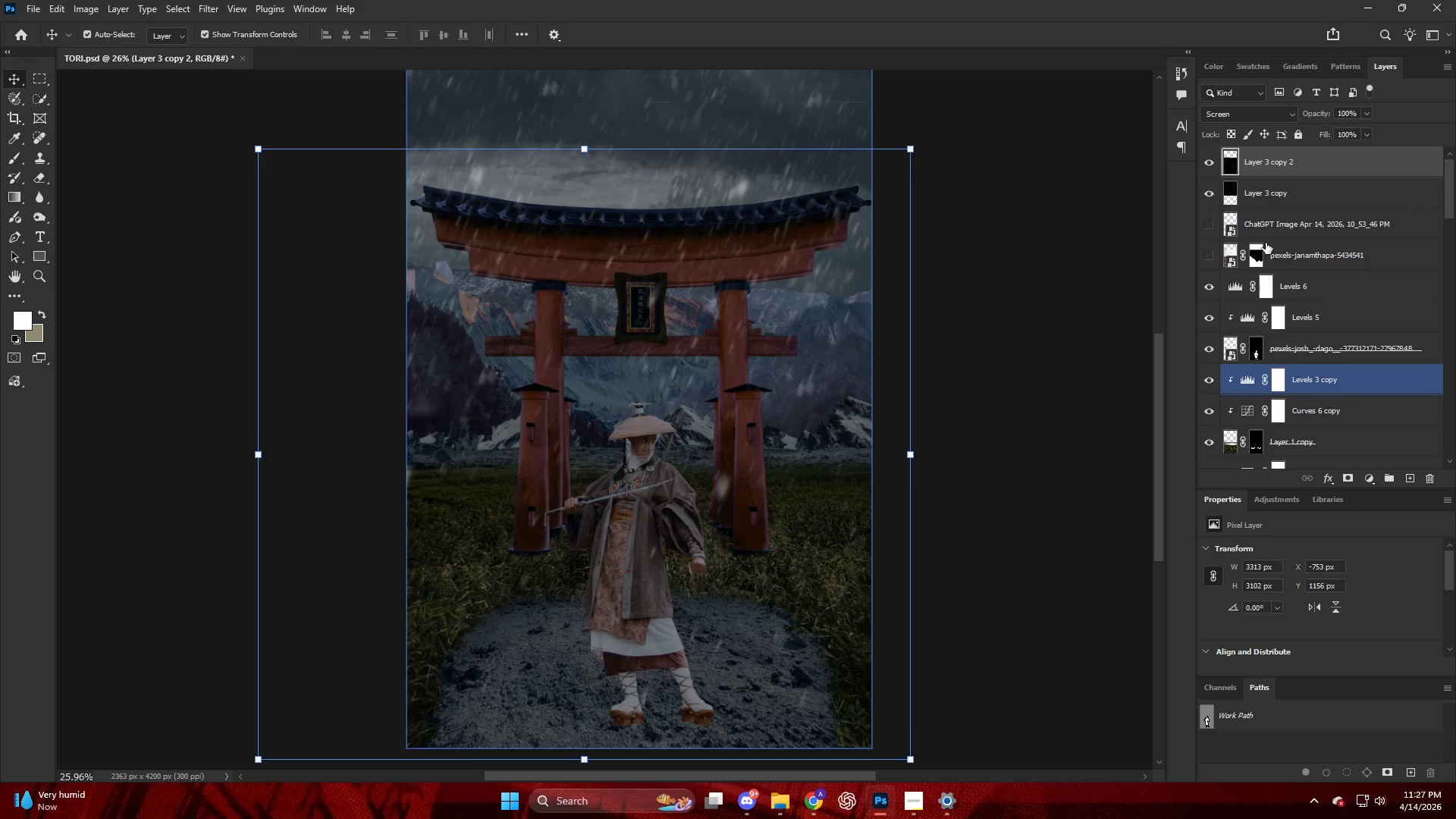 
left_click([1272, 205])
 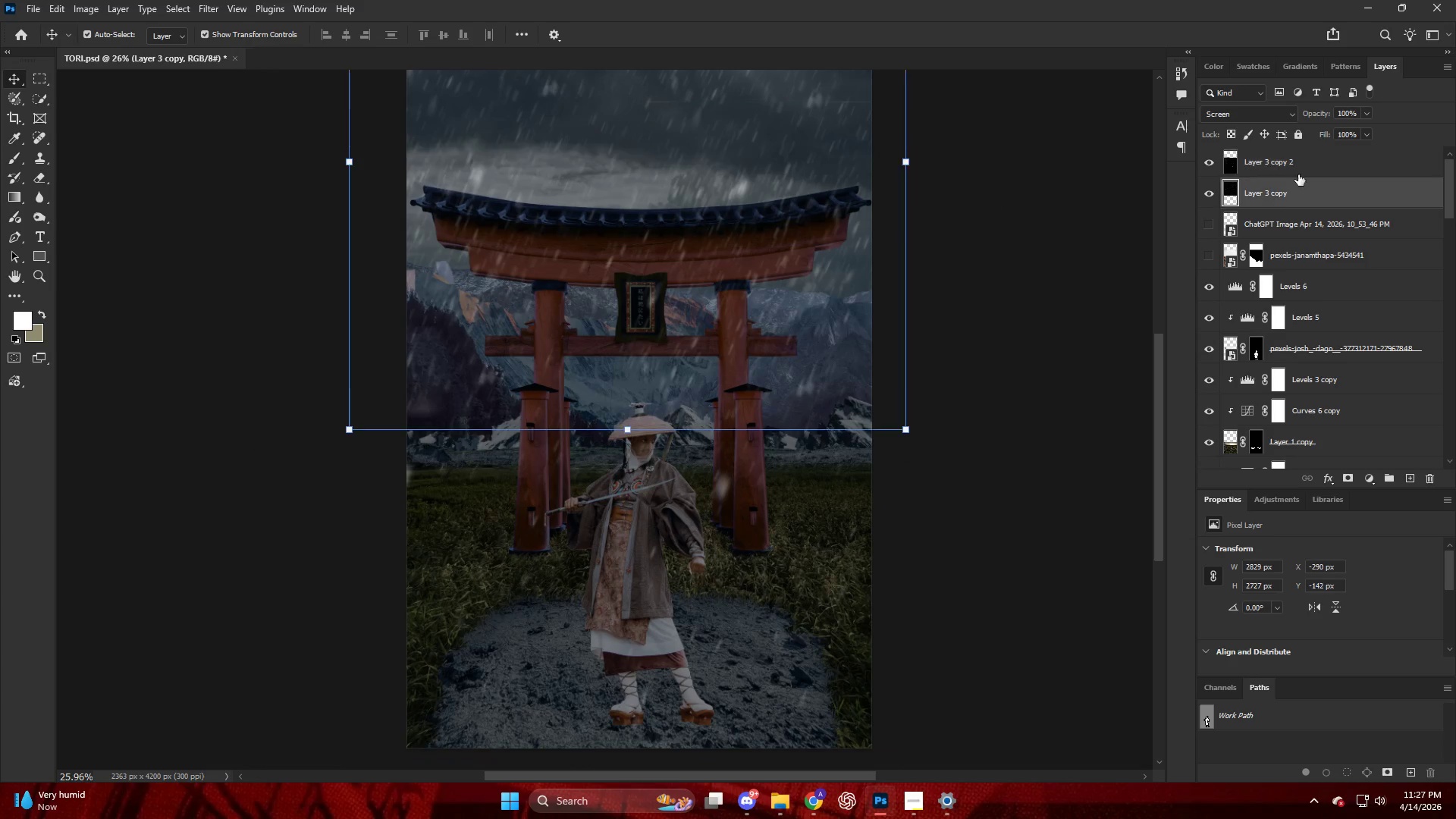 
key(Shift+ShiftLeft)
 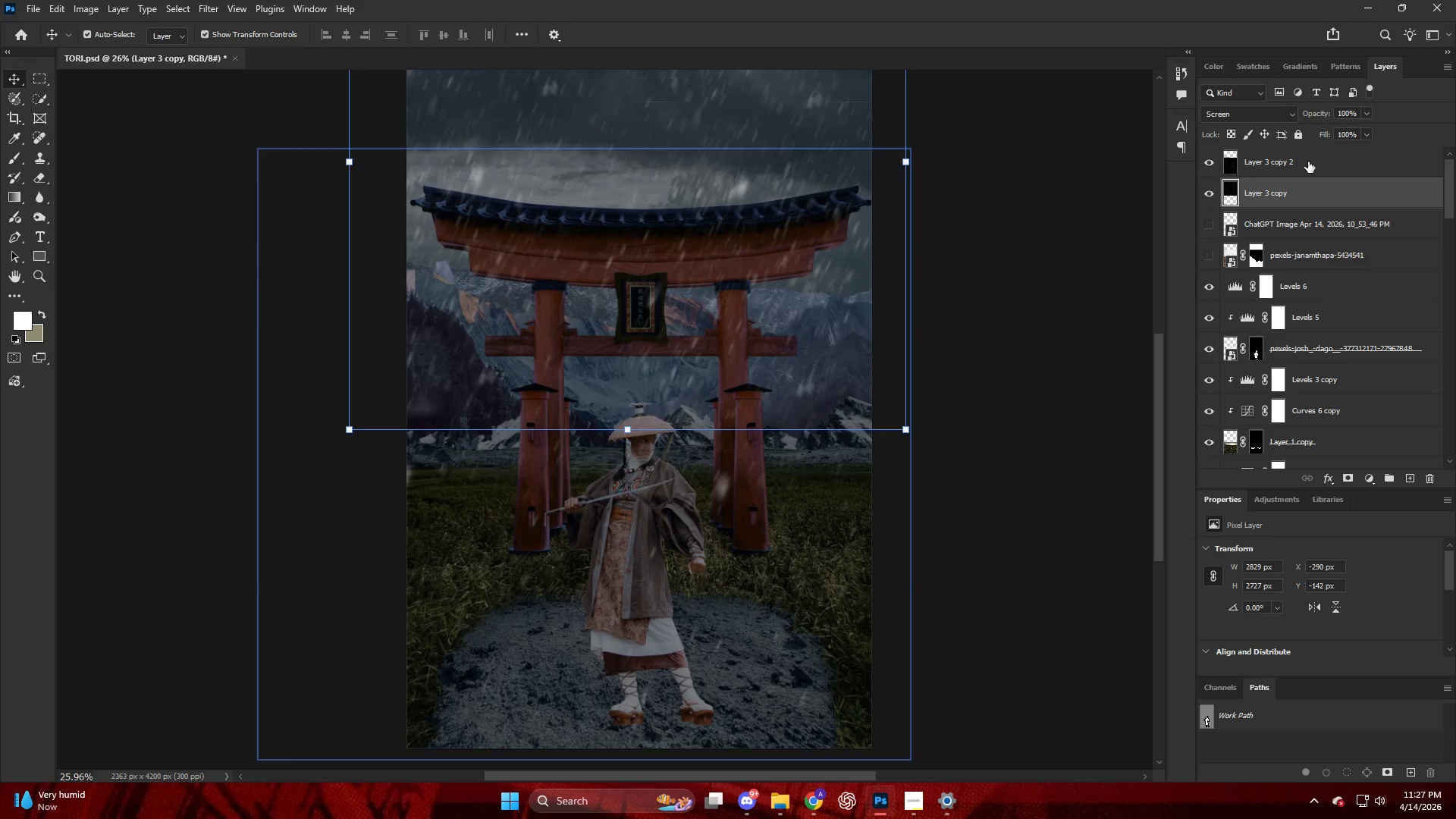 
double_click([1308, 162])
 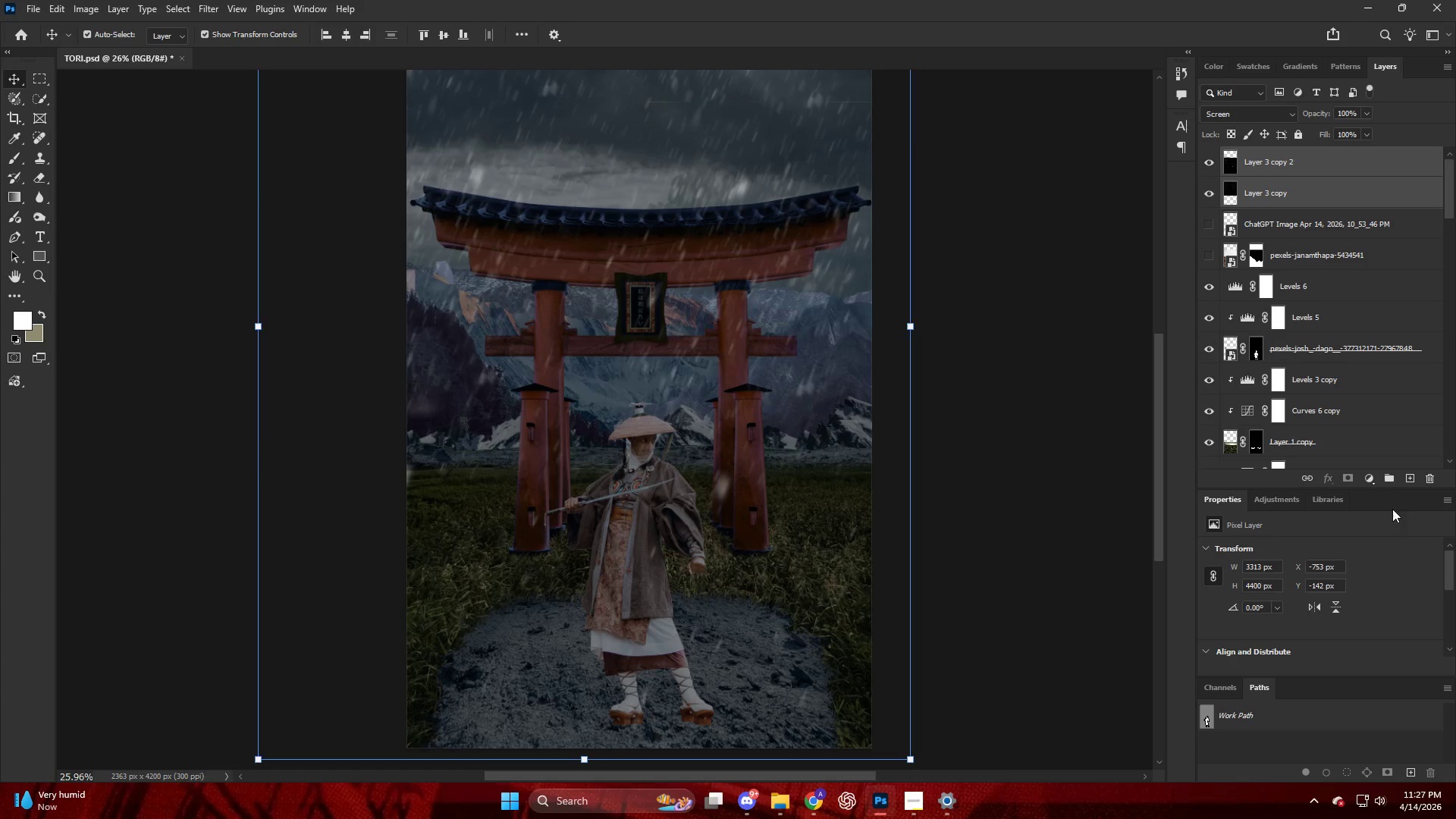 
left_click([1395, 469])
 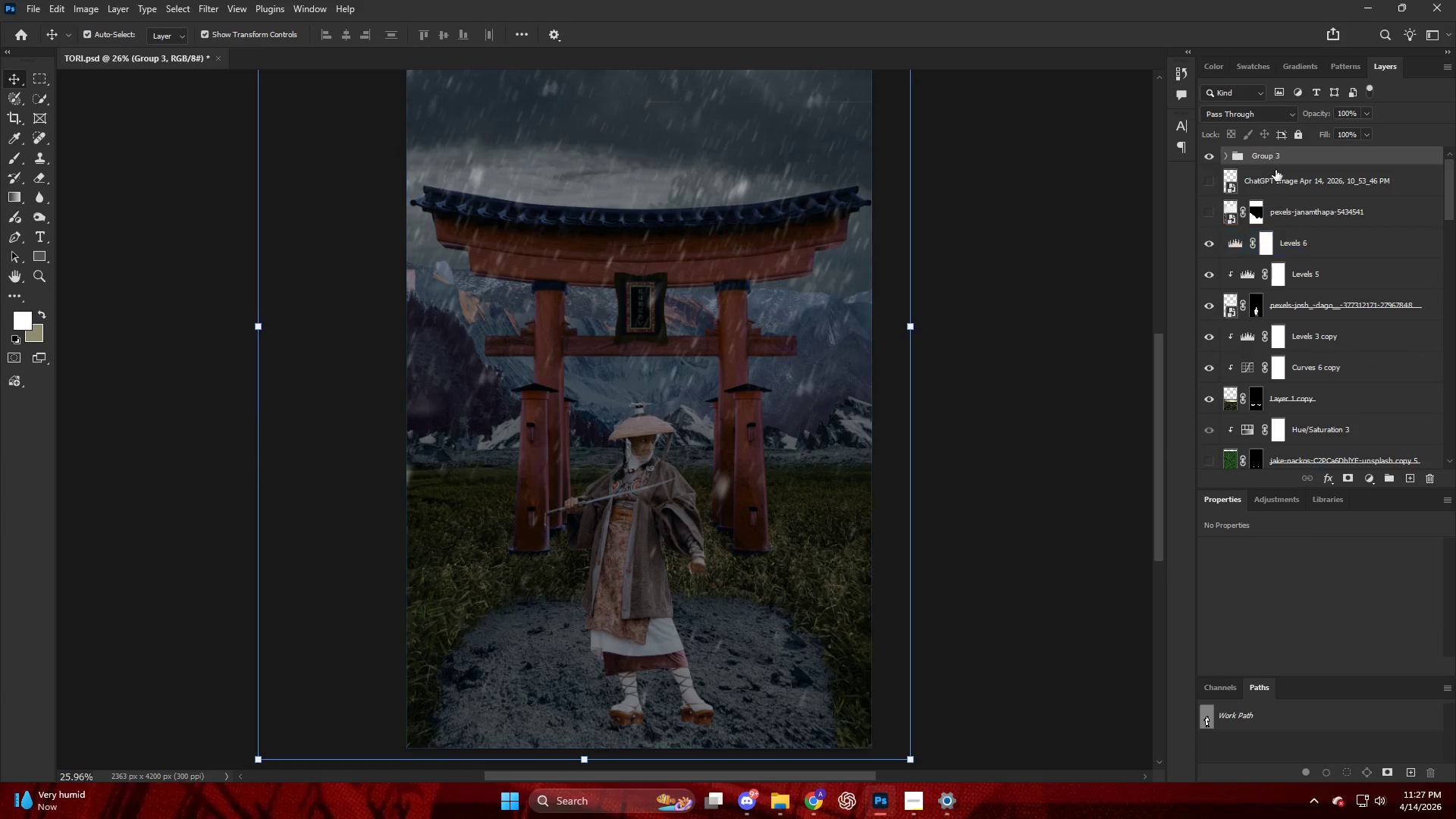 
left_click([1268, 161])
 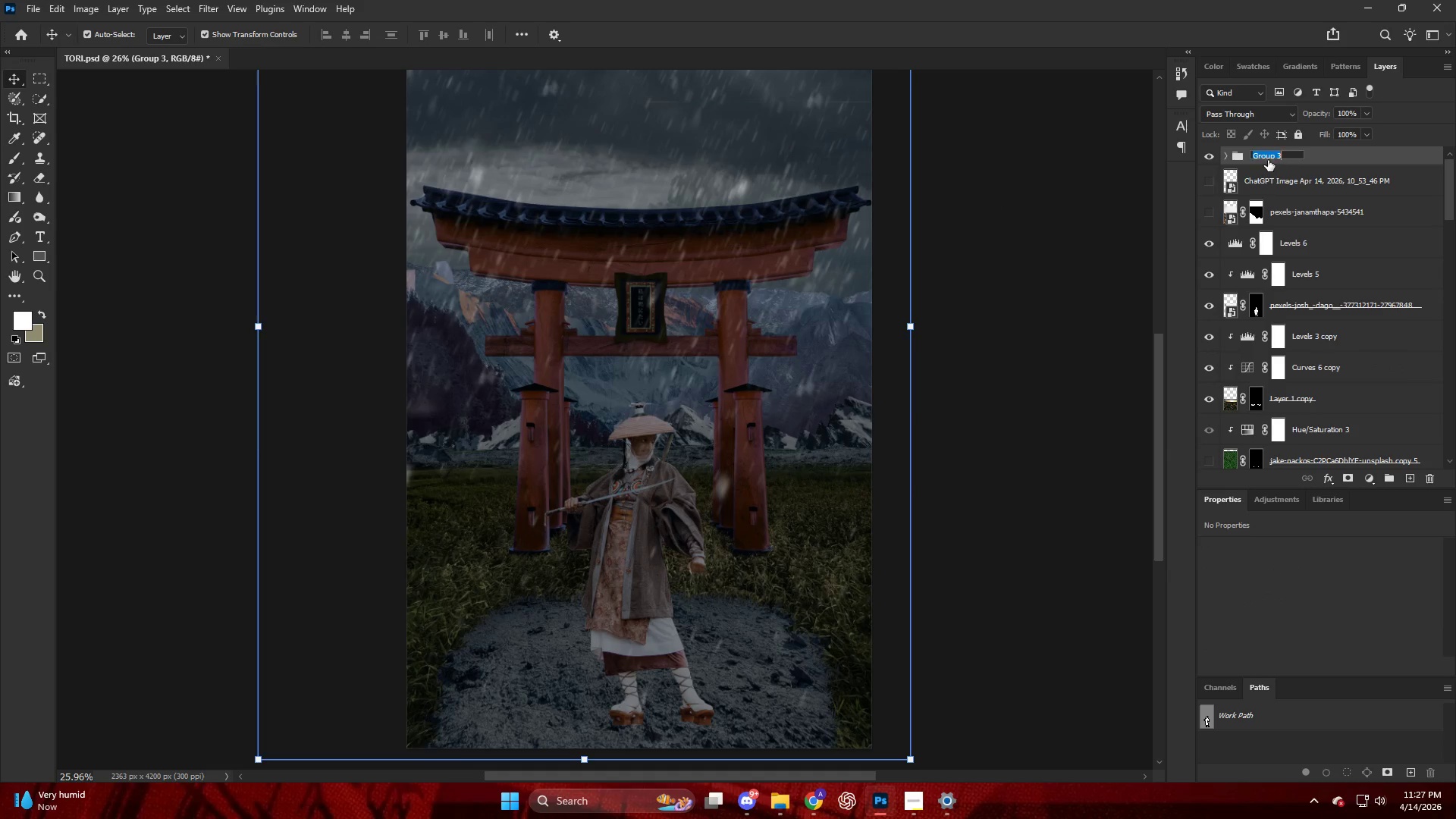 
type(NOW)
 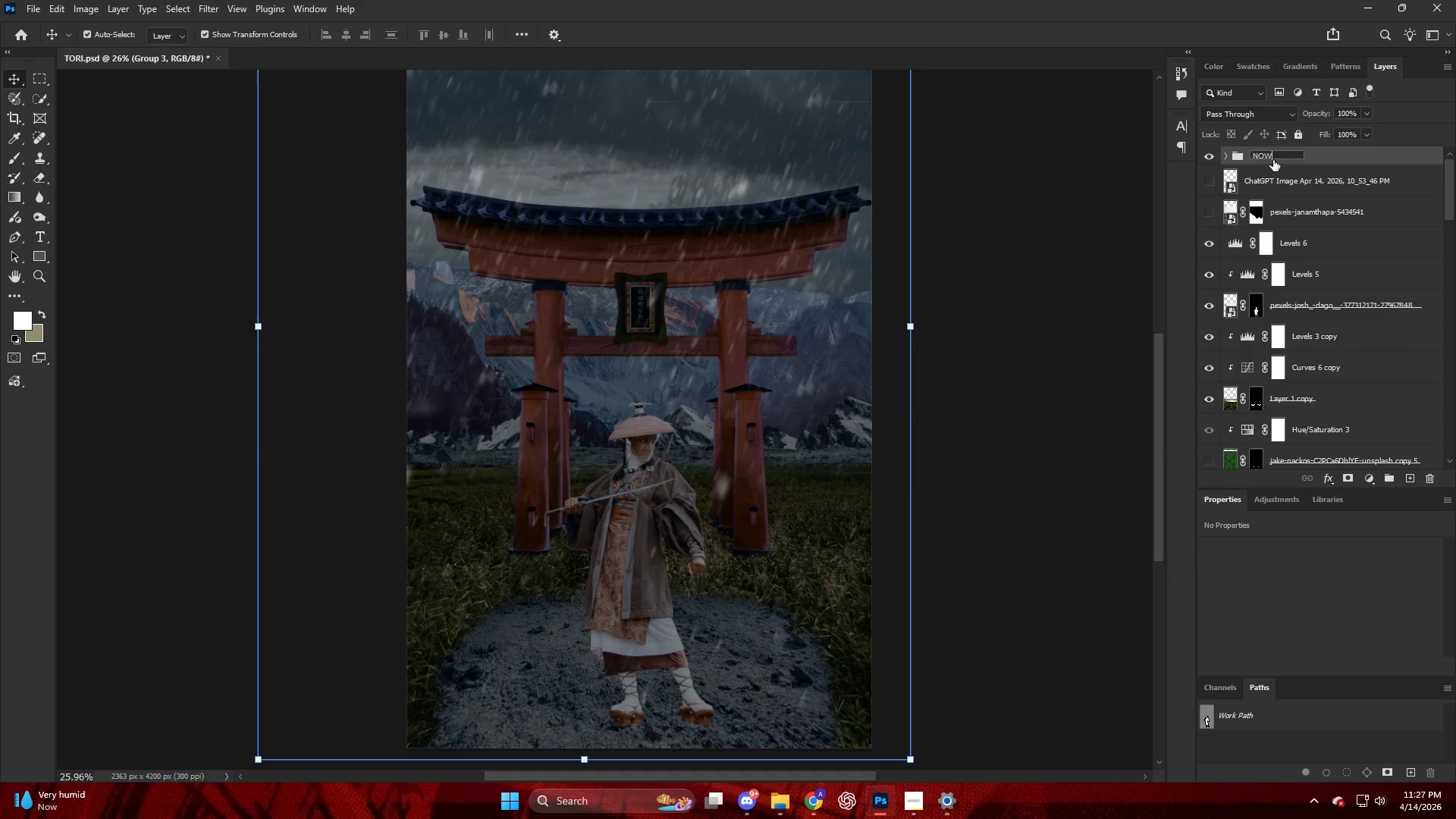 
key(Enter)
 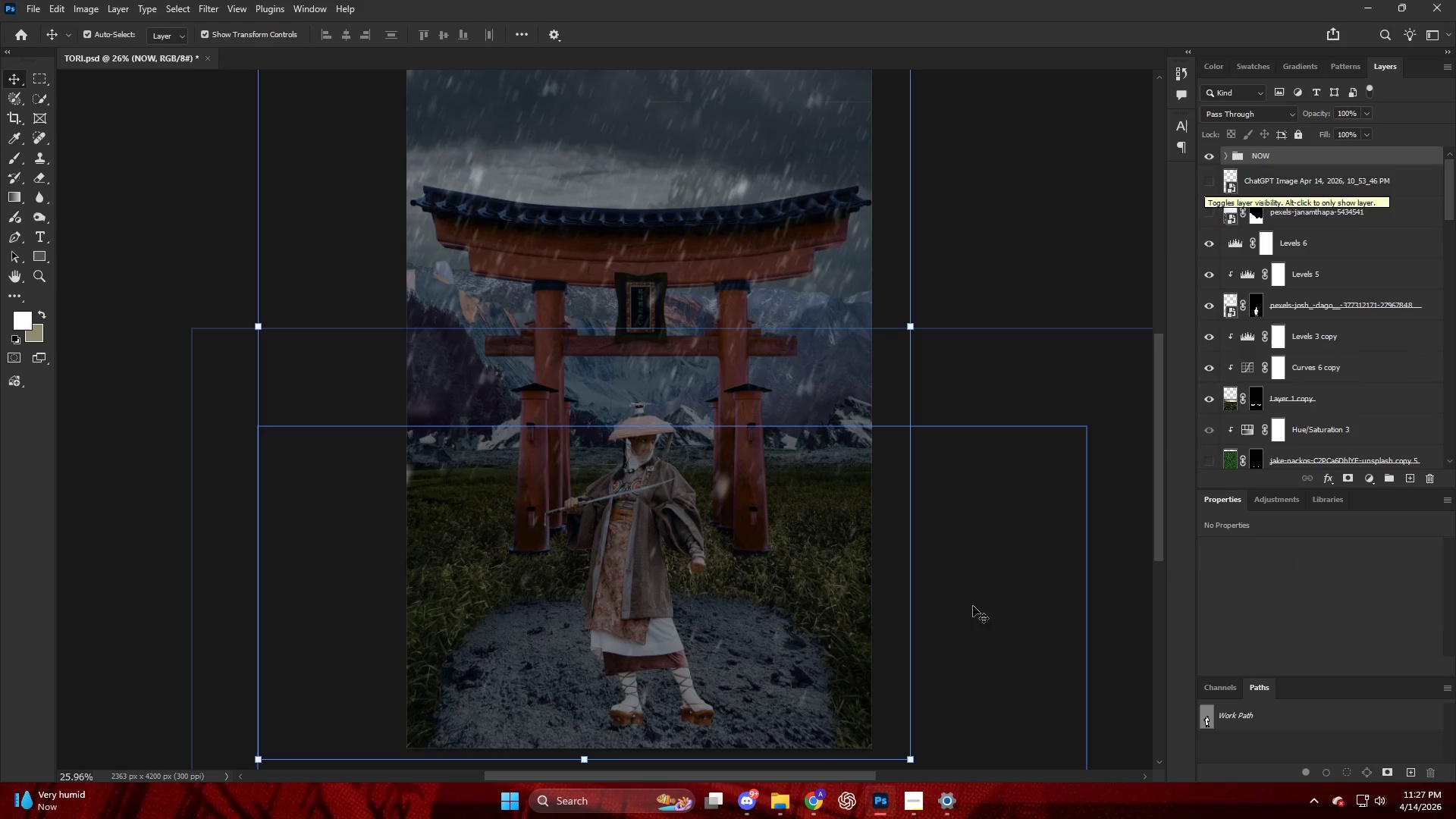 
left_click([817, 793])
 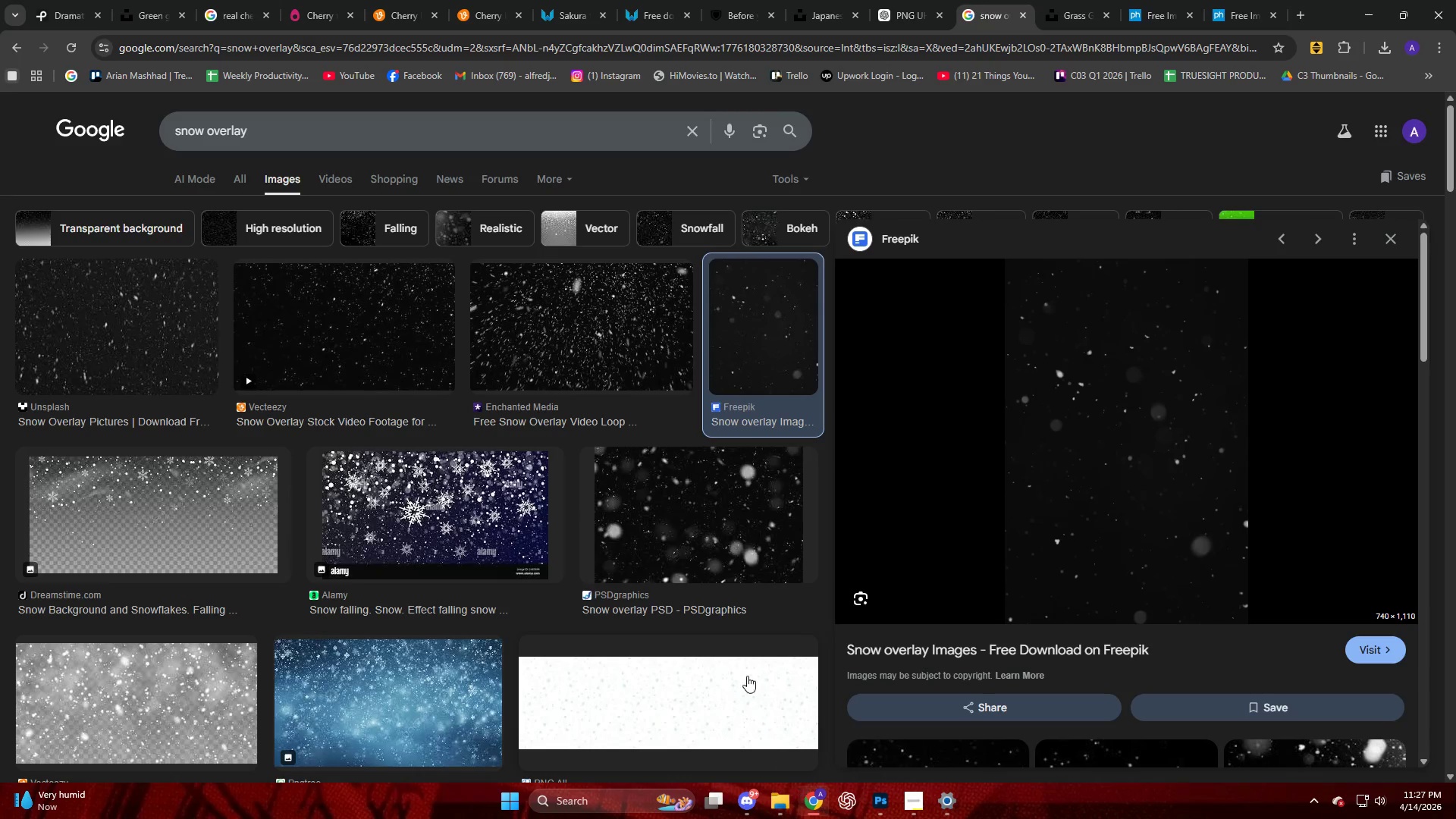 
scroll: coordinate [631, 577], scroll_direction: down, amount: 1.0
 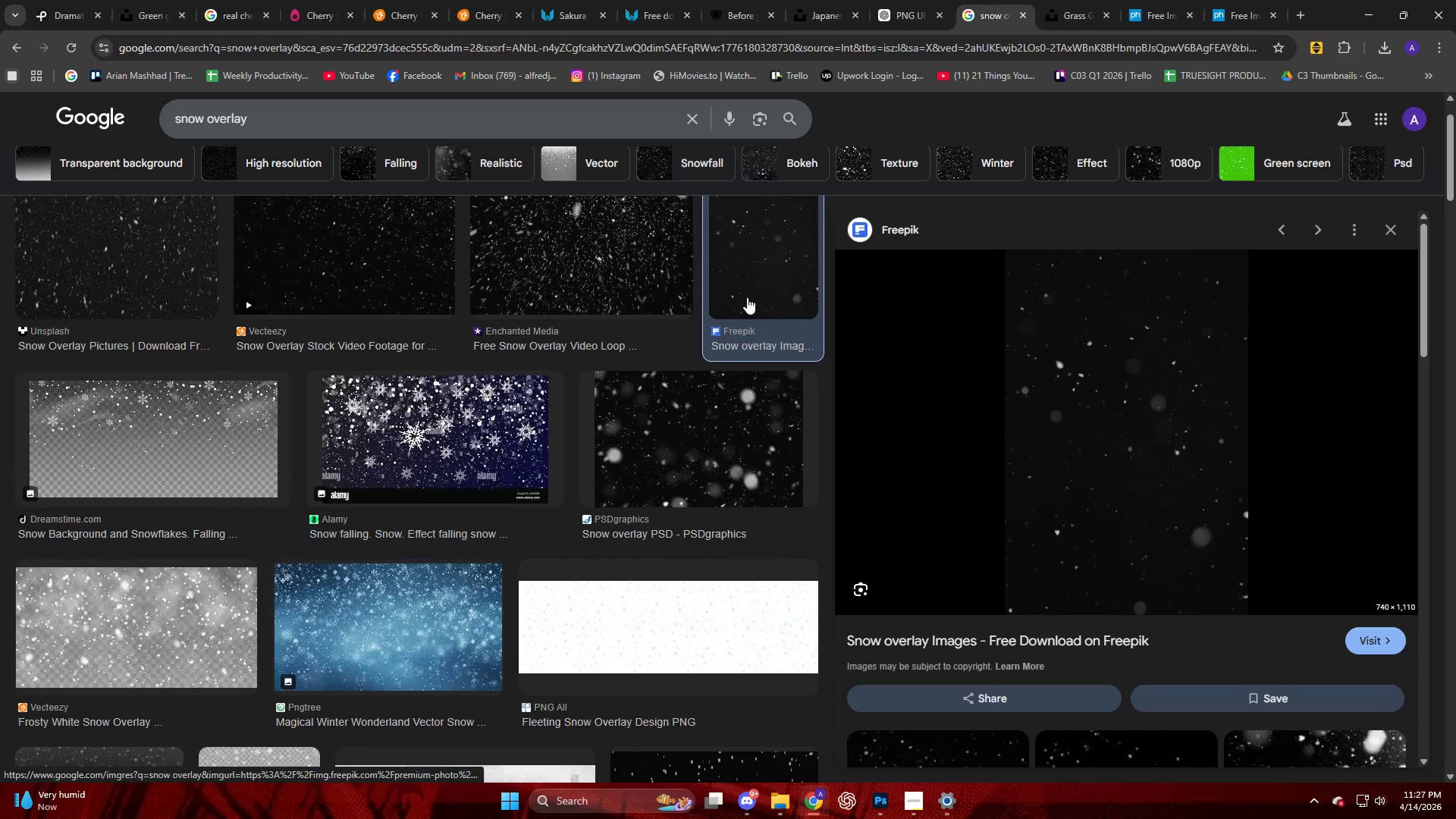 
mouse_move([850, 544])
 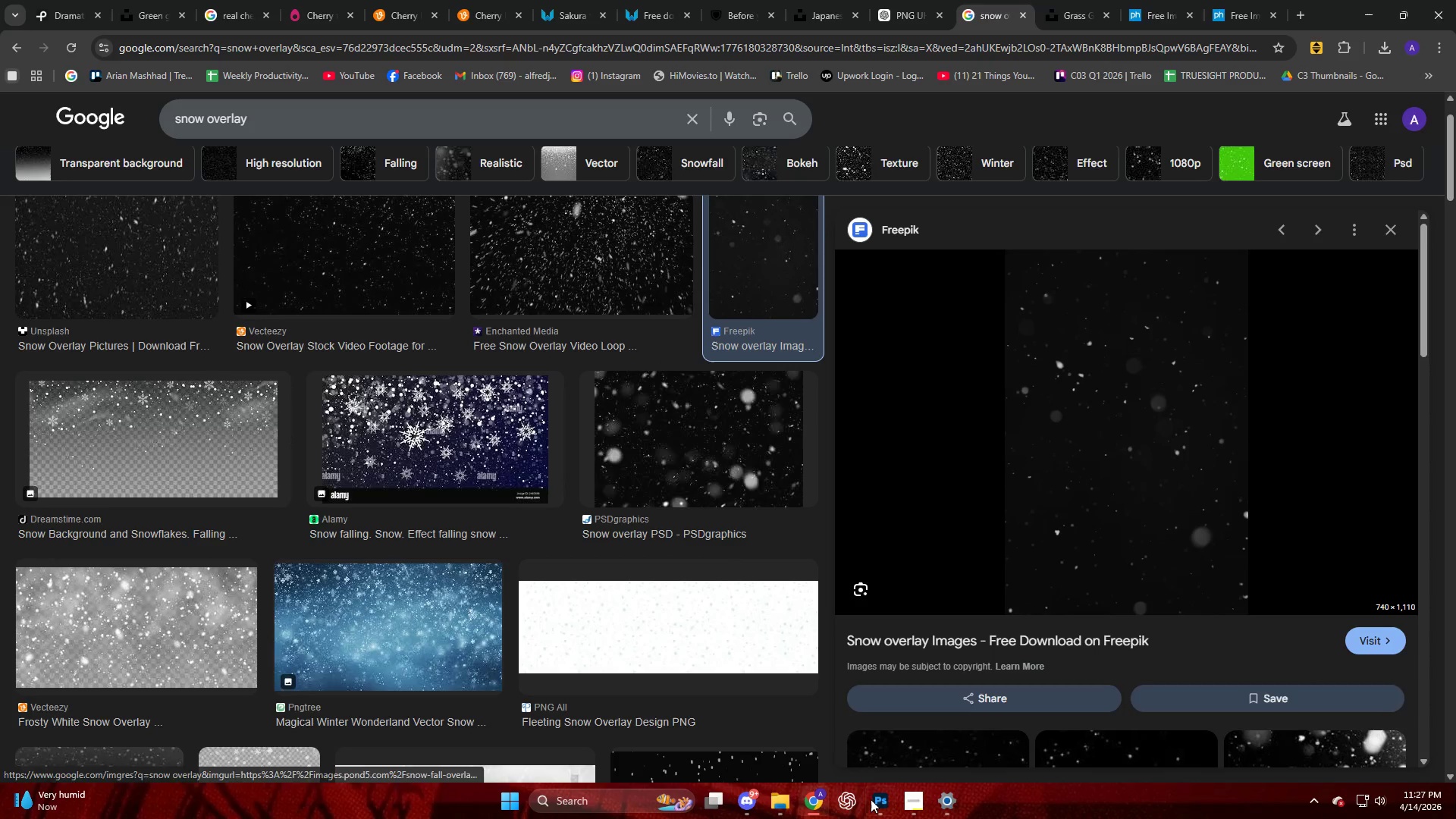 
left_click([875, 801])
 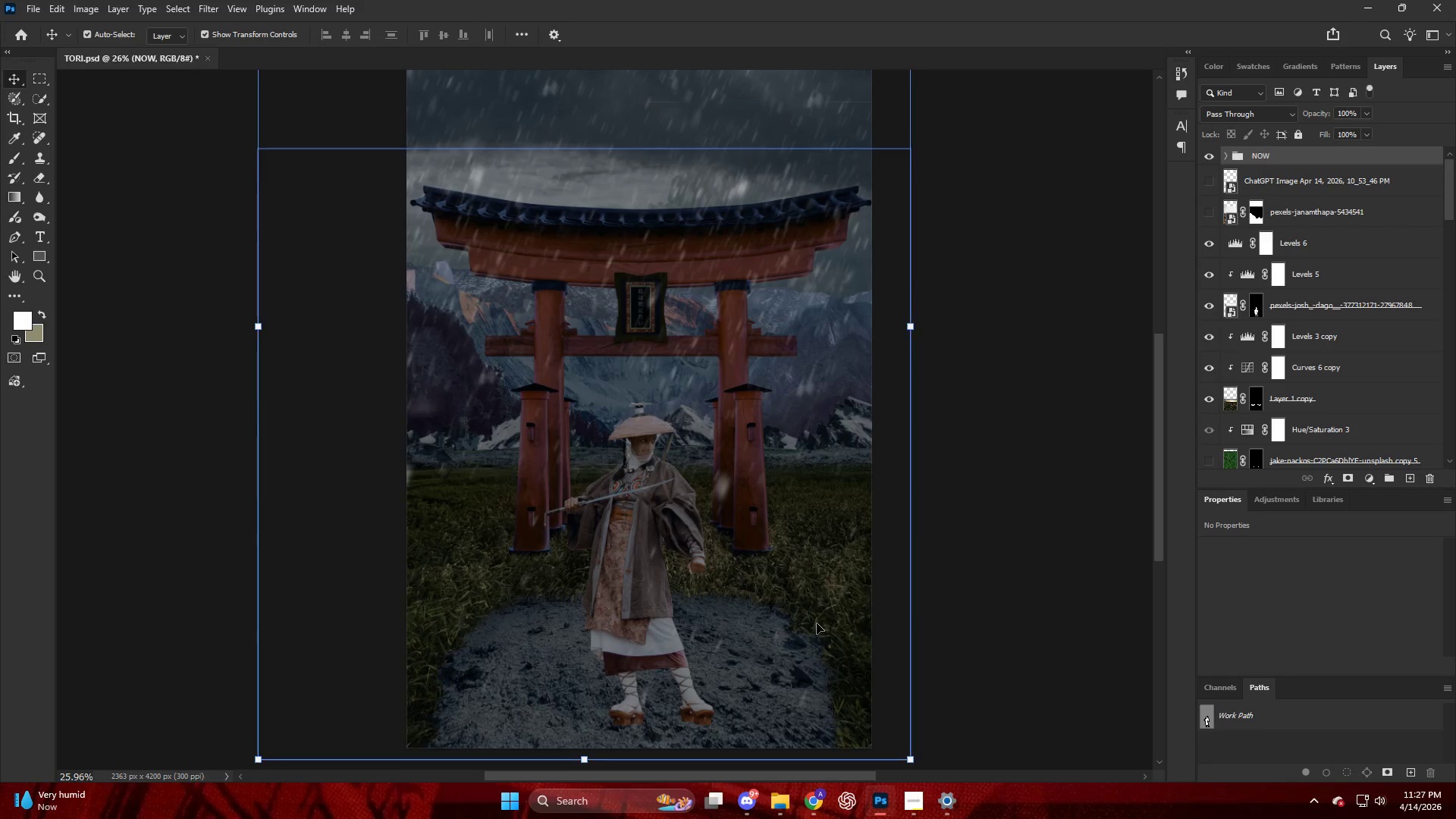 
scroll: coordinate [812, 560], scroll_direction: up, amount: 8.0
 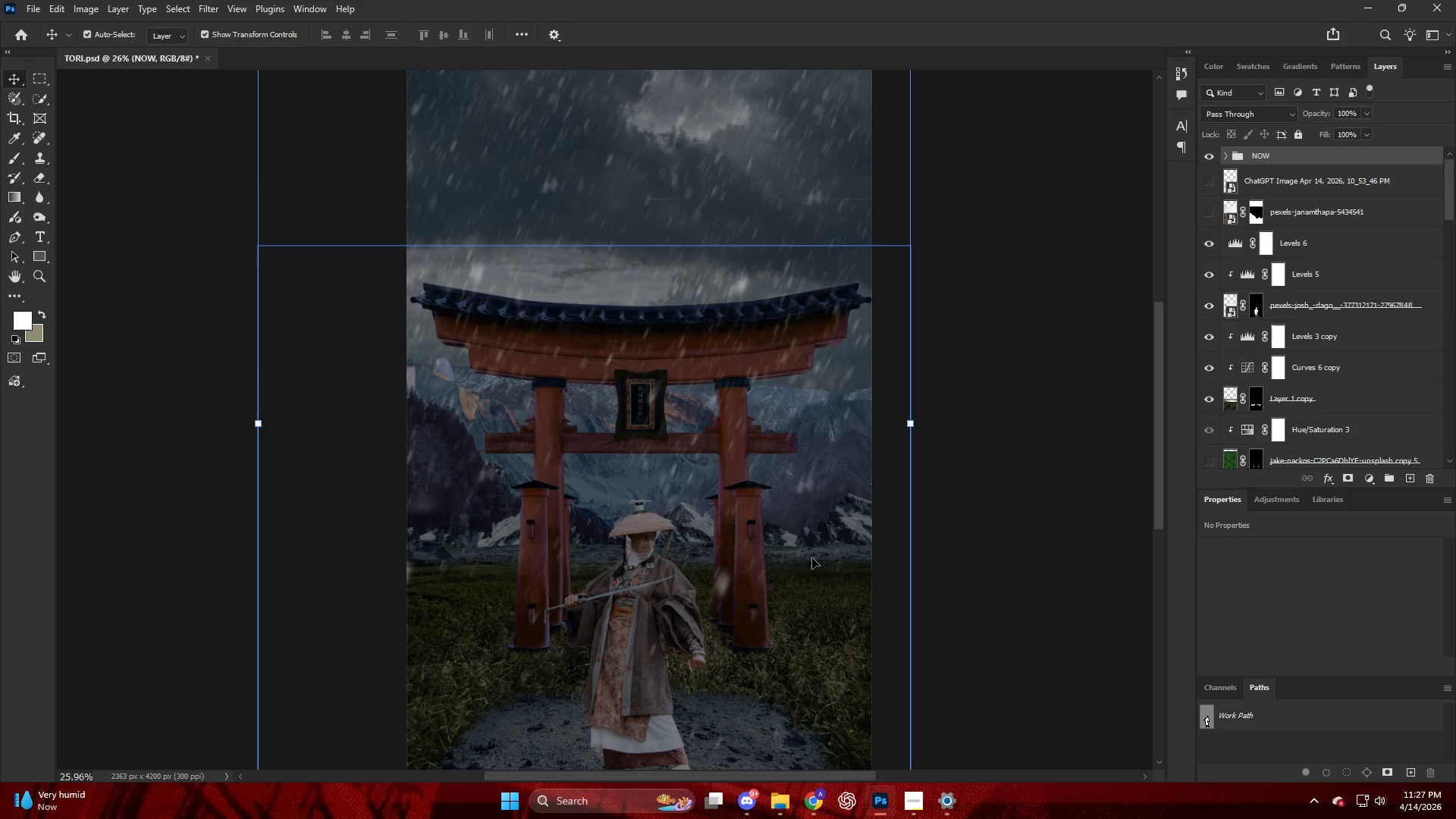 
key(Control+H)
 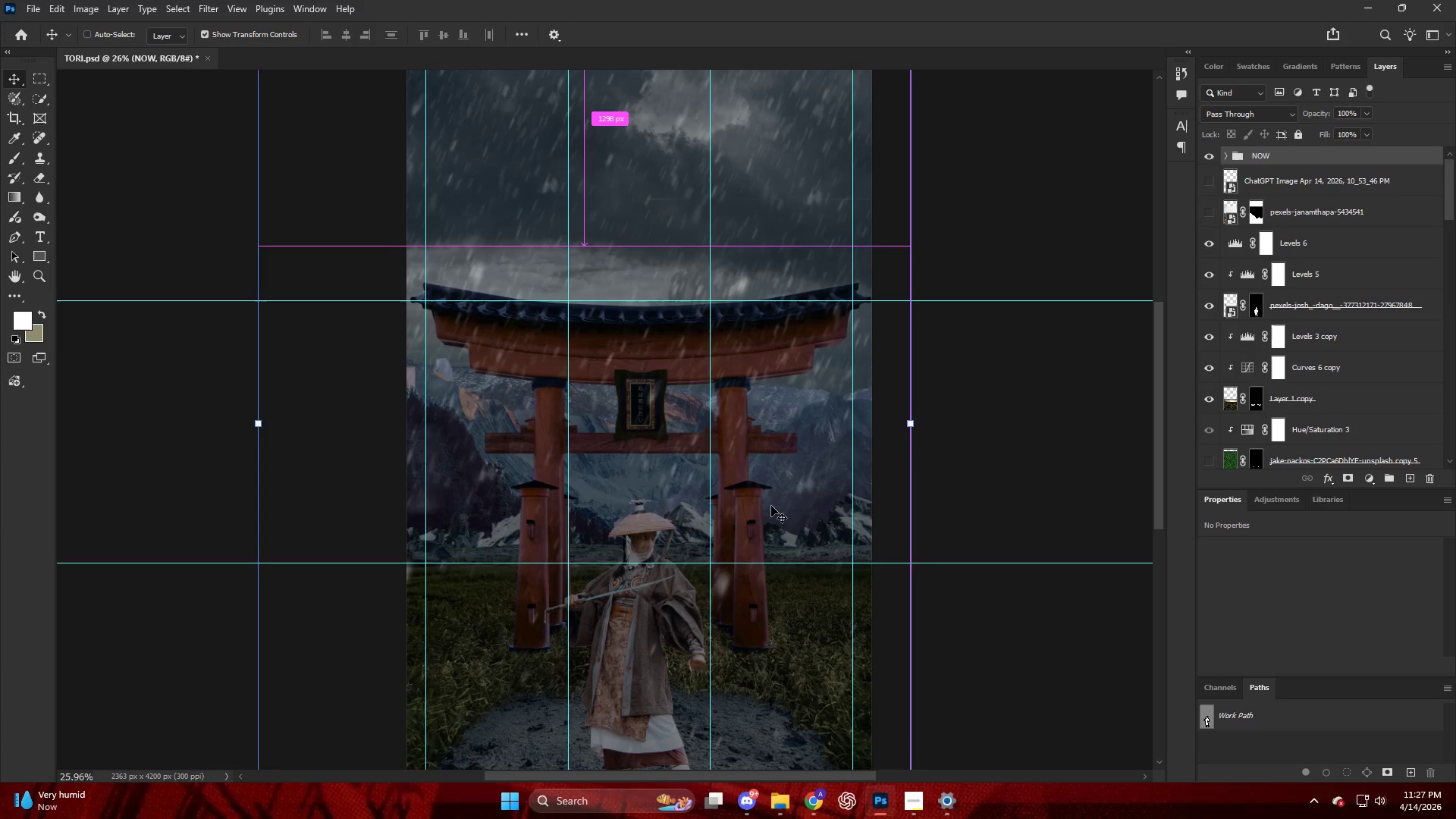 
key(Control+H)
 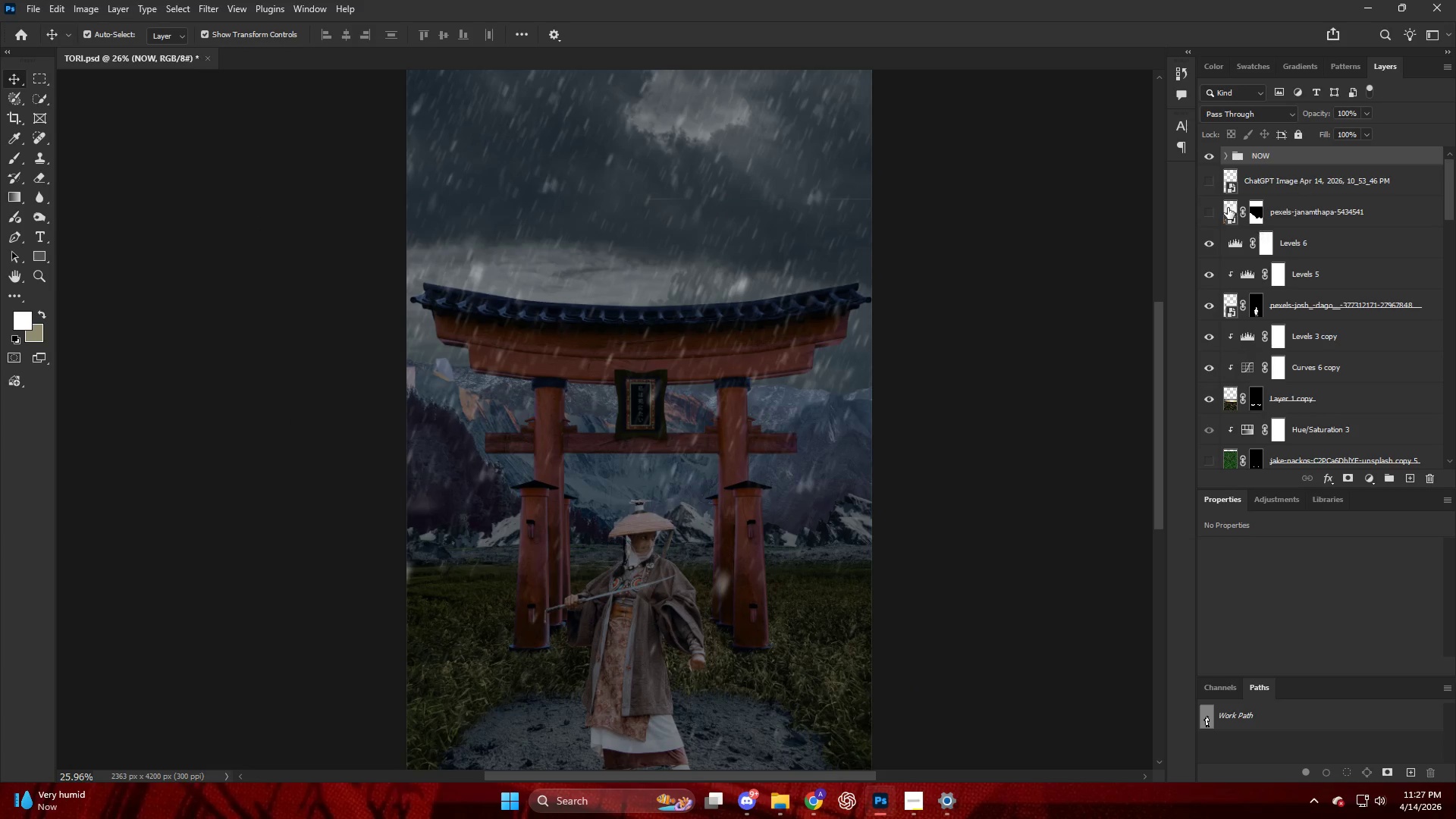 
left_click([1210, 161])
 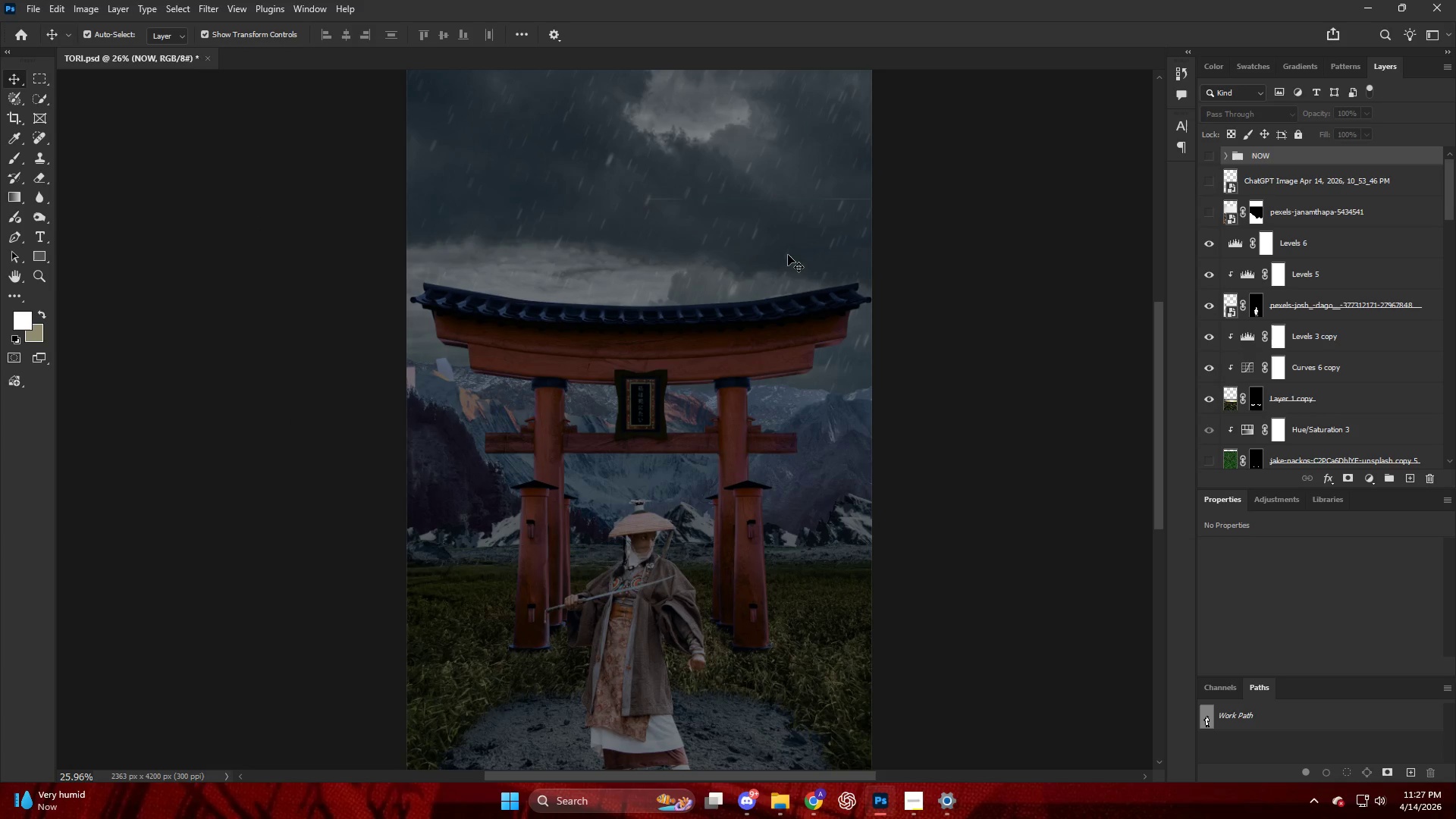 
left_click([777, 245])
 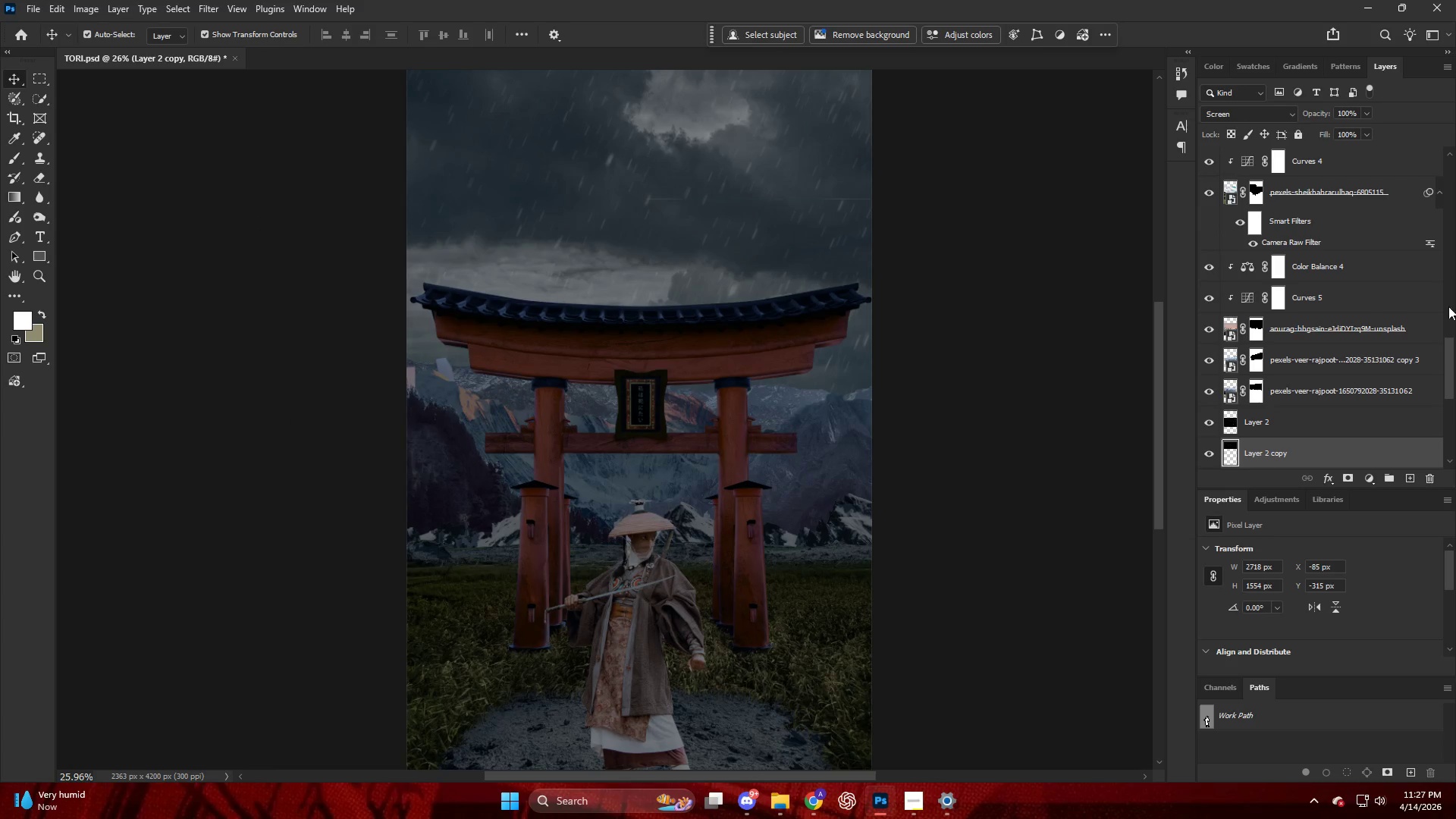 
key(Shift+ShiftLeft)
 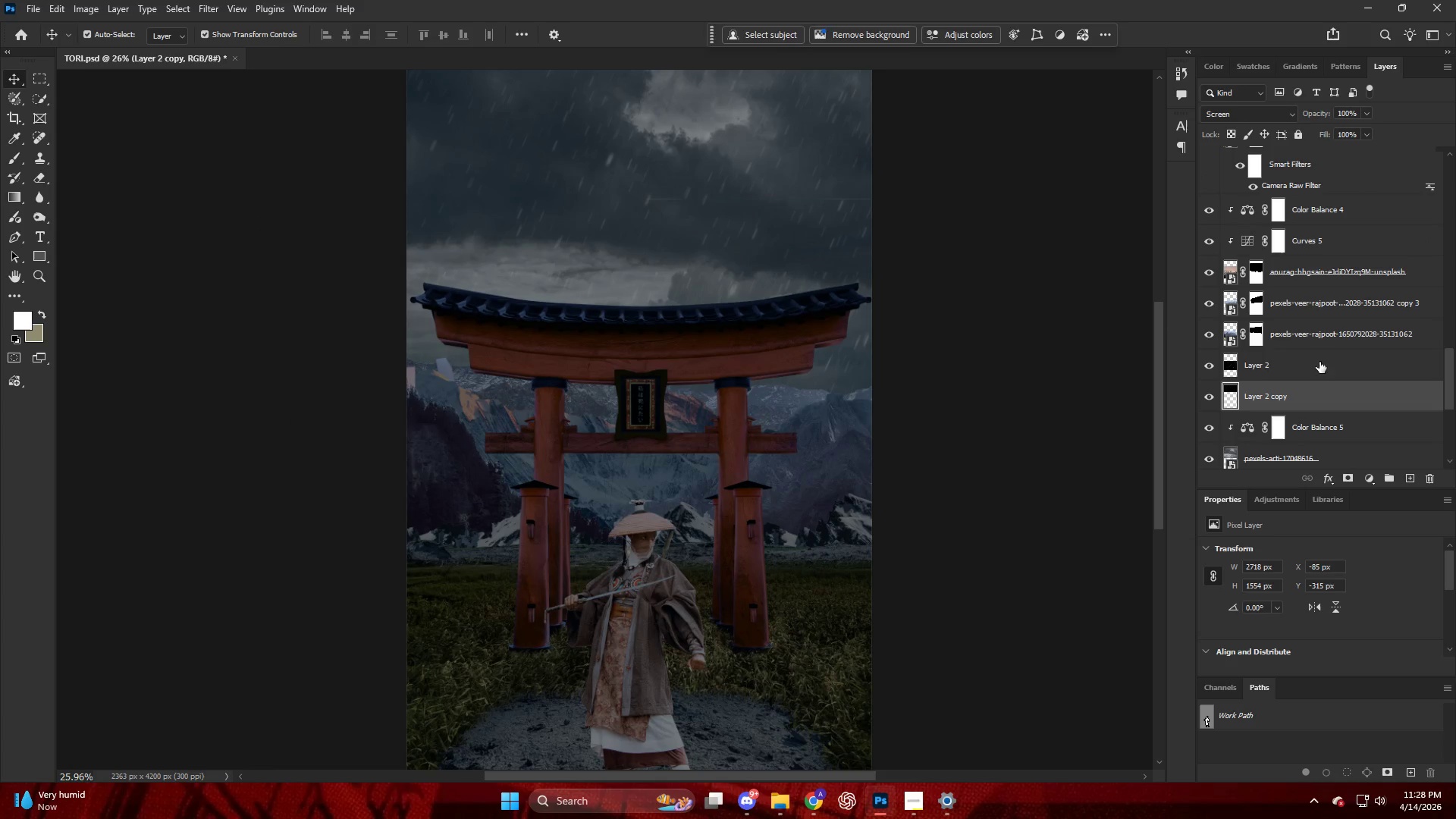 
left_click([1320, 362])
 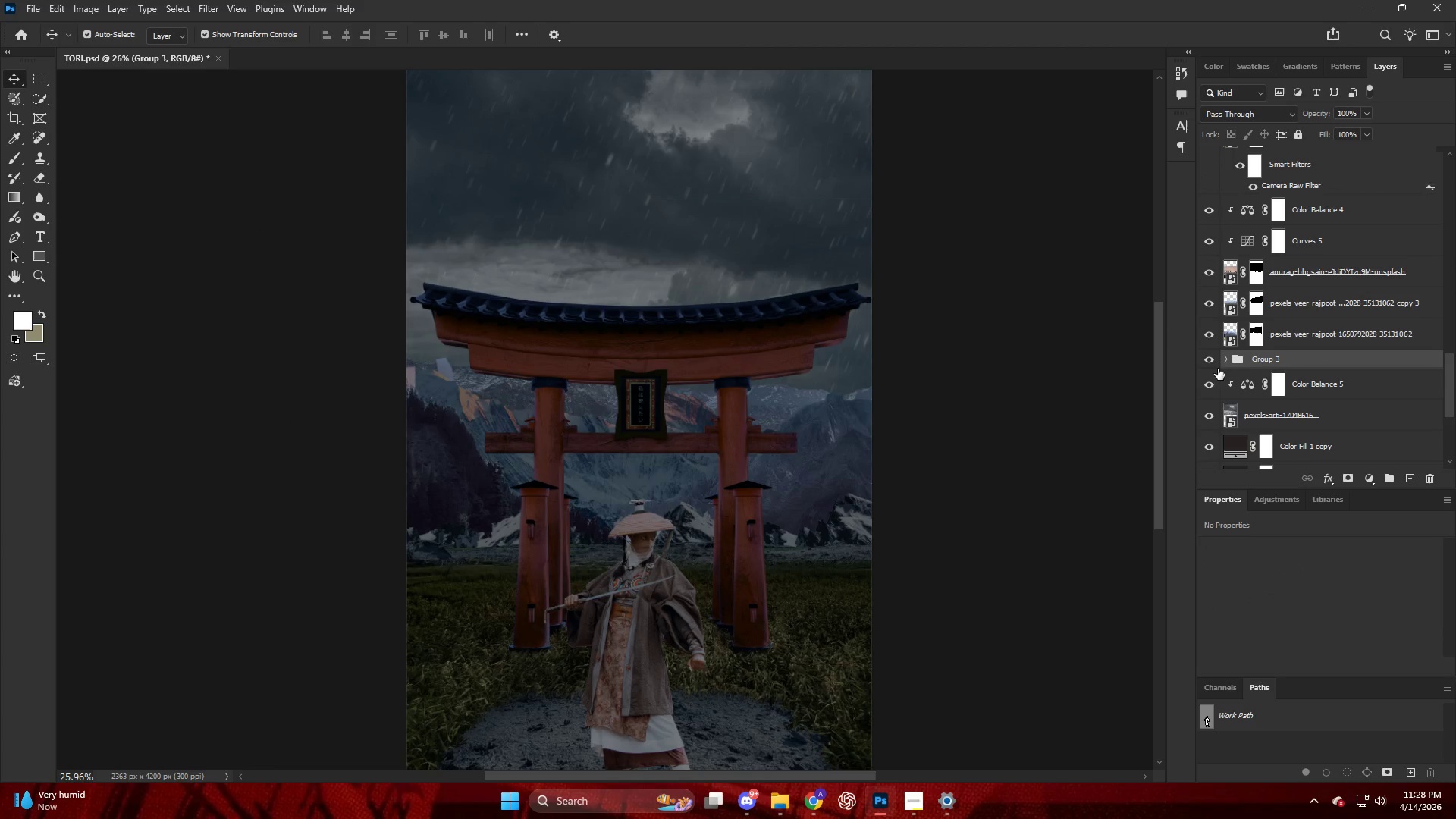 
scroll: coordinate [1341, 364], scroll_direction: down, amount: 3.0
 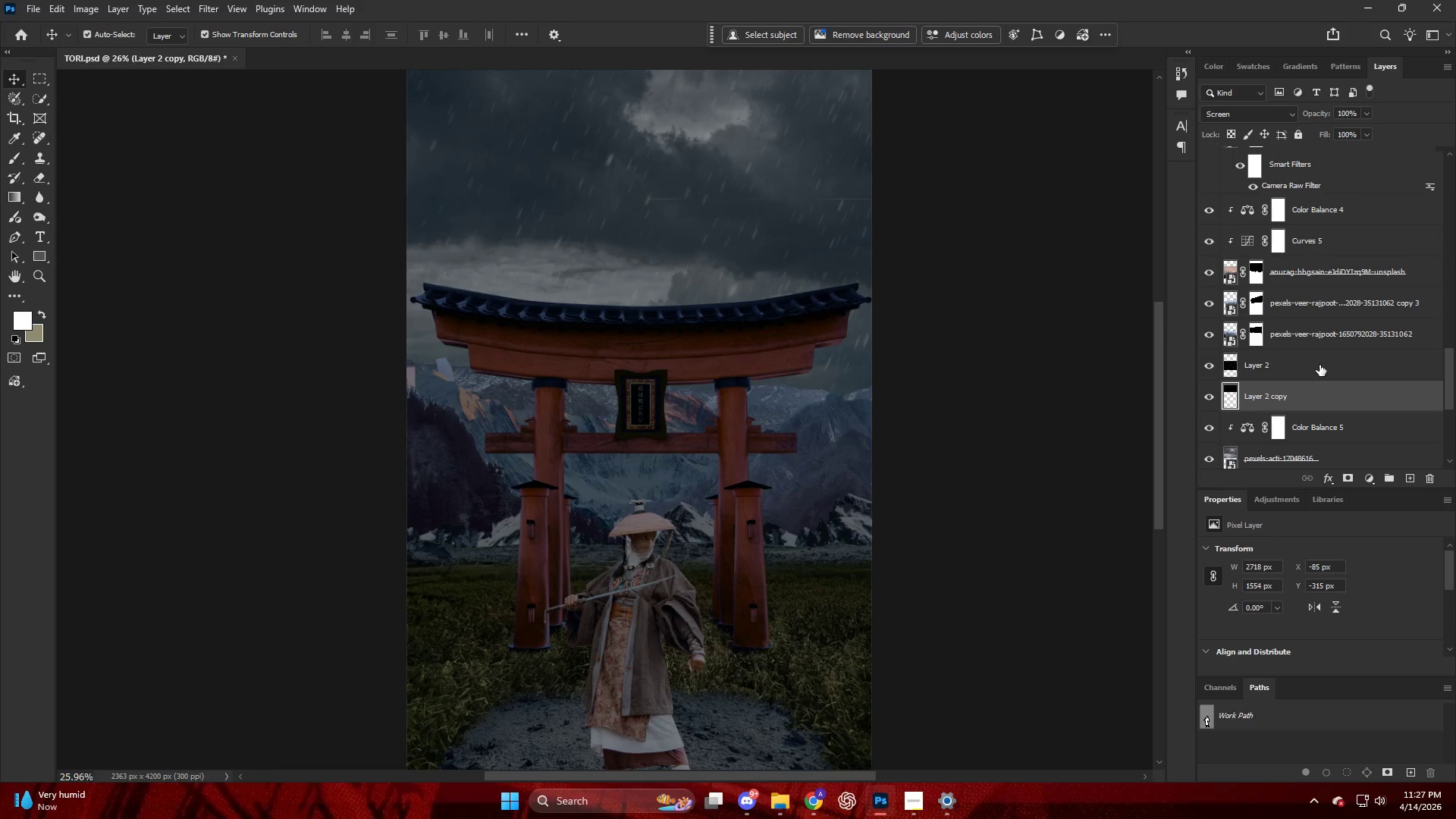 
double_click([1274, 362])
 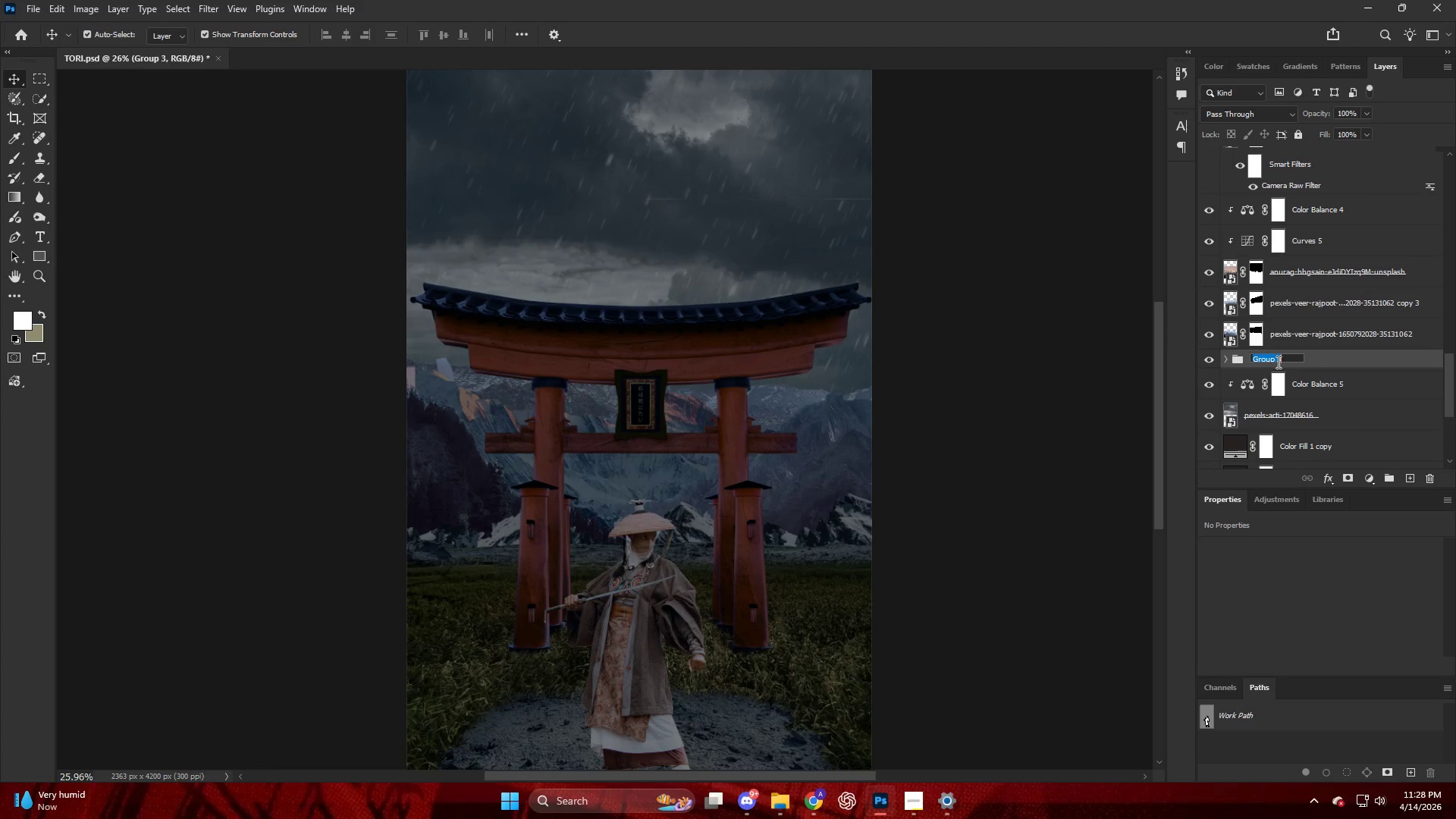 
type(NOW)
key(Backspace)
key(Backspace)
key(Backspace)
type(SNPW)
 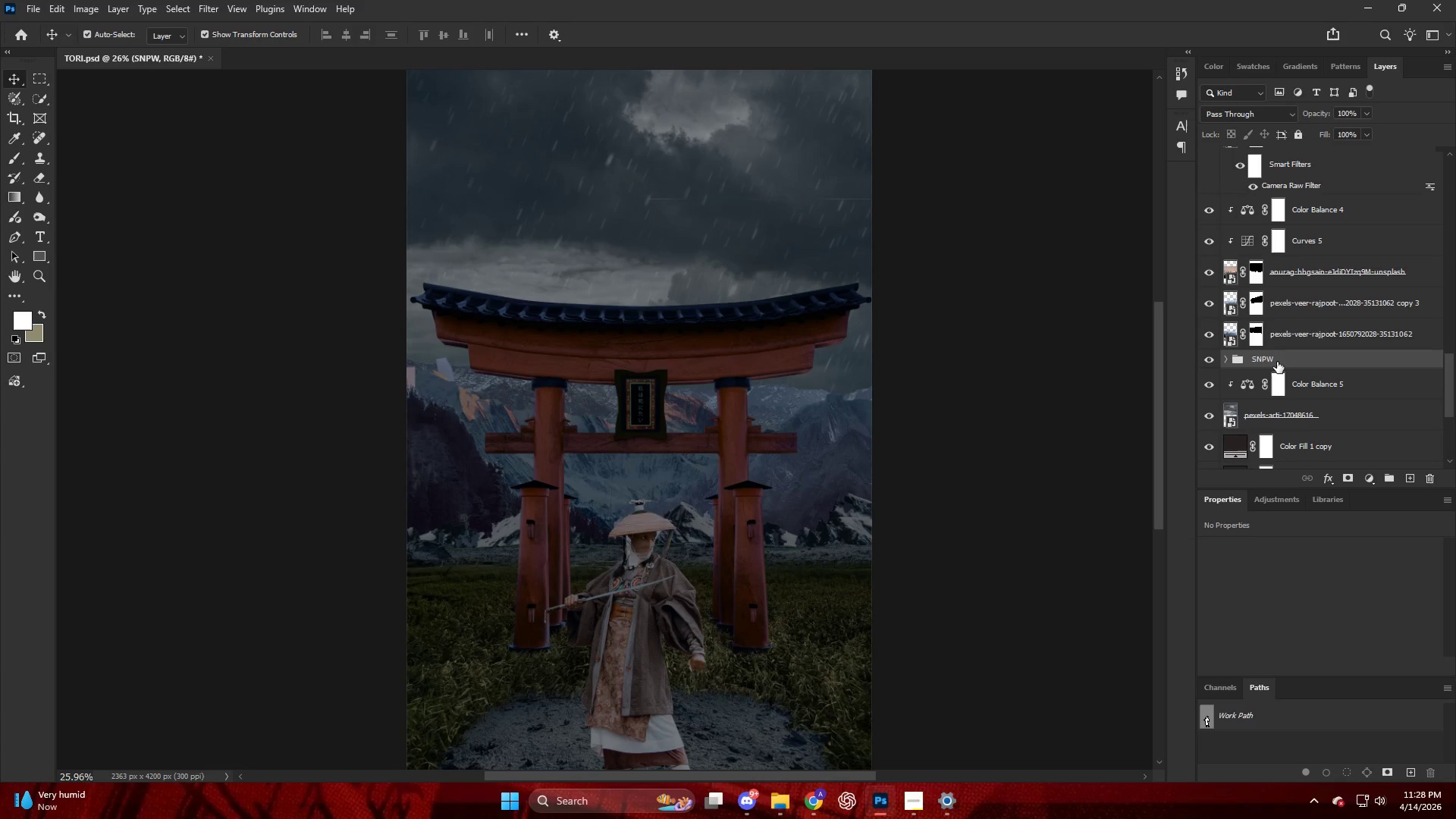 
key(Enter)
 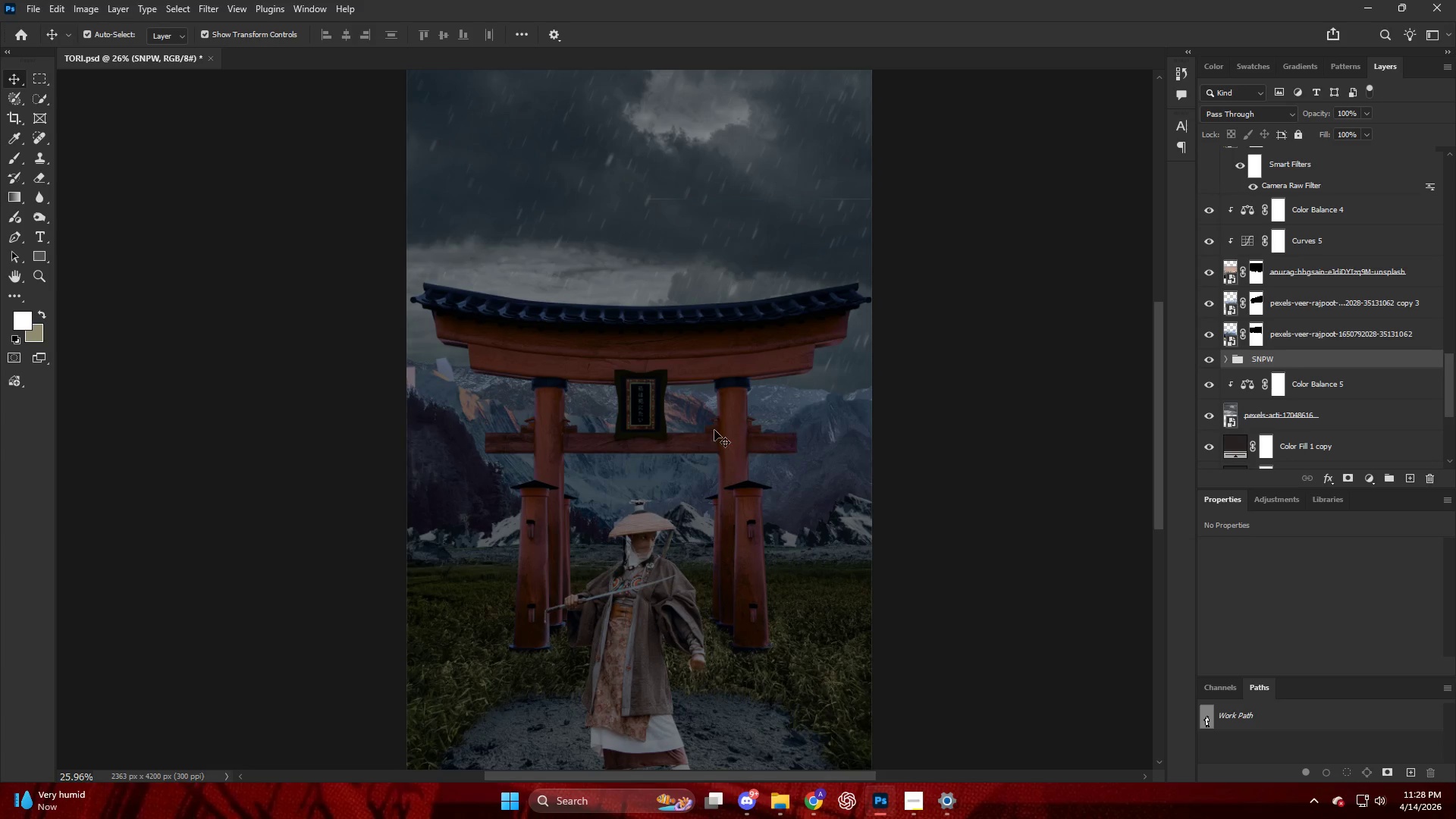 
key(Alt+AltLeft)
 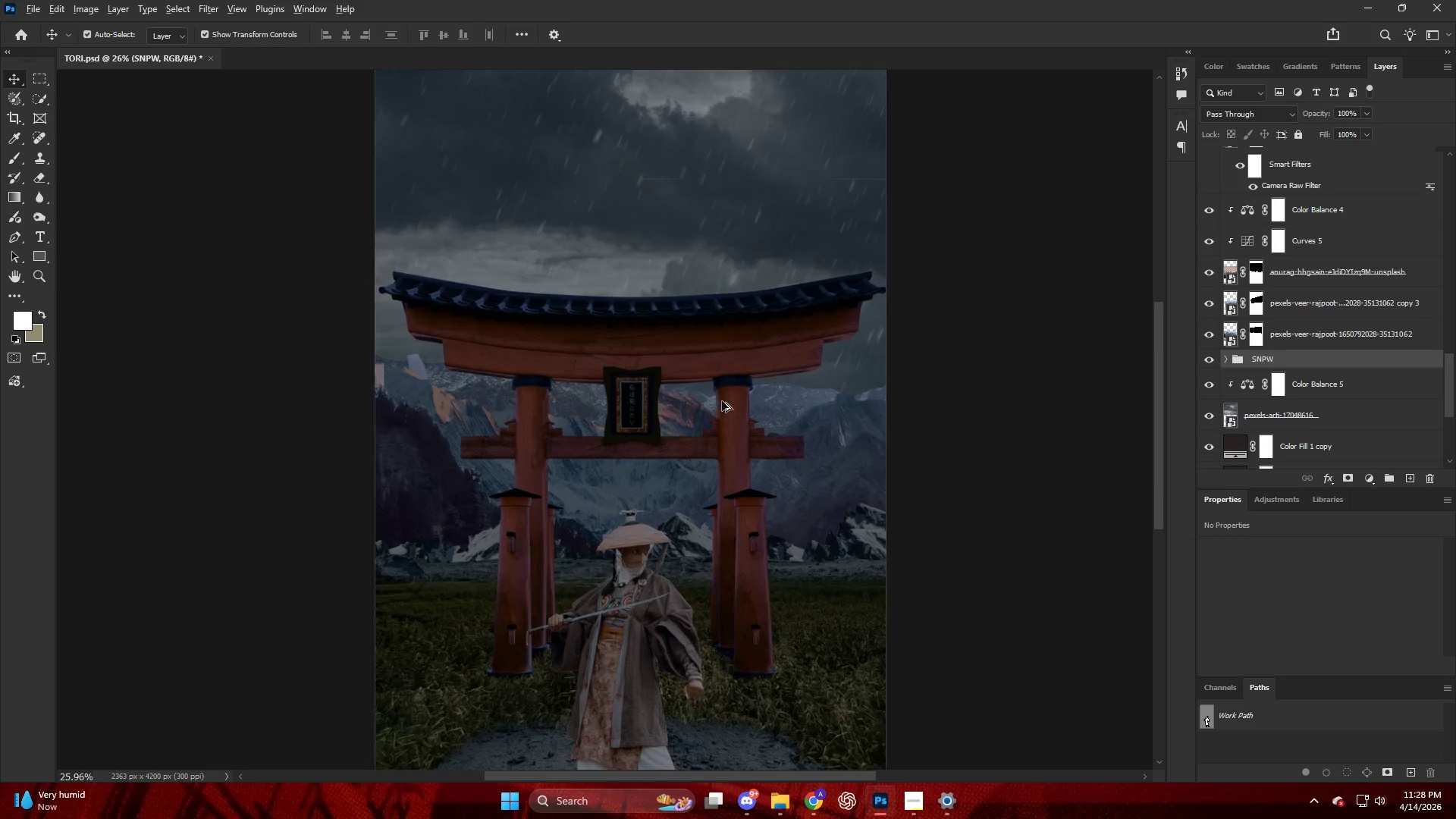 
key(V)
 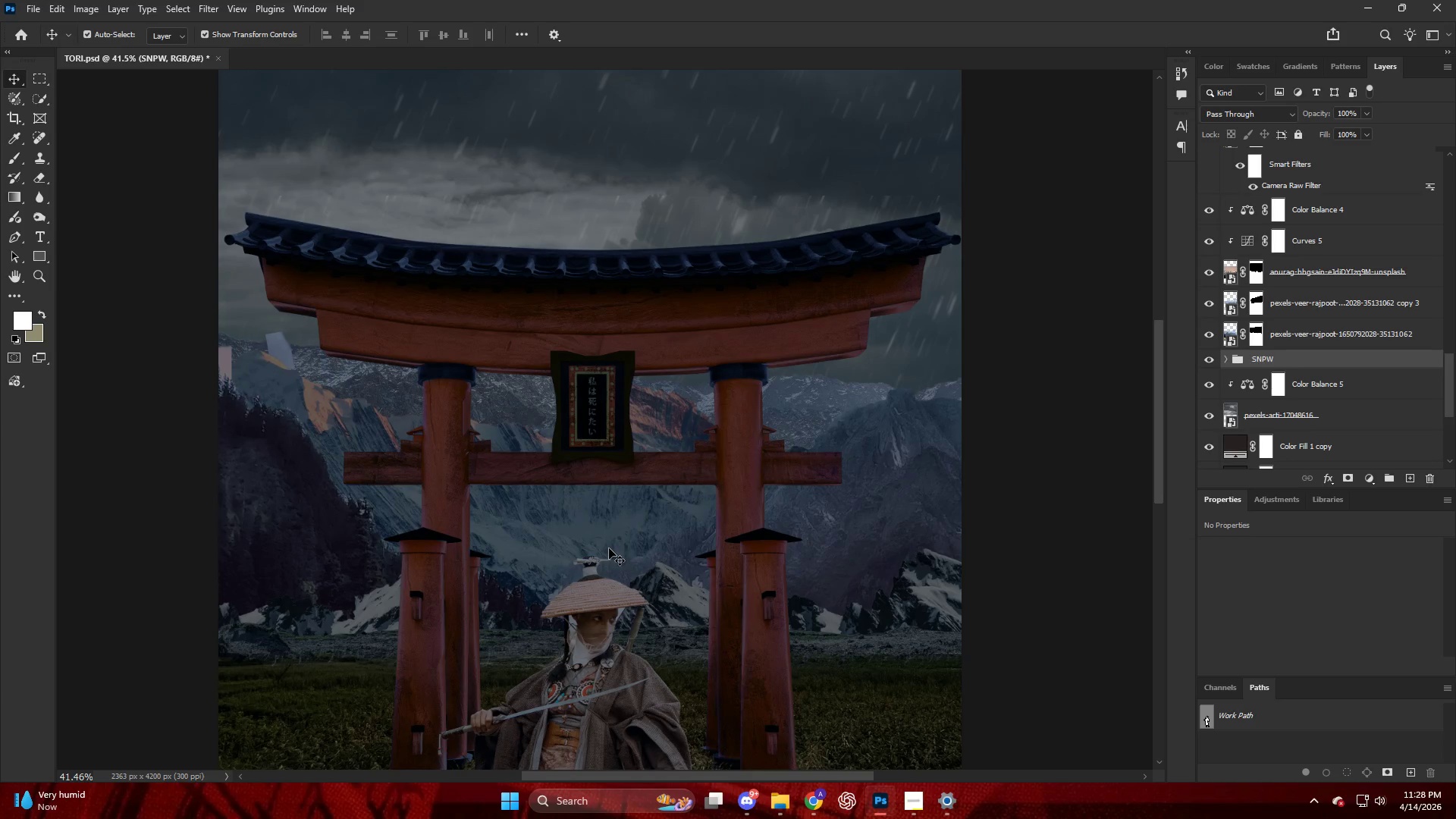 
scroll: coordinate [722, 401], scroll_direction: up, amount: 5.0
 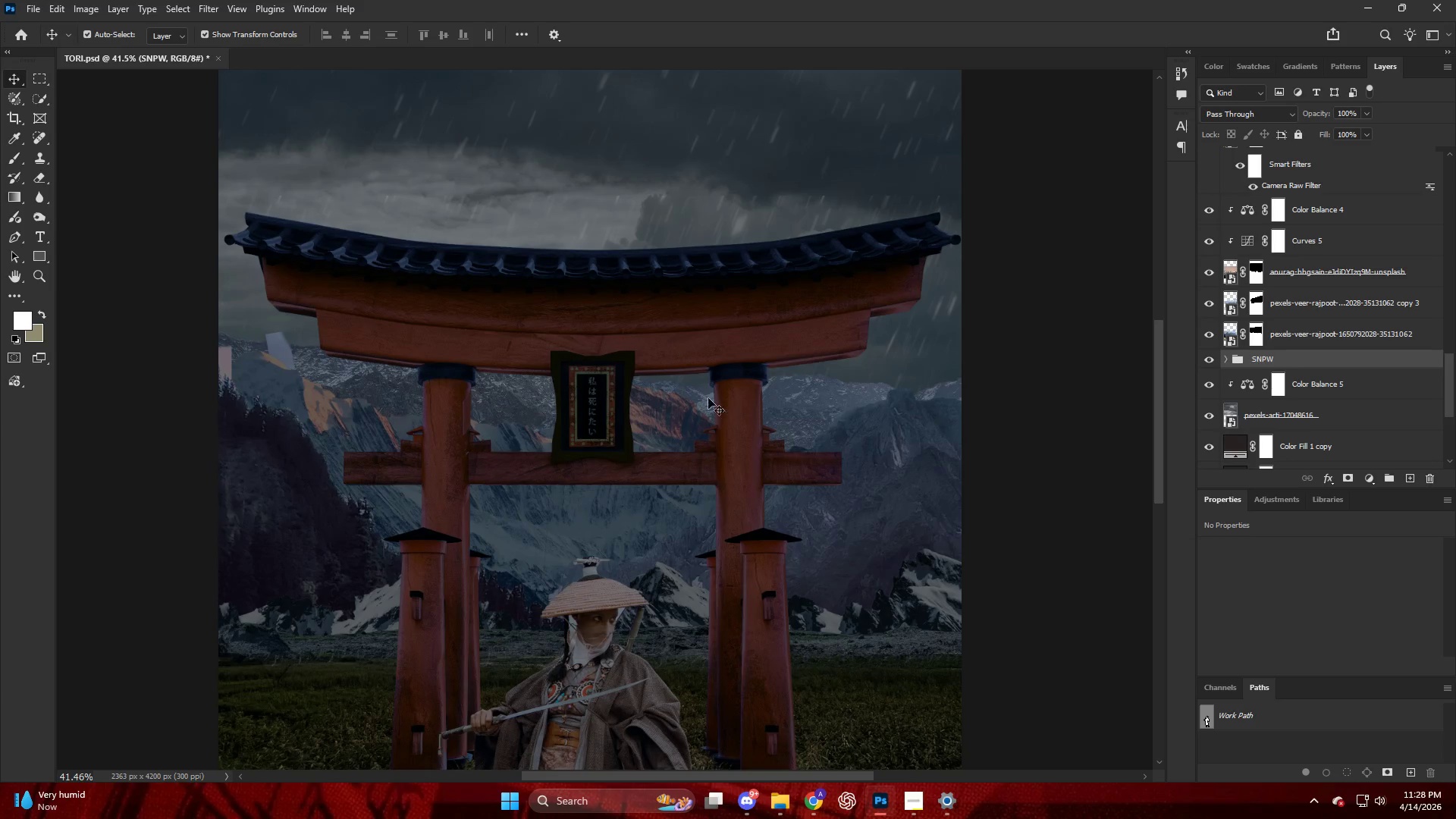 
left_click([609, 548])
 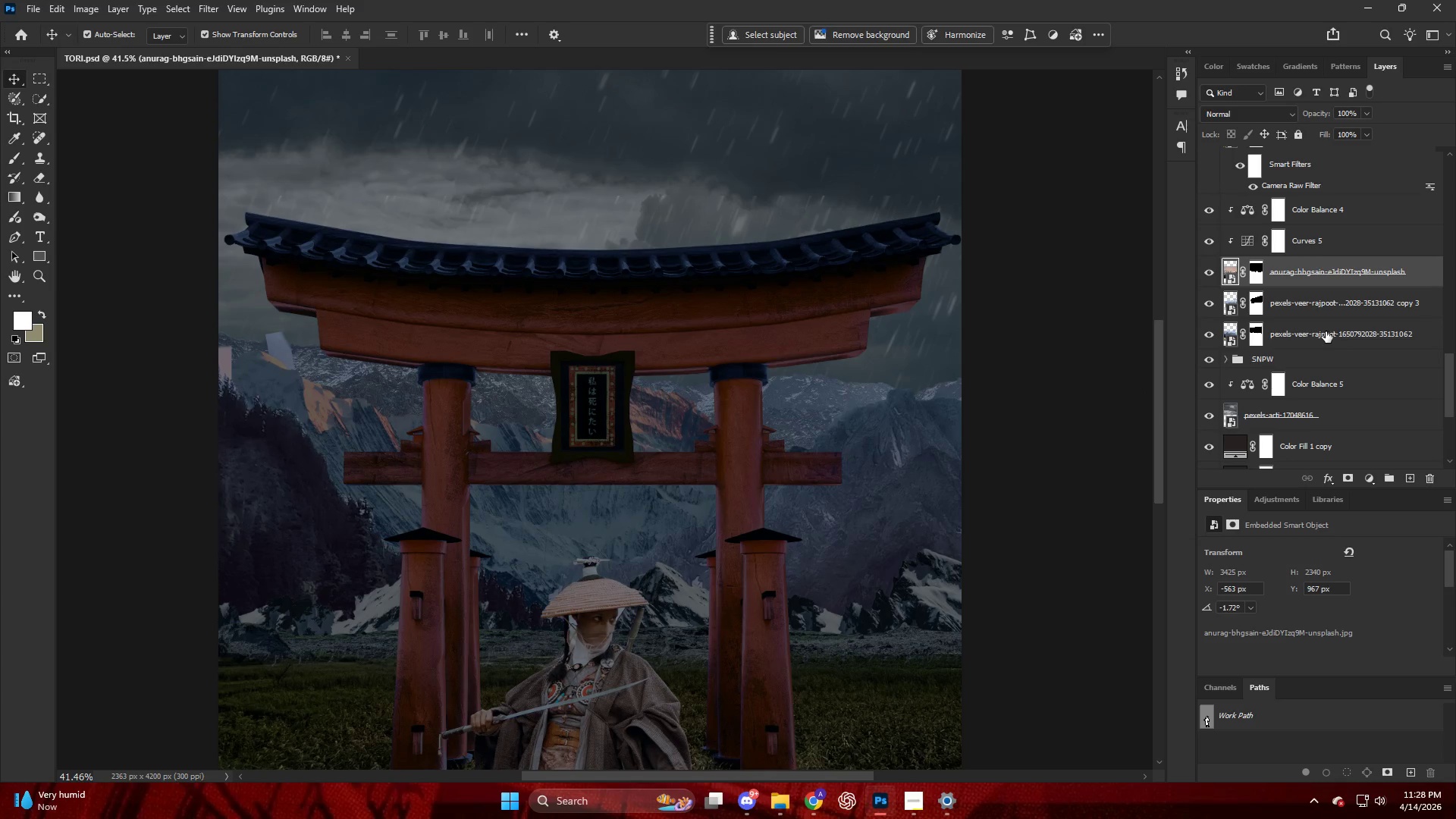 
left_click([1332, 245])
 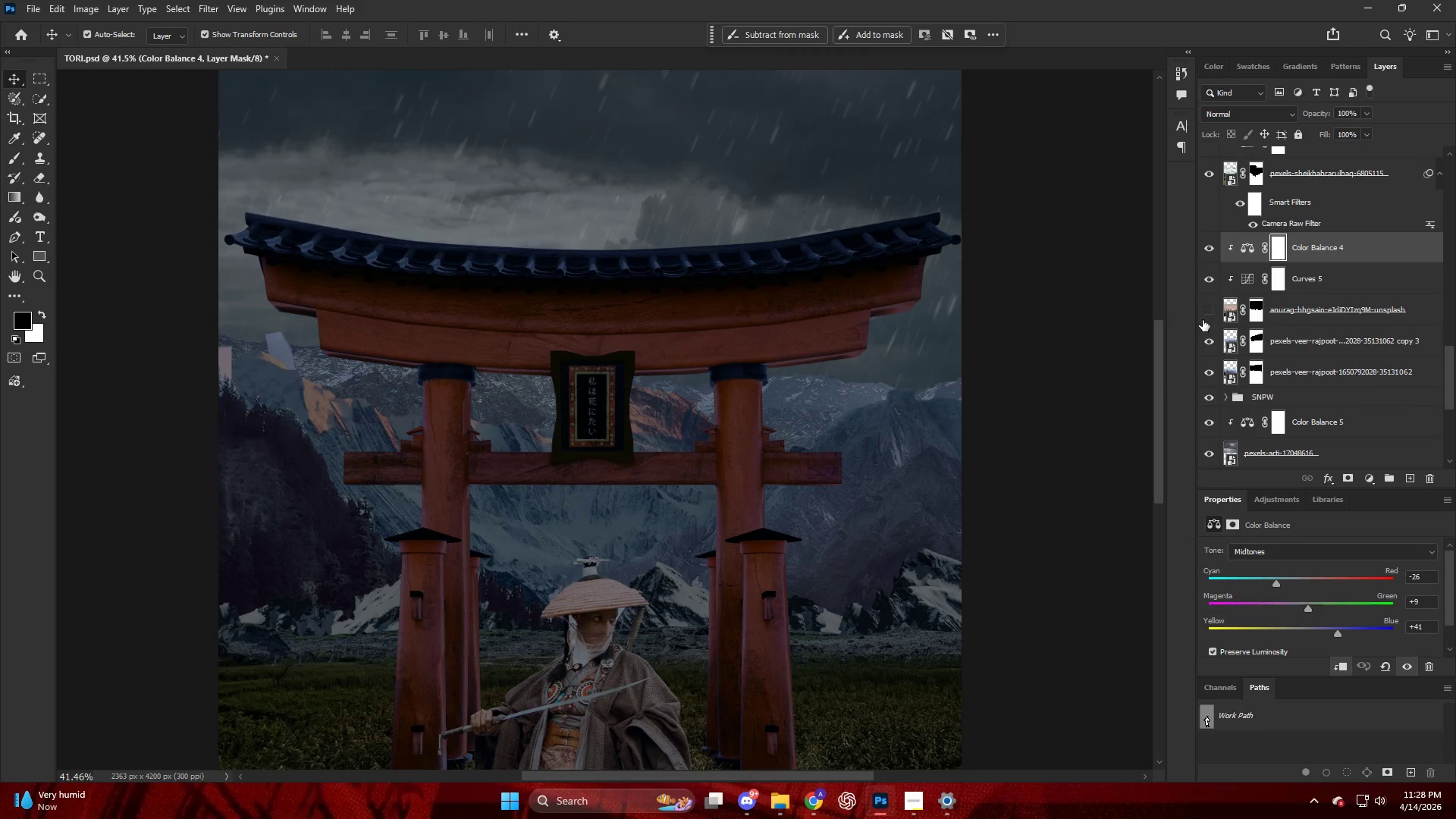 
scroll: coordinate [1335, 281], scroll_direction: up, amount: 2.0
 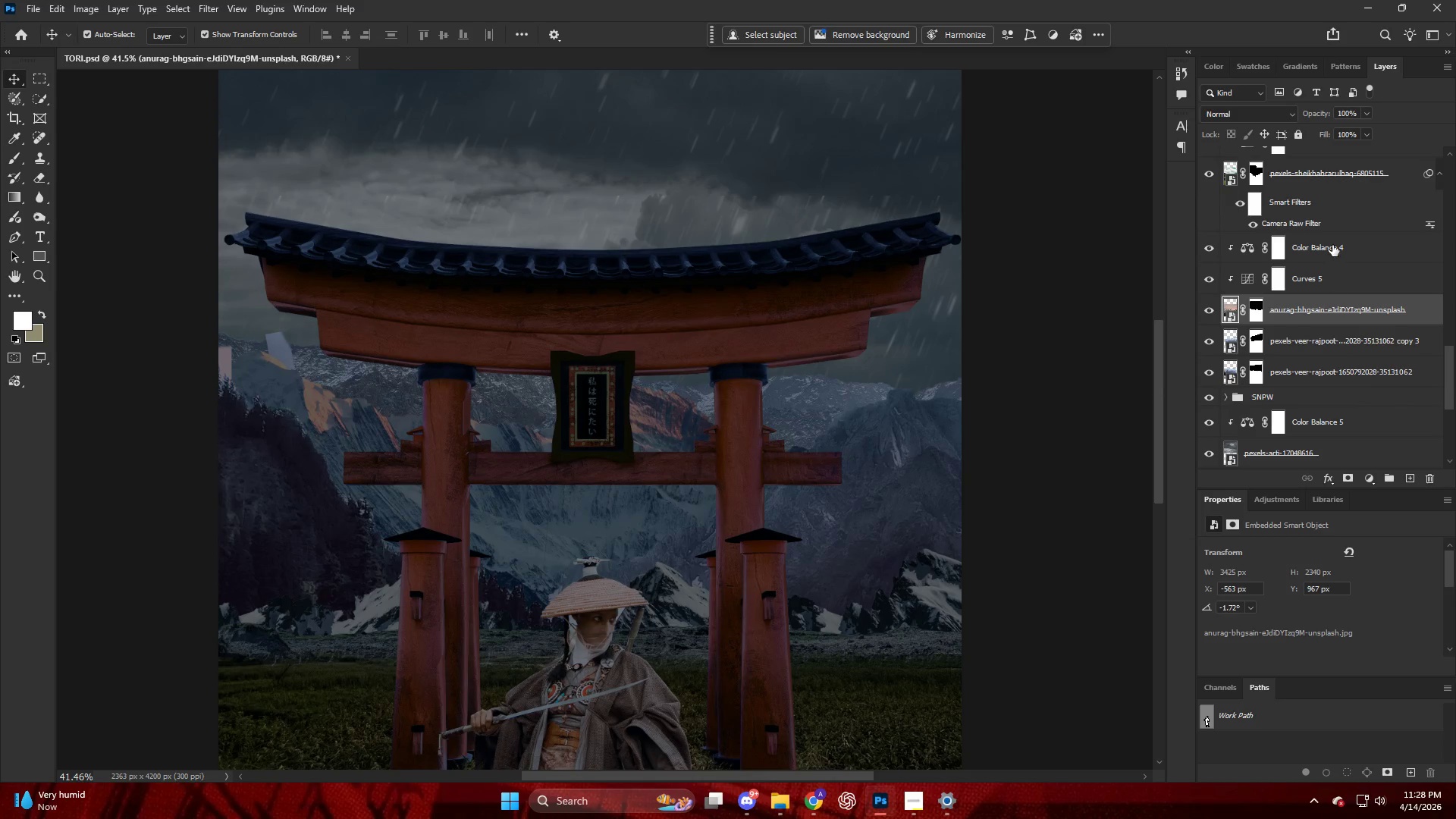 
double_click([1202, 318])
 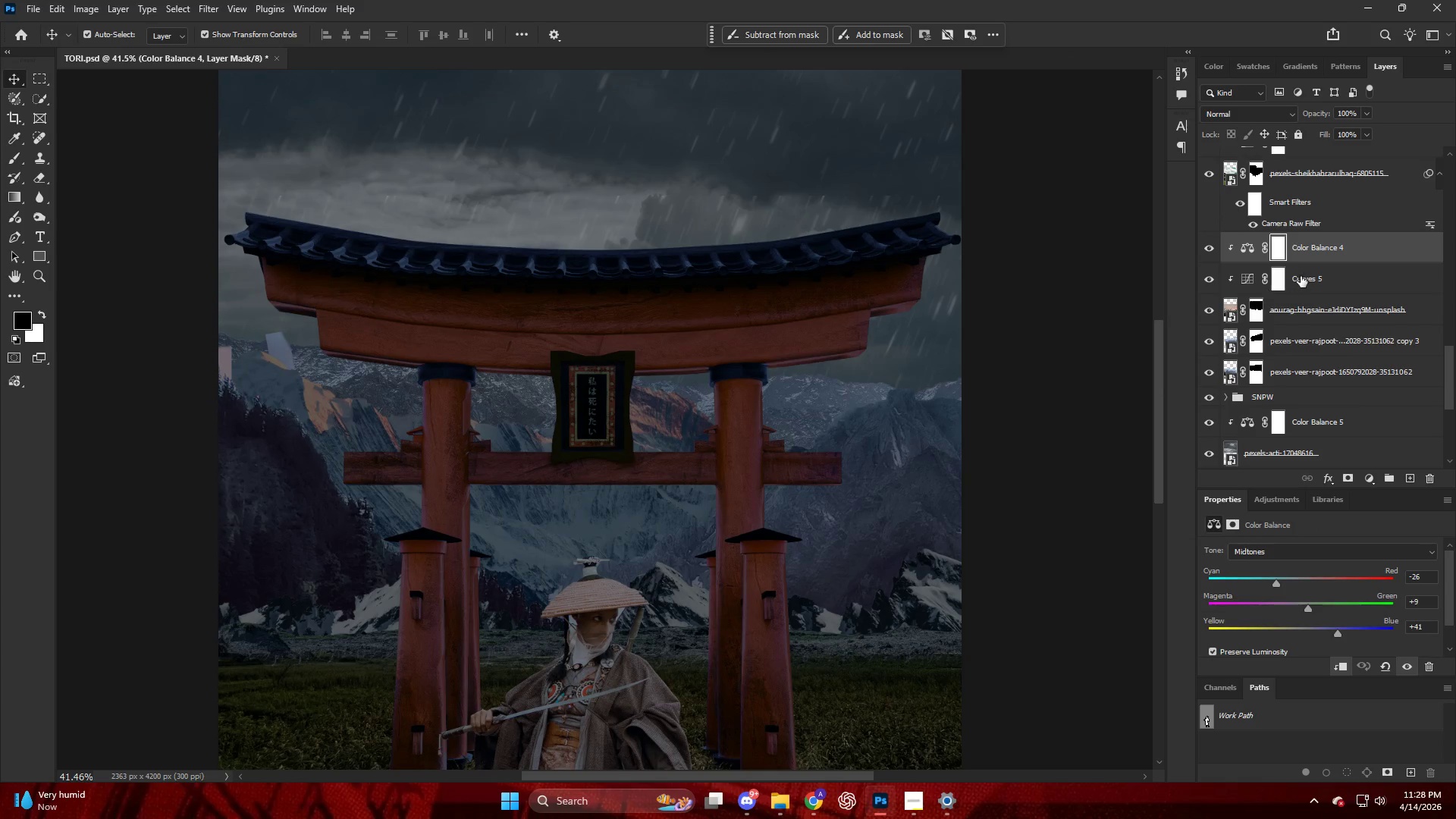 
scroll: coordinate [1373, 275], scroll_direction: up, amount: 9.0
 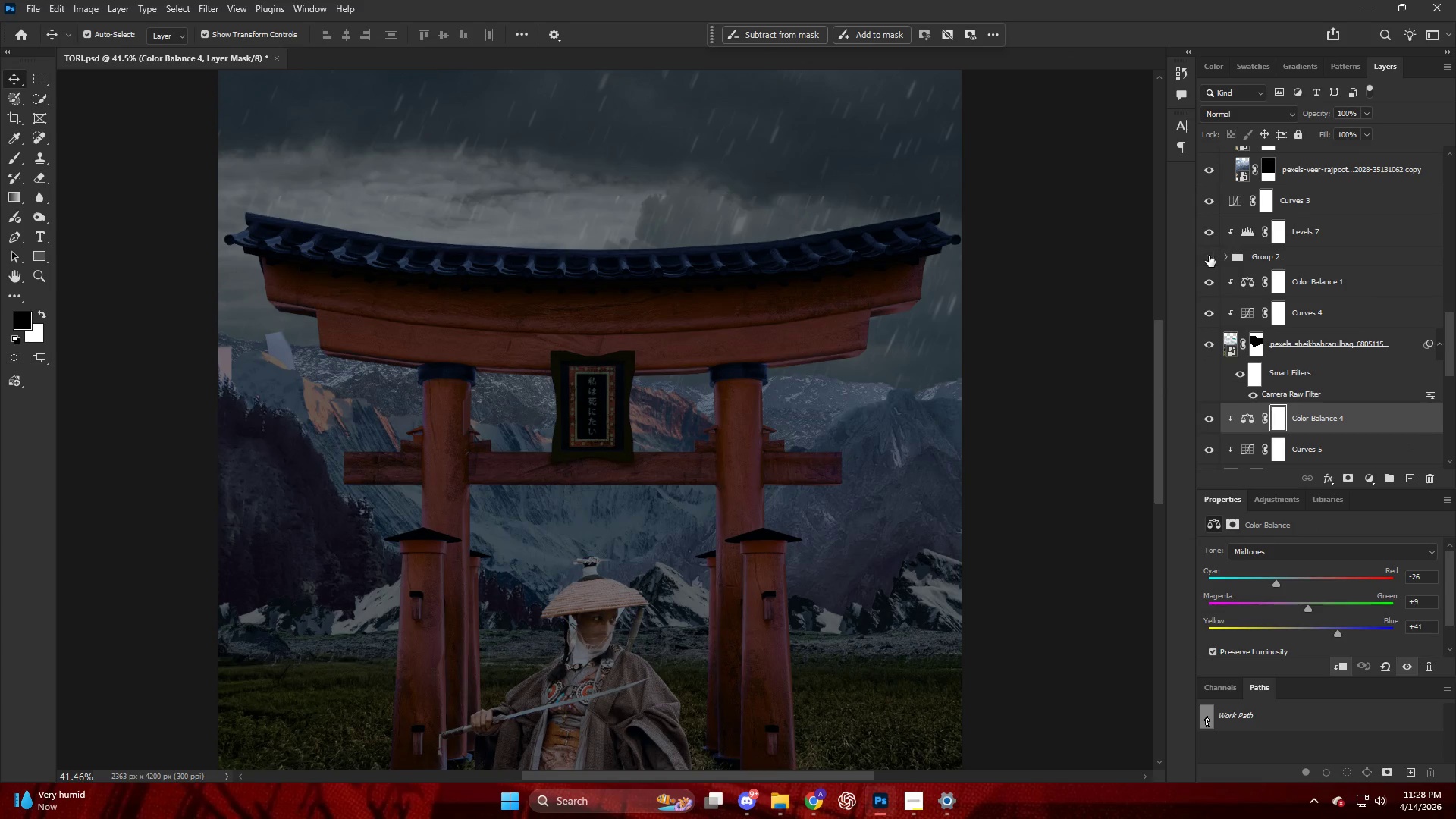 
double_click([1206, 254])
 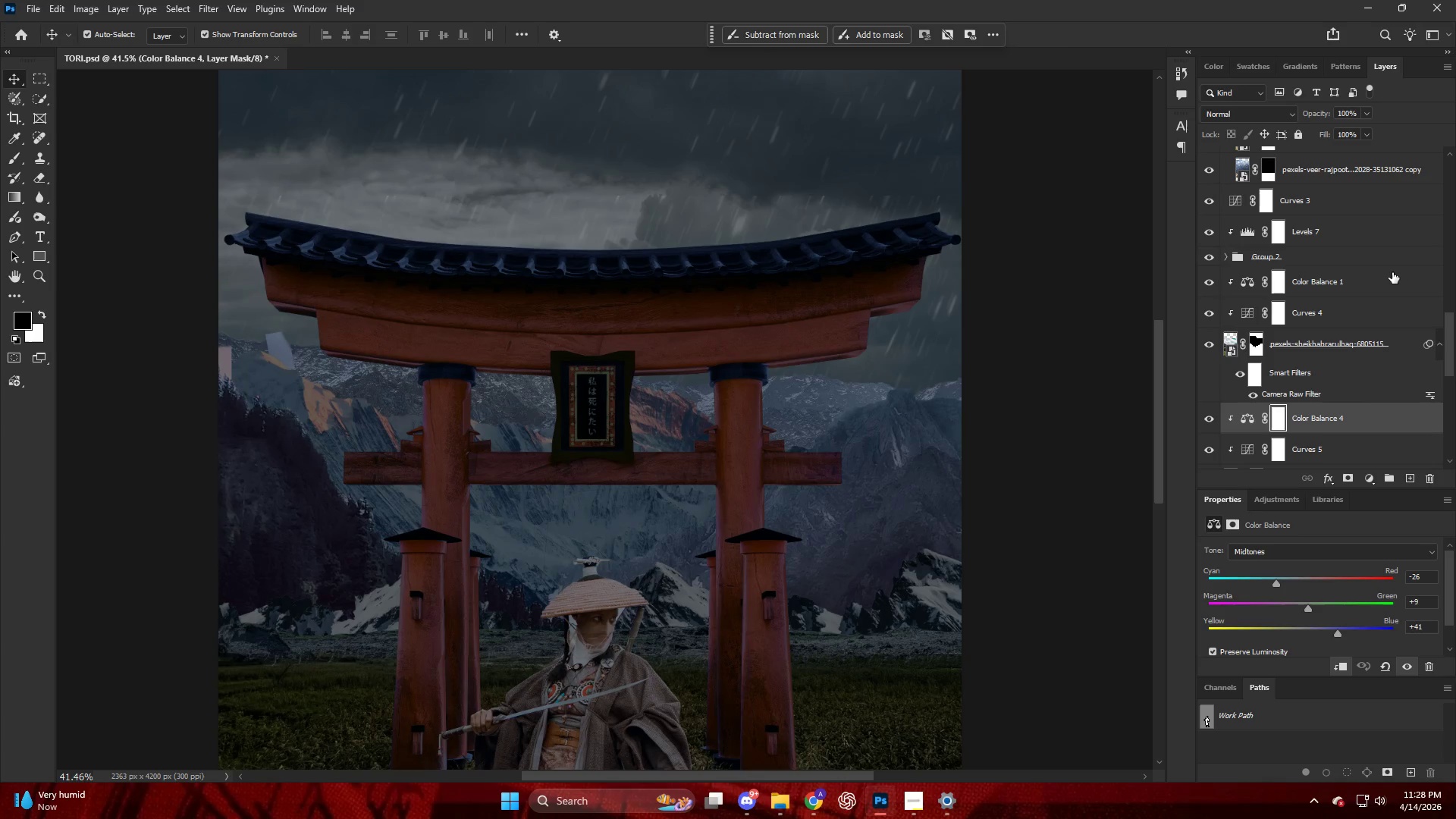 
scroll: coordinate [1372, 274], scroll_direction: up, amount: 17.0
 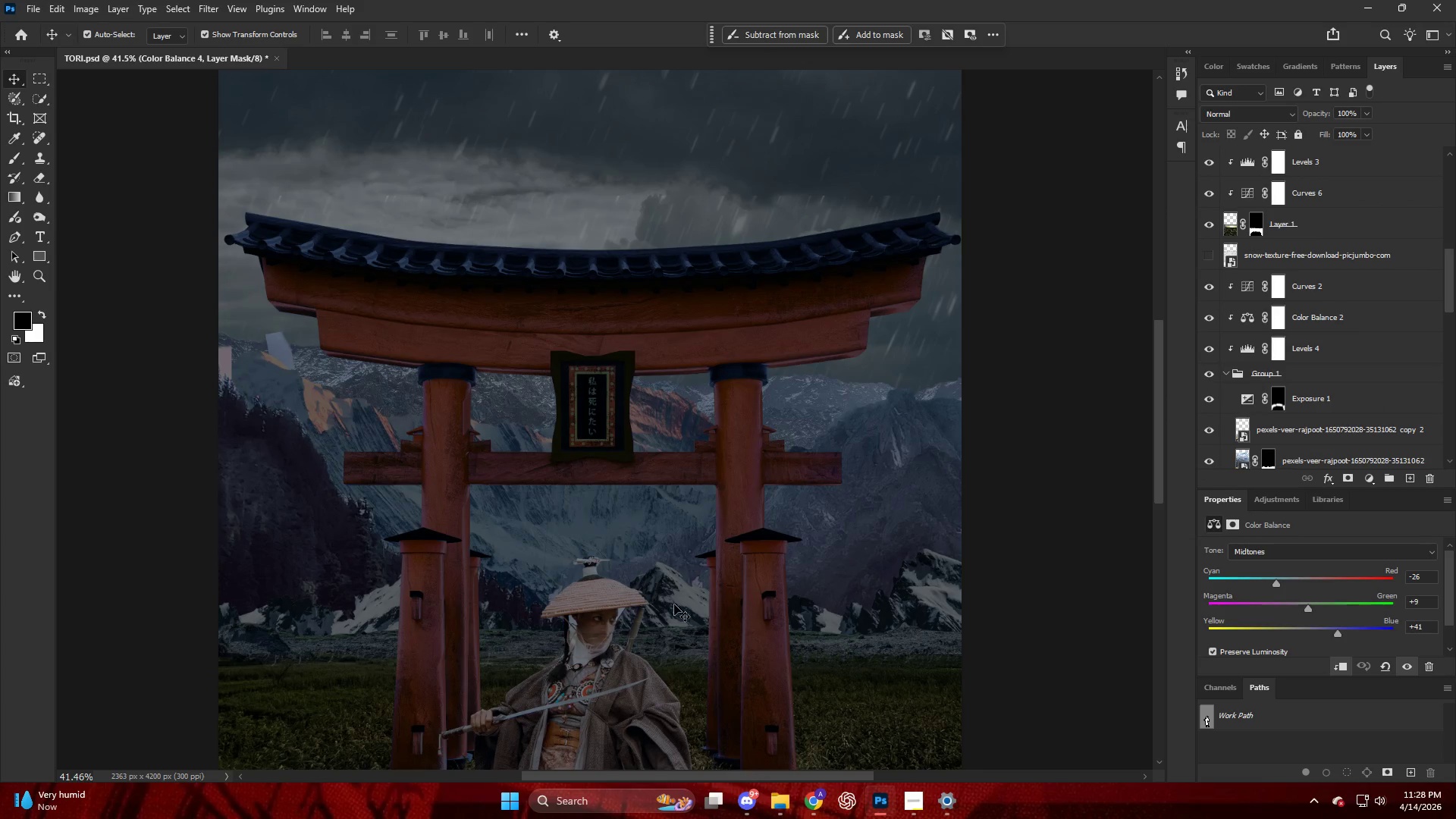 
left_click([675, 637])
 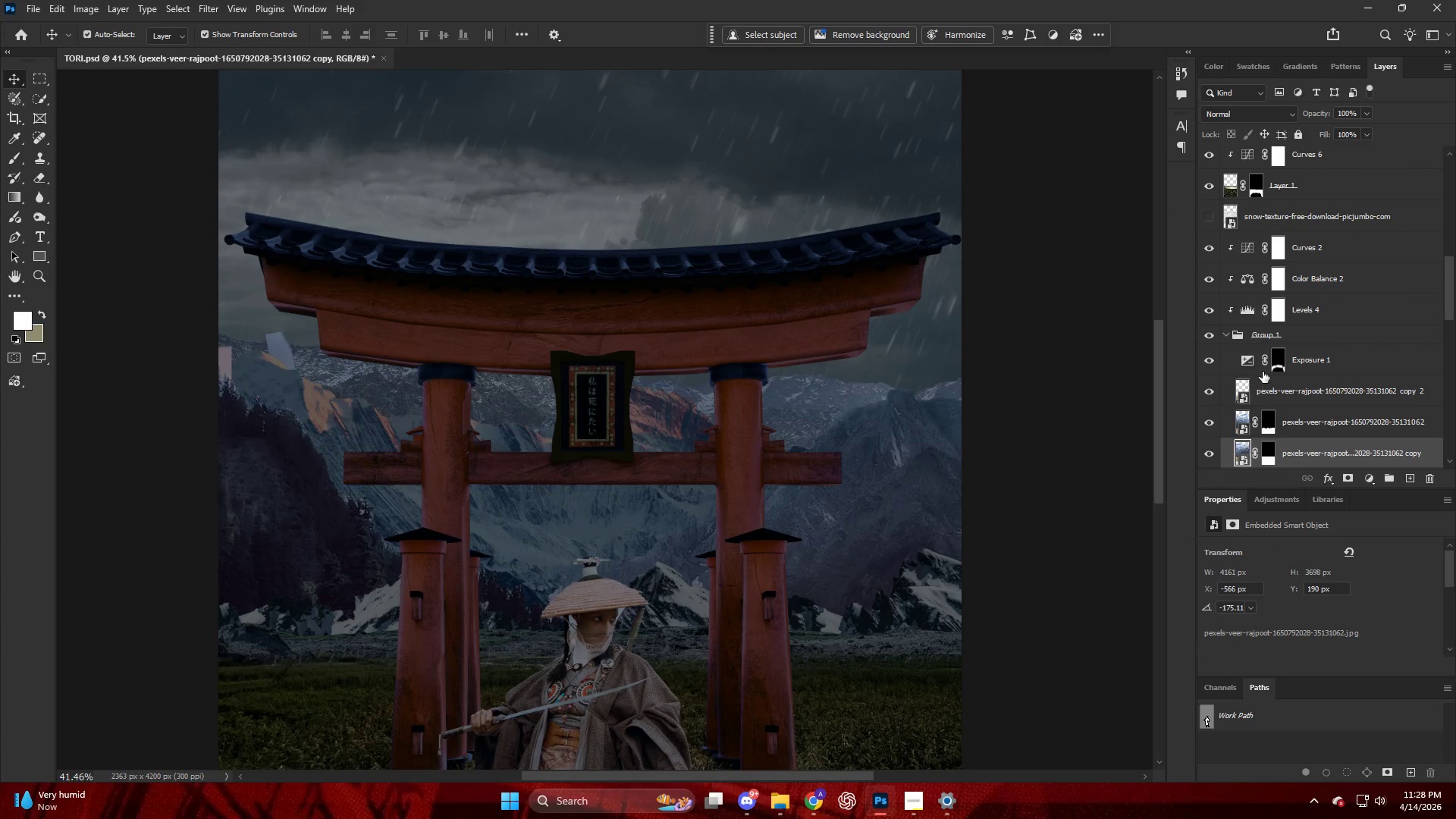 
scroll: coordinate [1266, 374], scroll_direction: up, amount: 1.0
 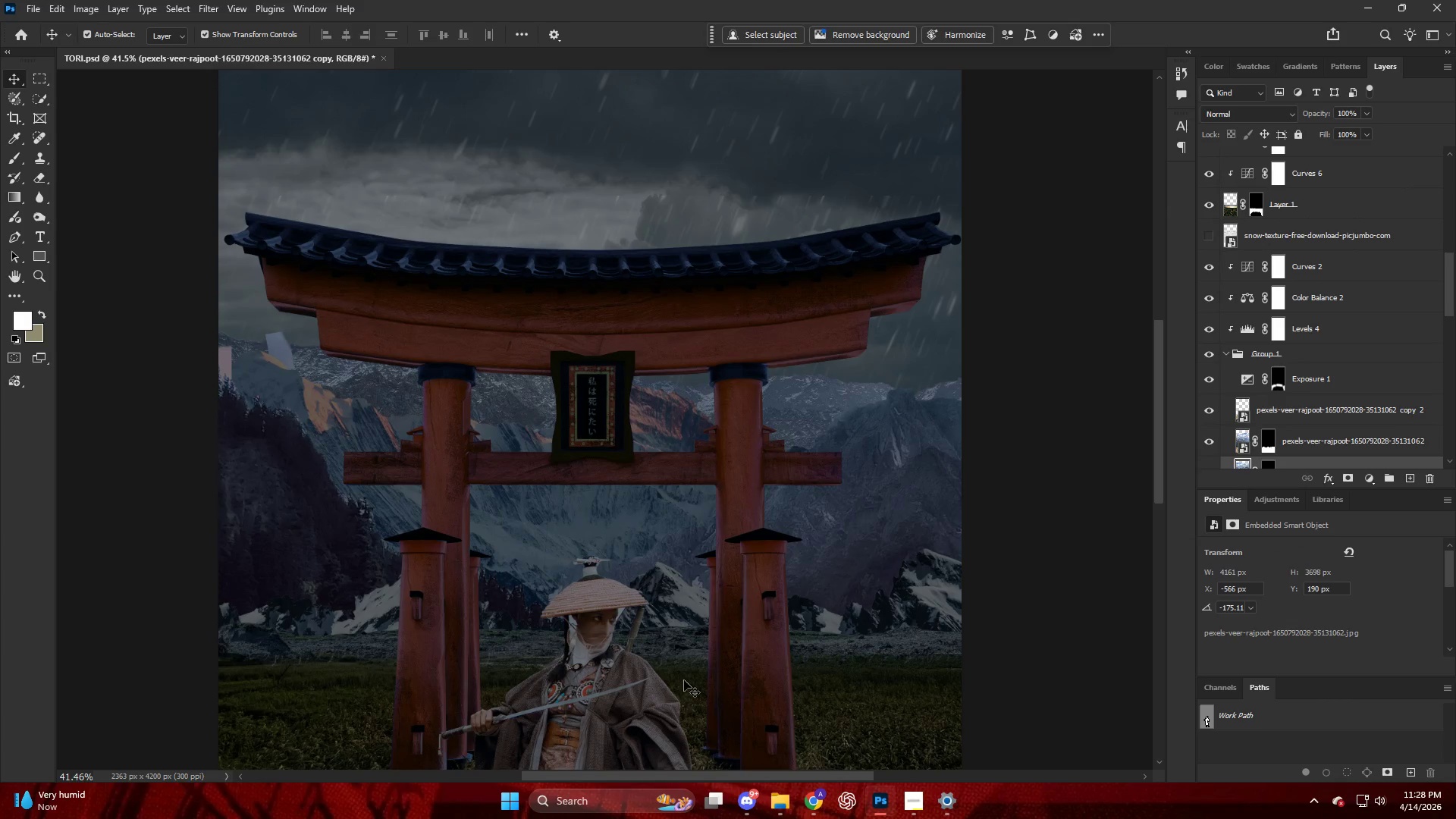 
left_click([683, 679])
 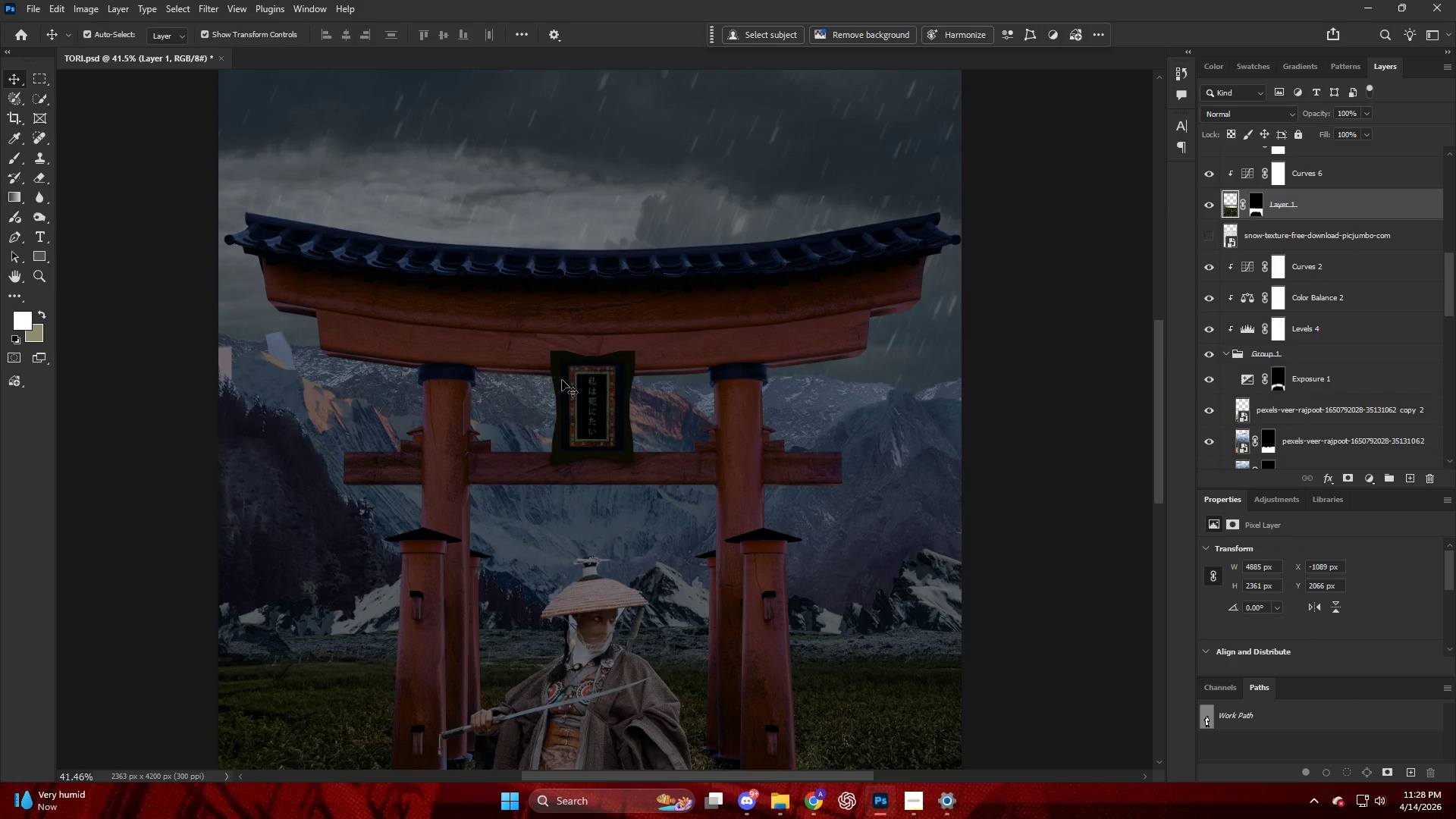 
left_click([556, 521])
 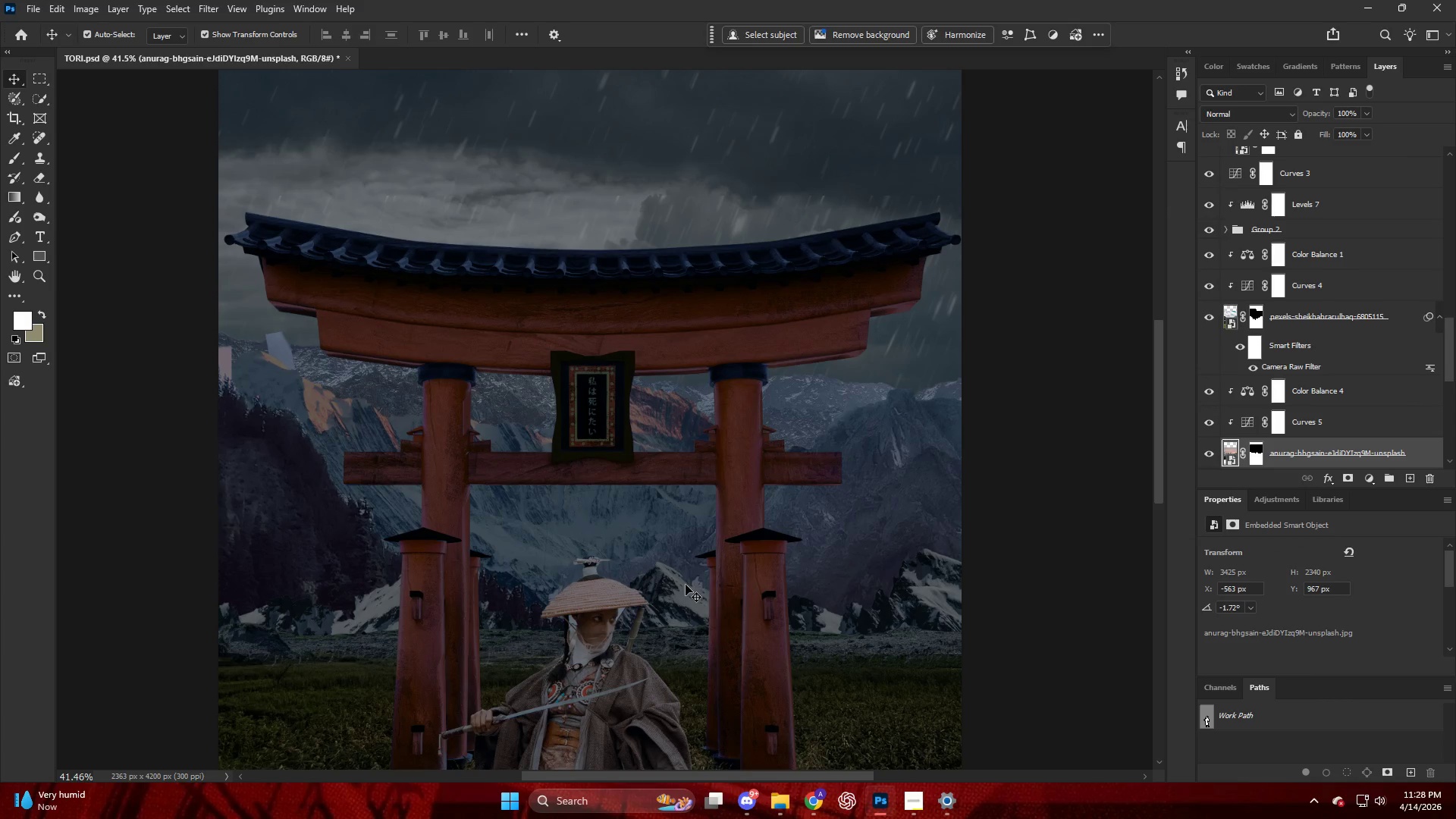 
left_click([682, 584])
 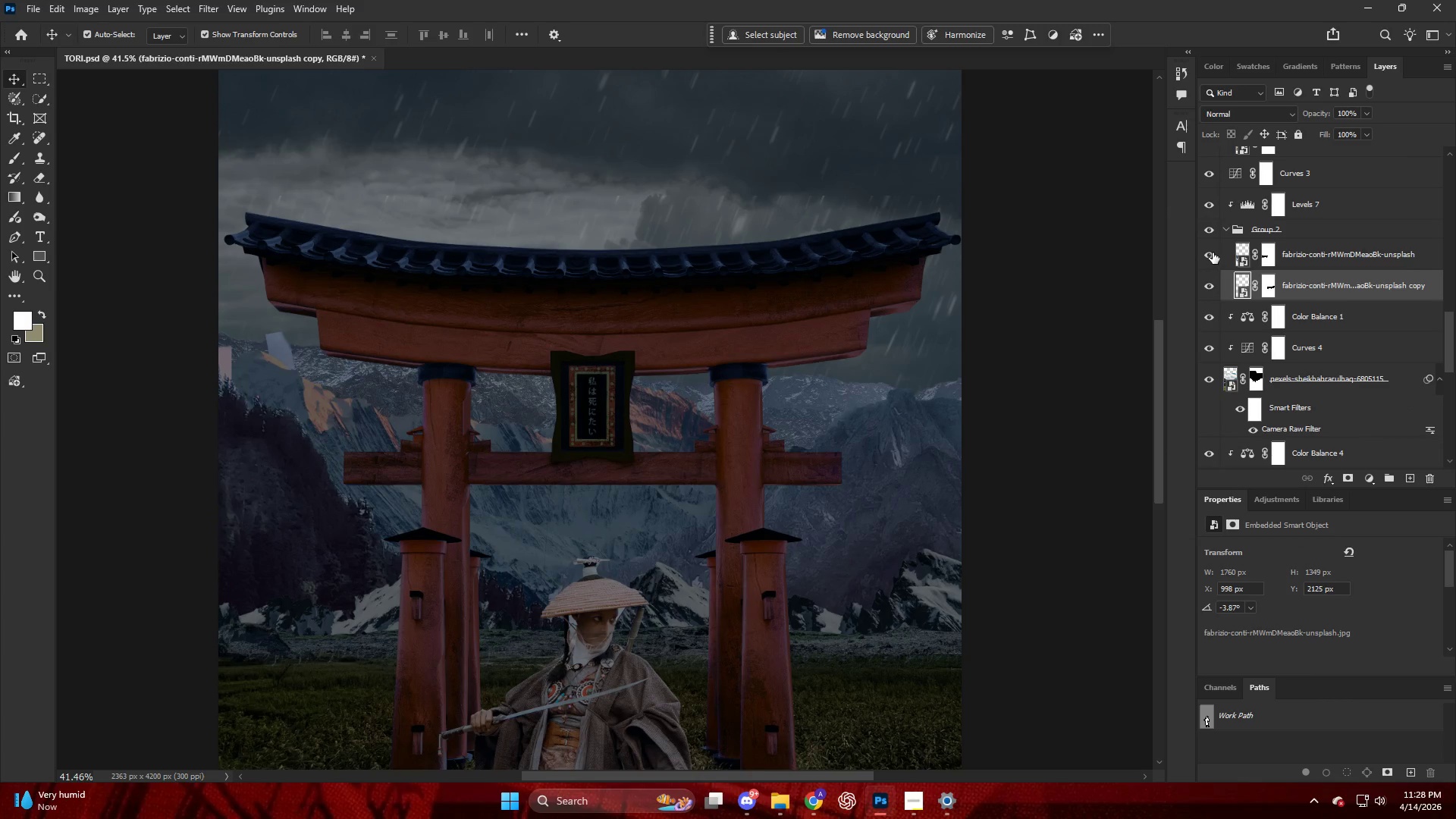 
left_click([1226, 226])
 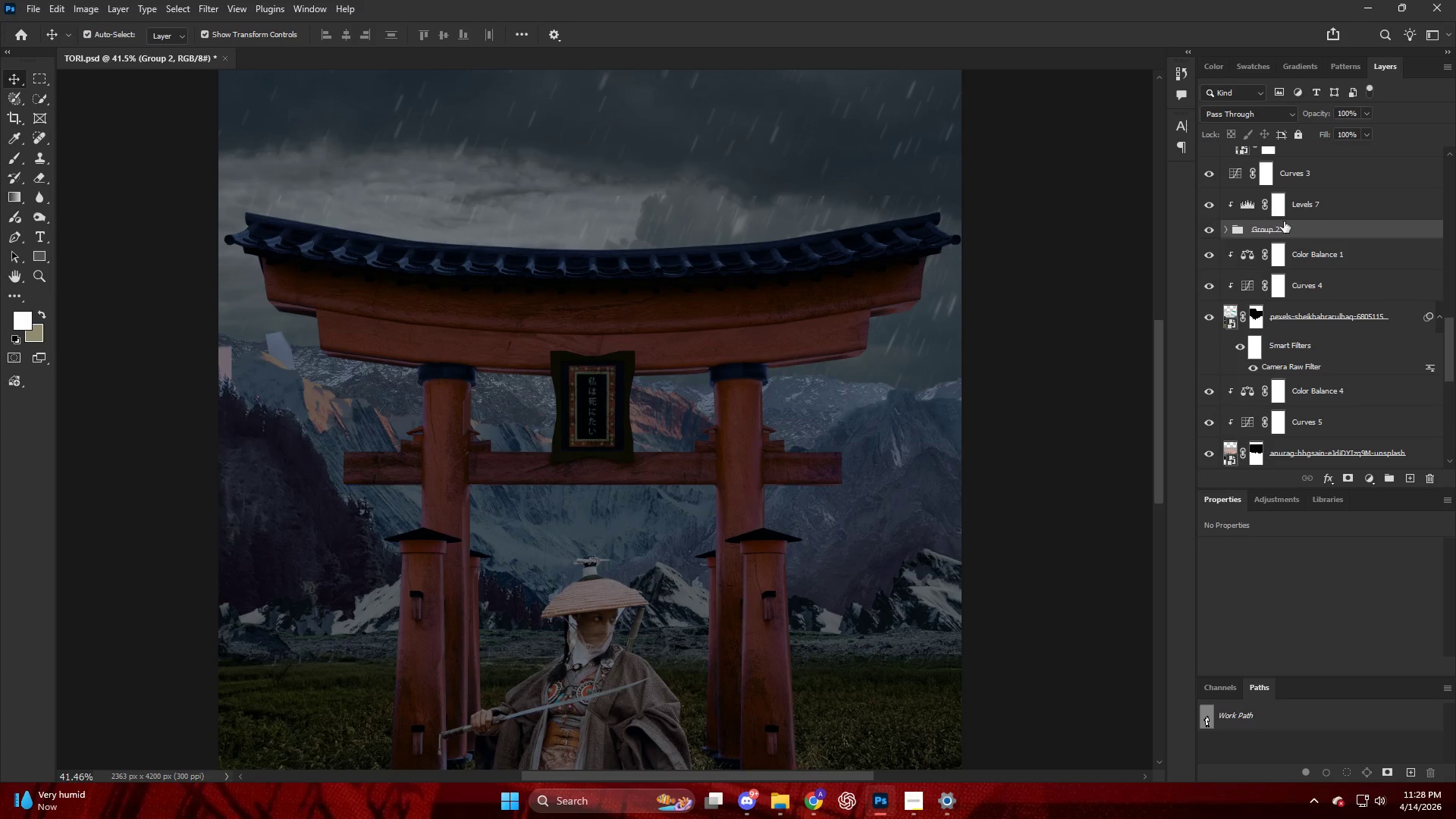 
scroll: coordinate [1348, 220], scroll_direction: up, amount: 4.0
 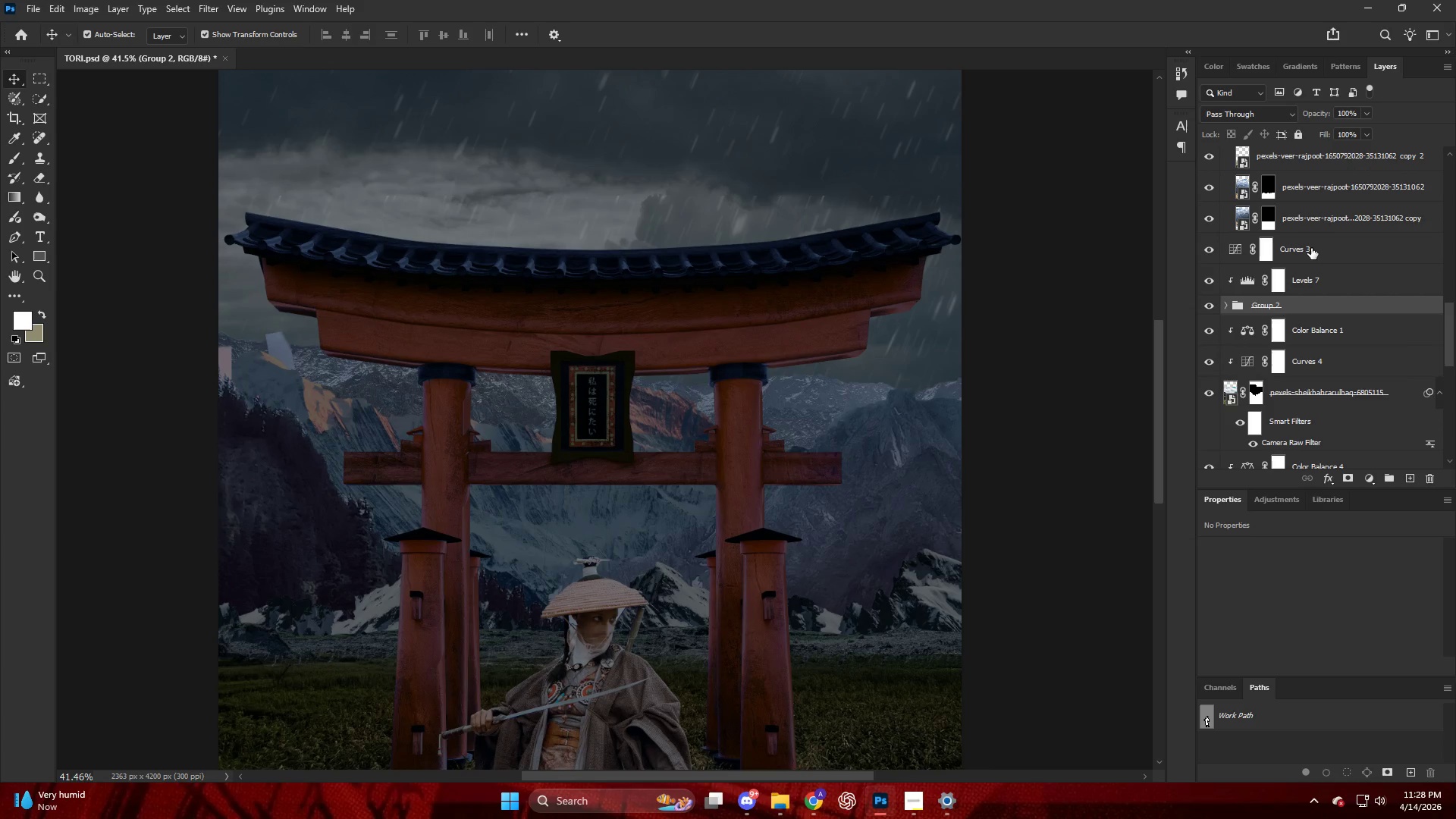 
left_click([1311, 248])
 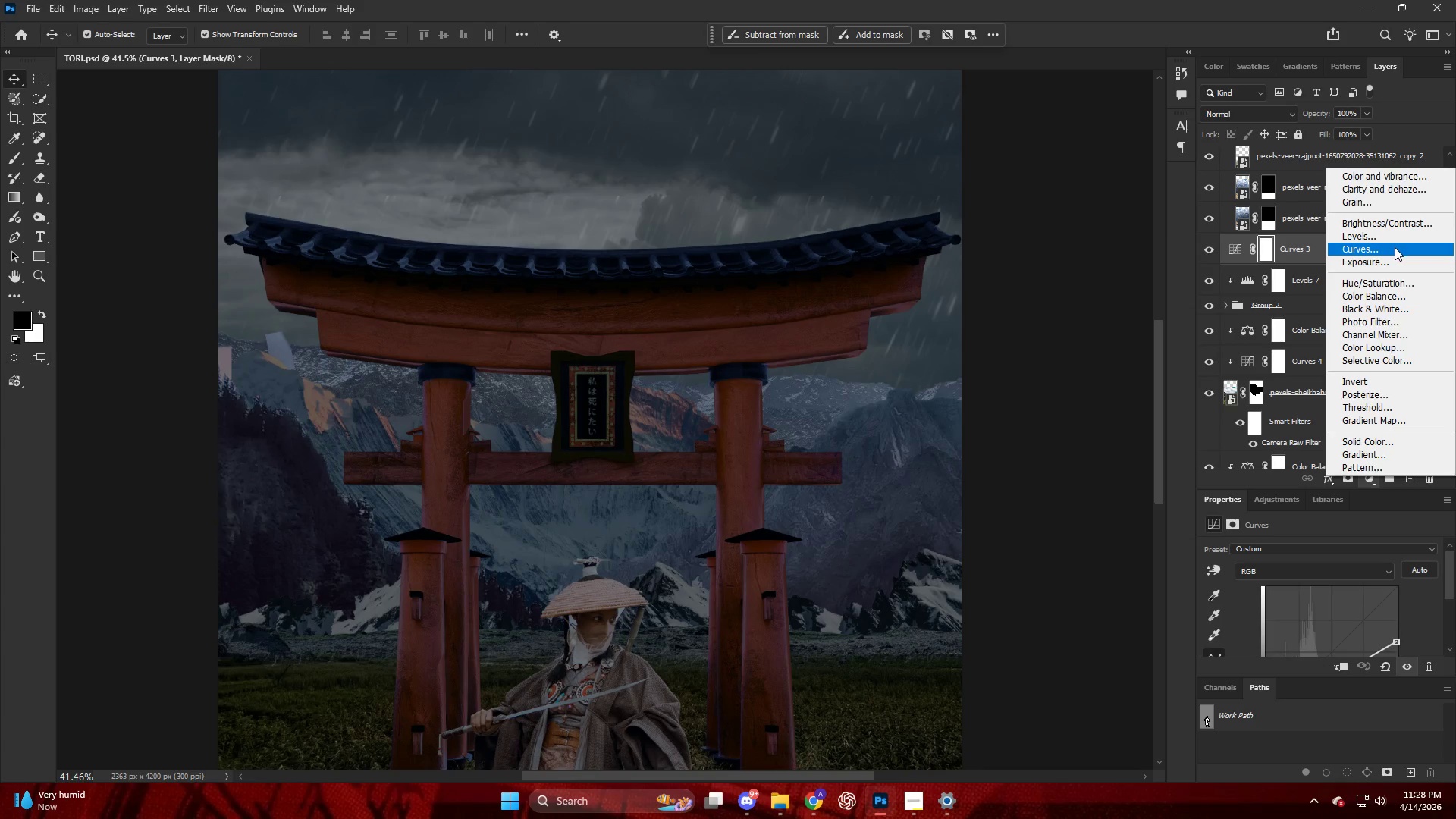 
left_click([1382, 267])
 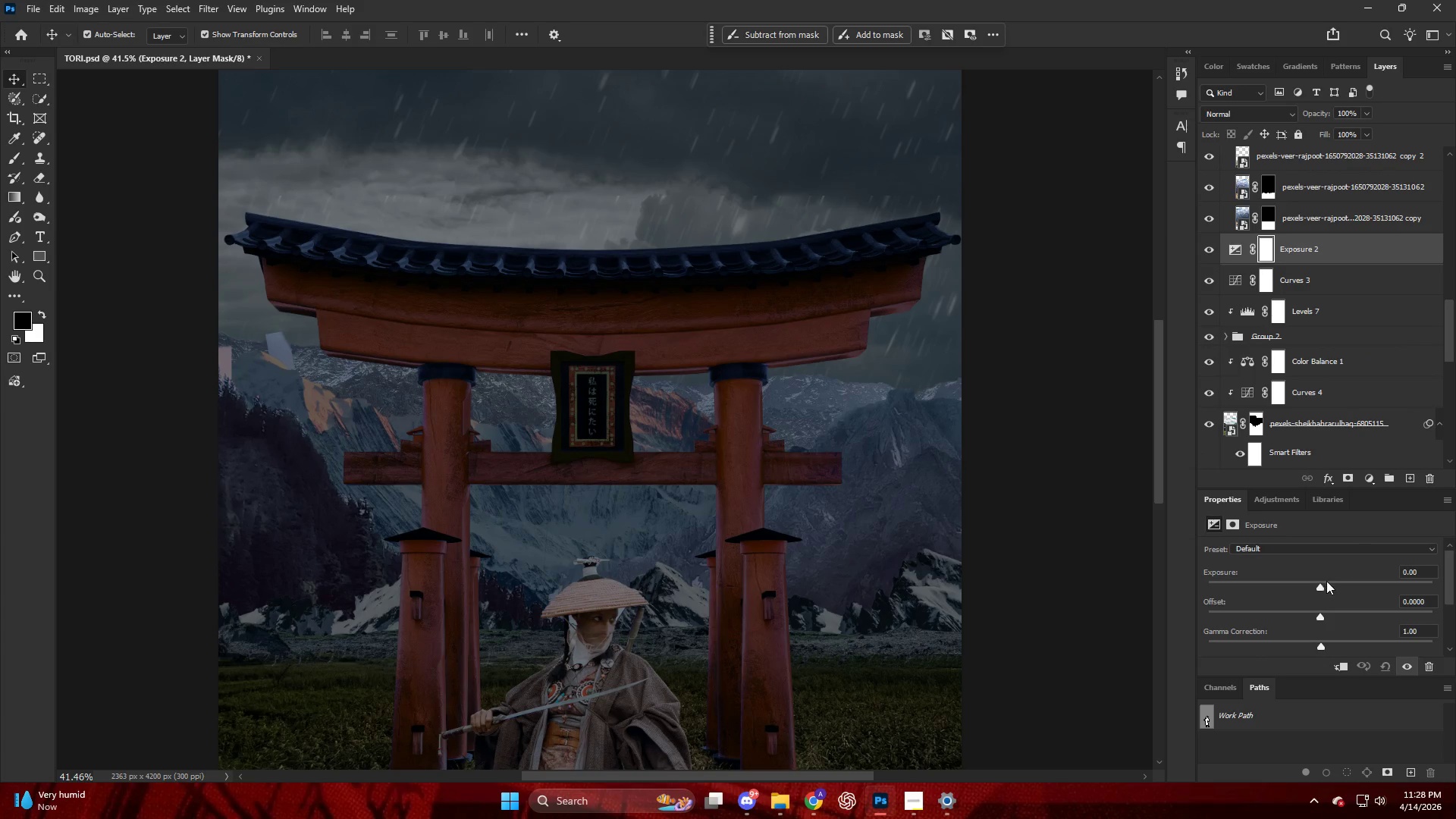 
left_click_drag(start_coordinate=[1321, 584], to_coordinate=[1358, 588])
 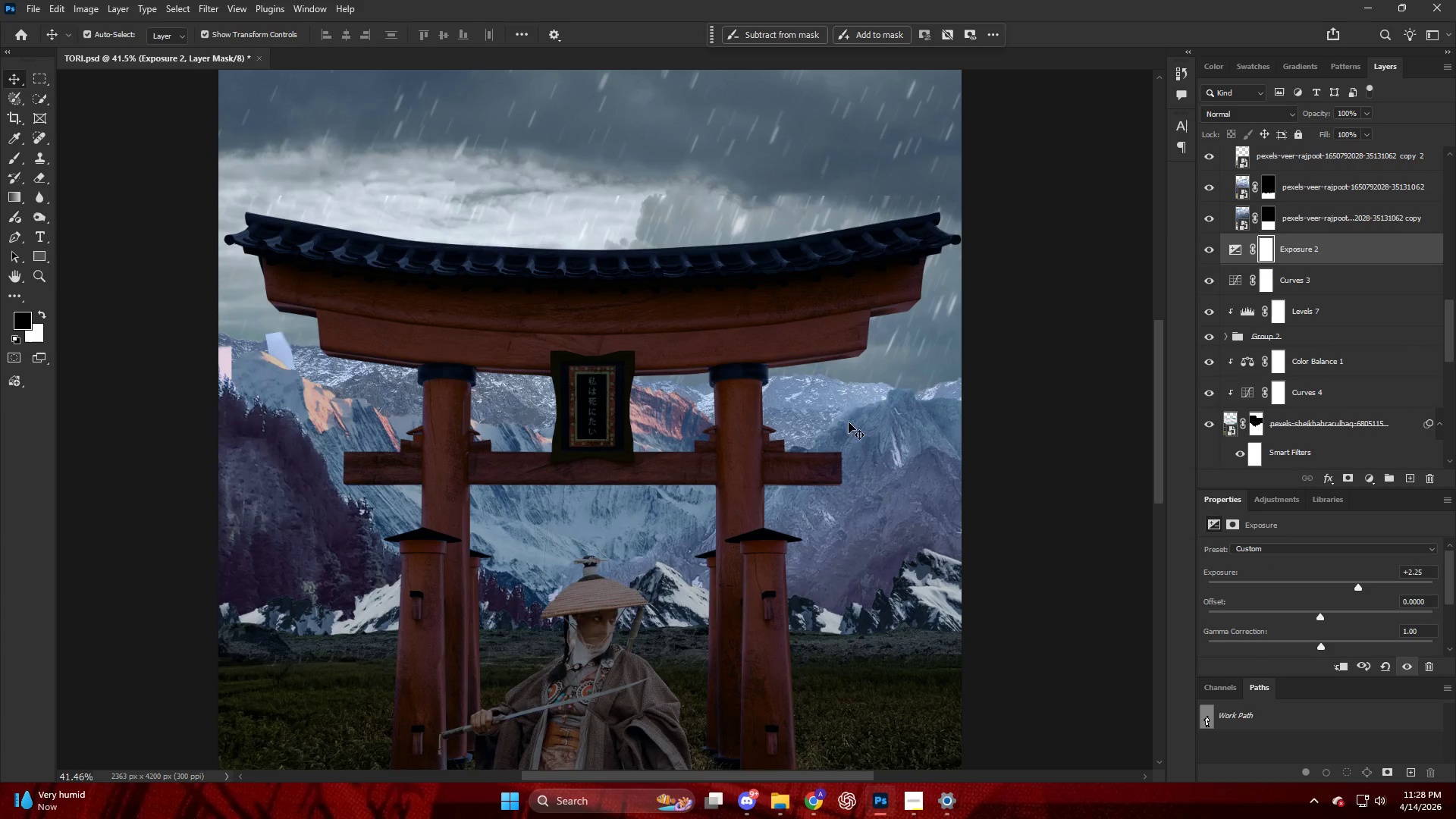 
key(Alt+AltLeft)
 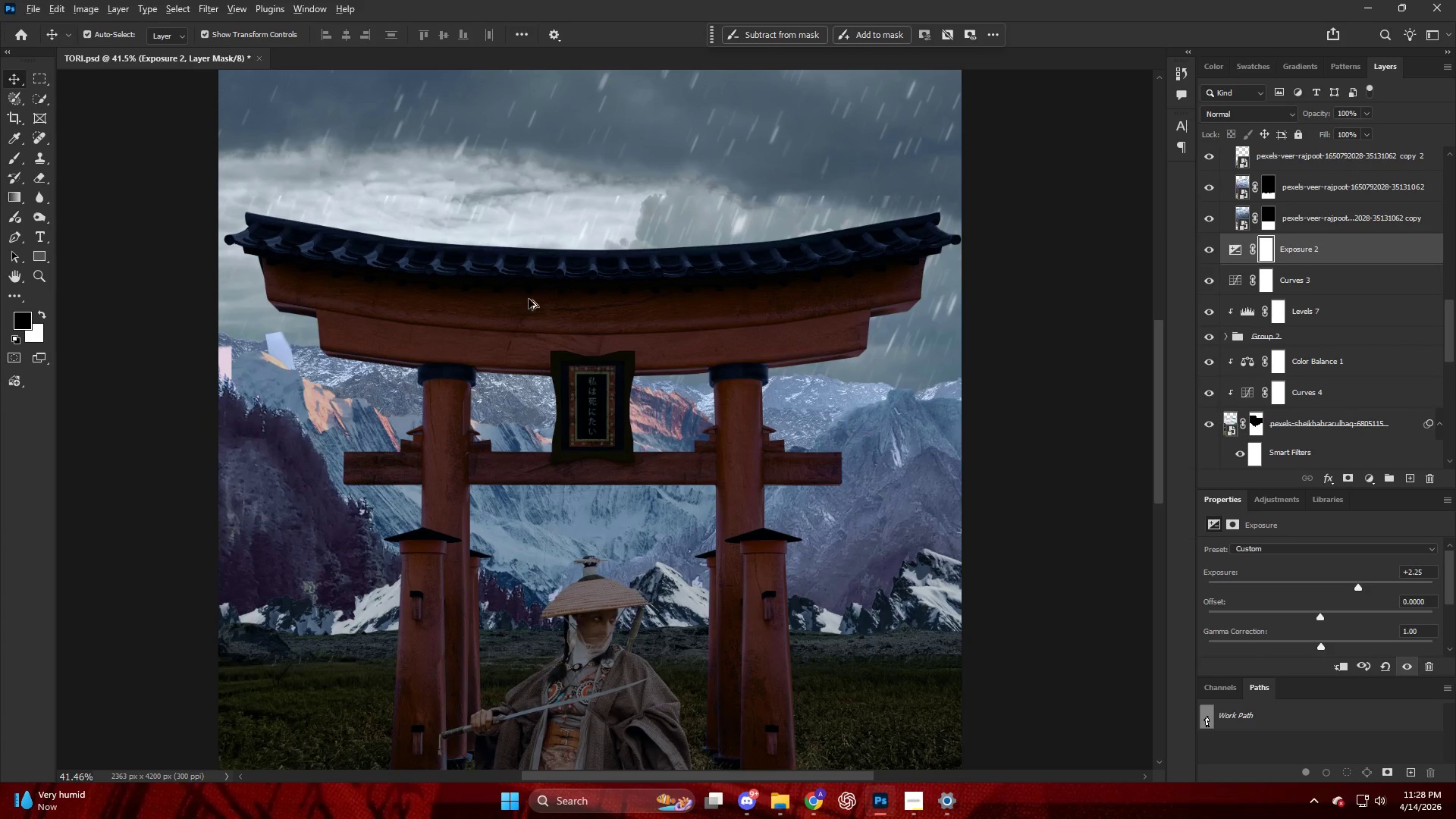 
scroll: coordinate [538, 268], scroll_direction: down, amount: 10.0
 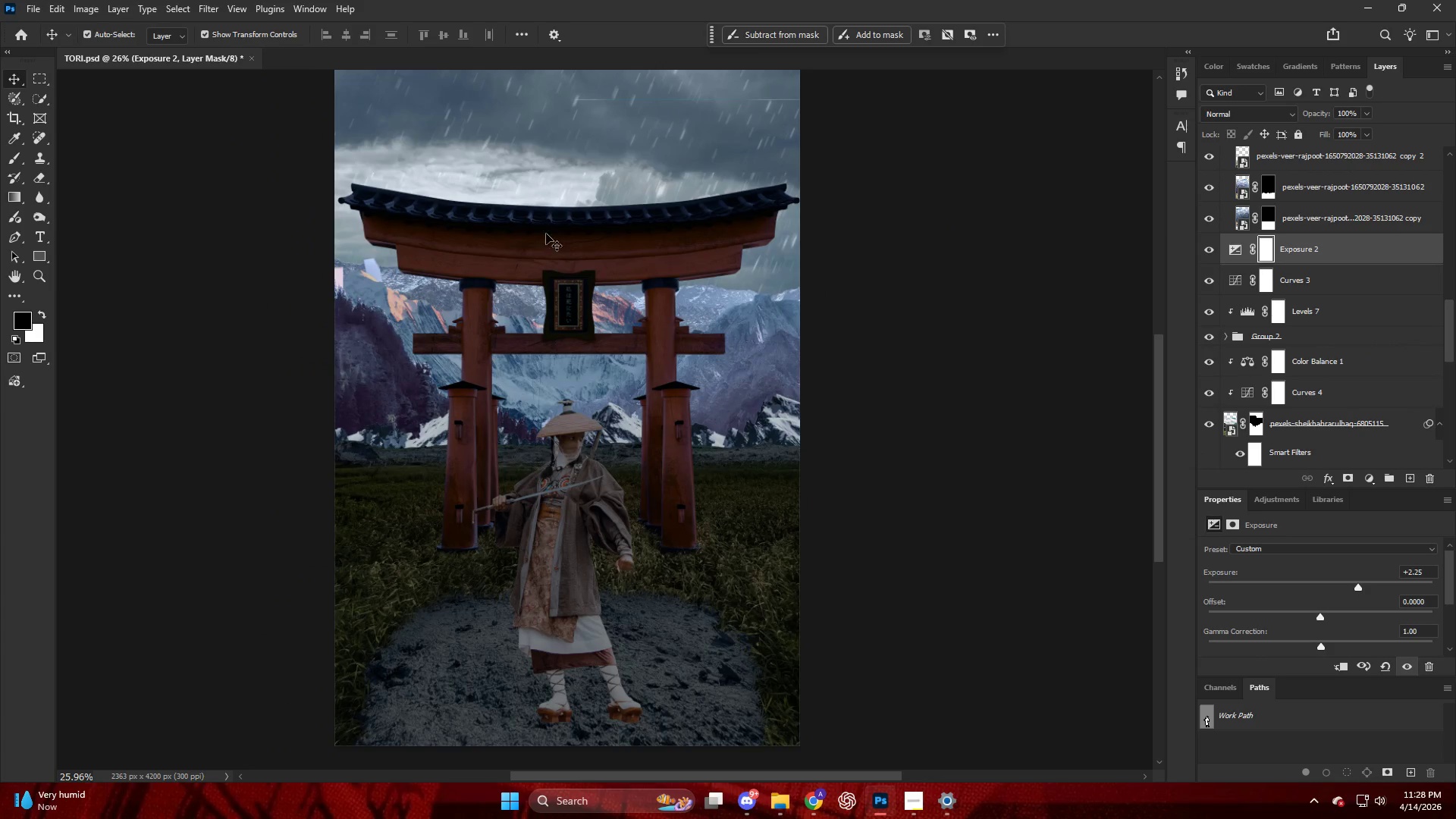 
key(Control+I)
 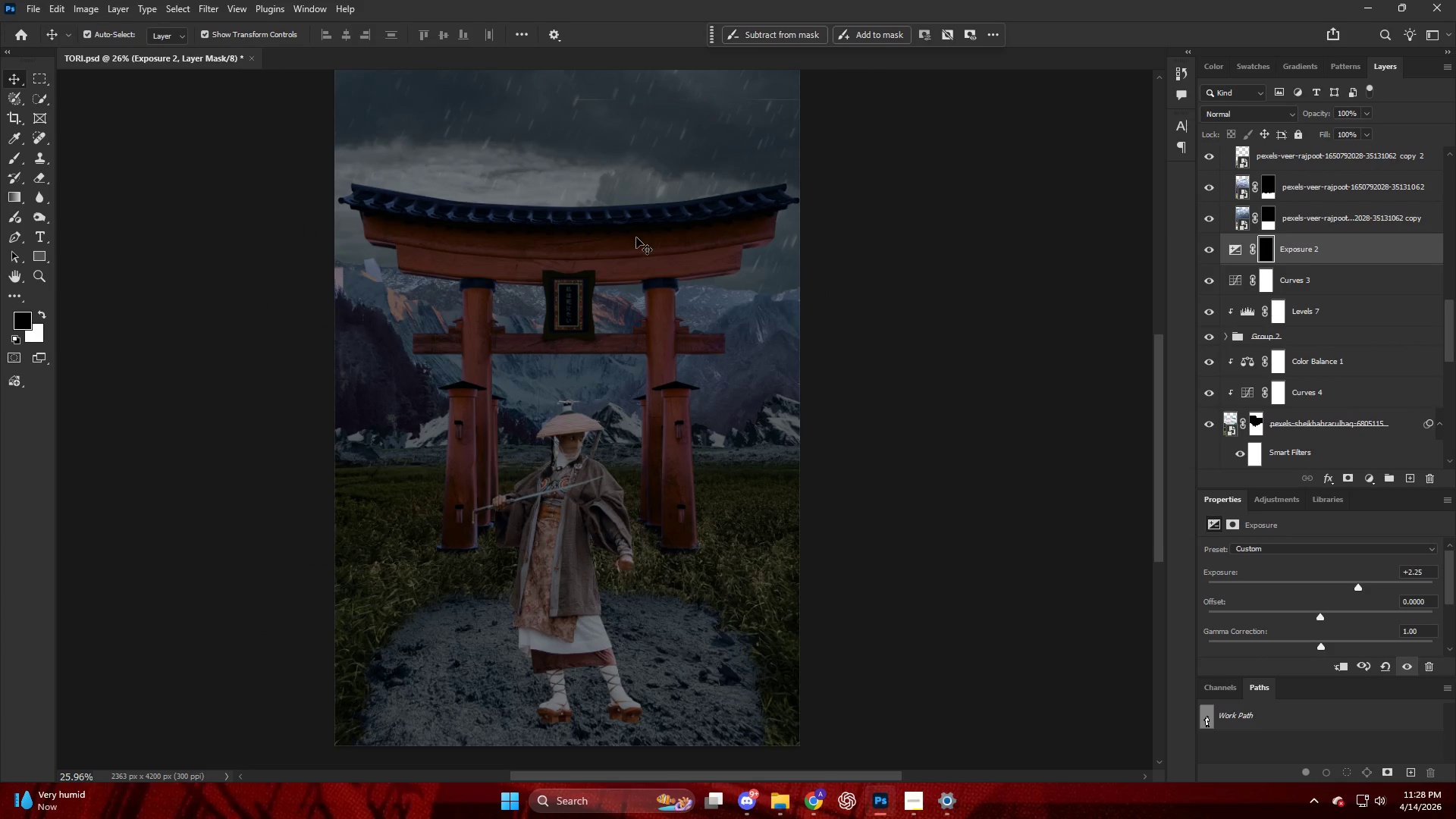 
key(B)
 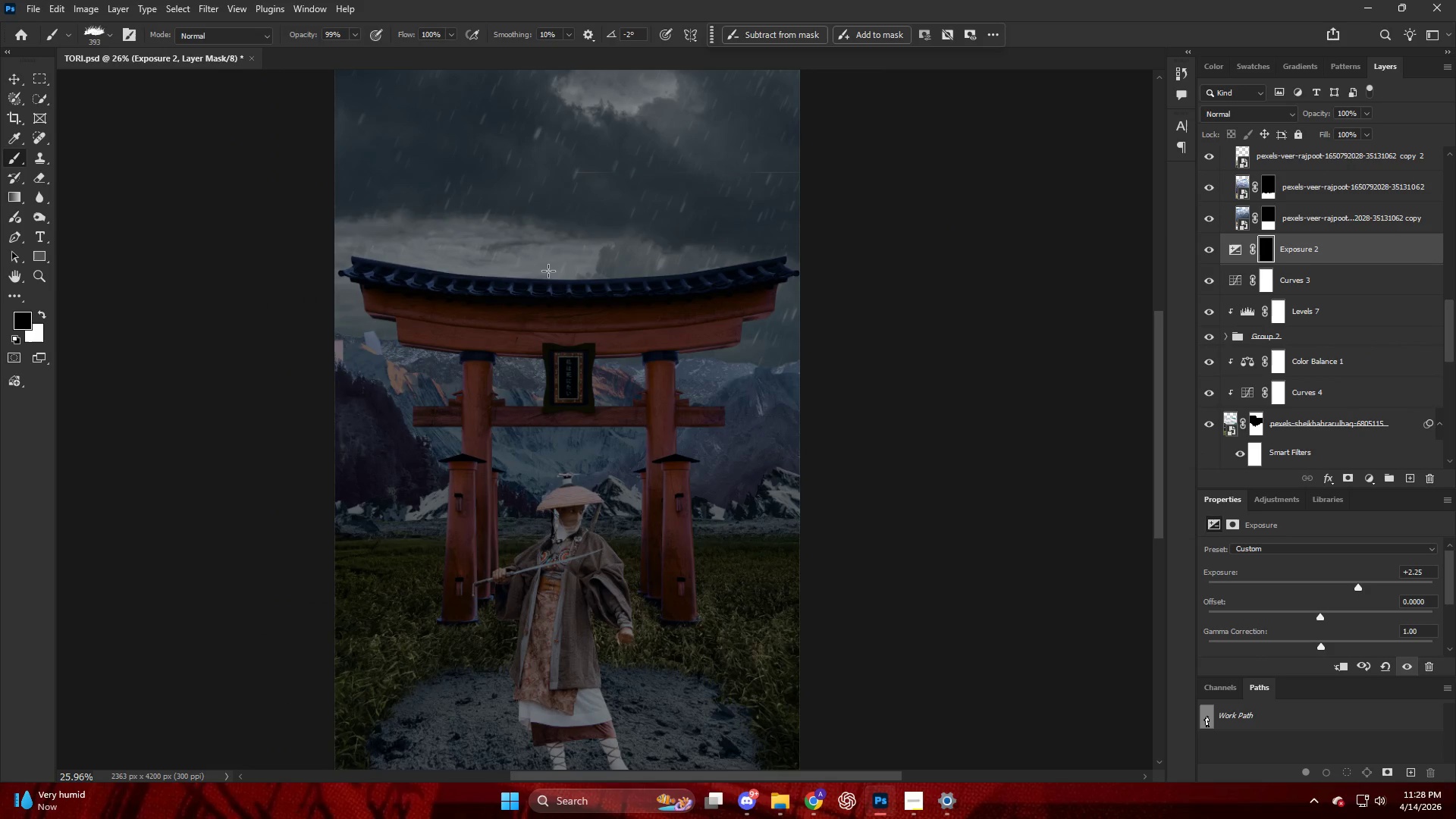 
hold_key(key=AltLeft, duration=0.34)
 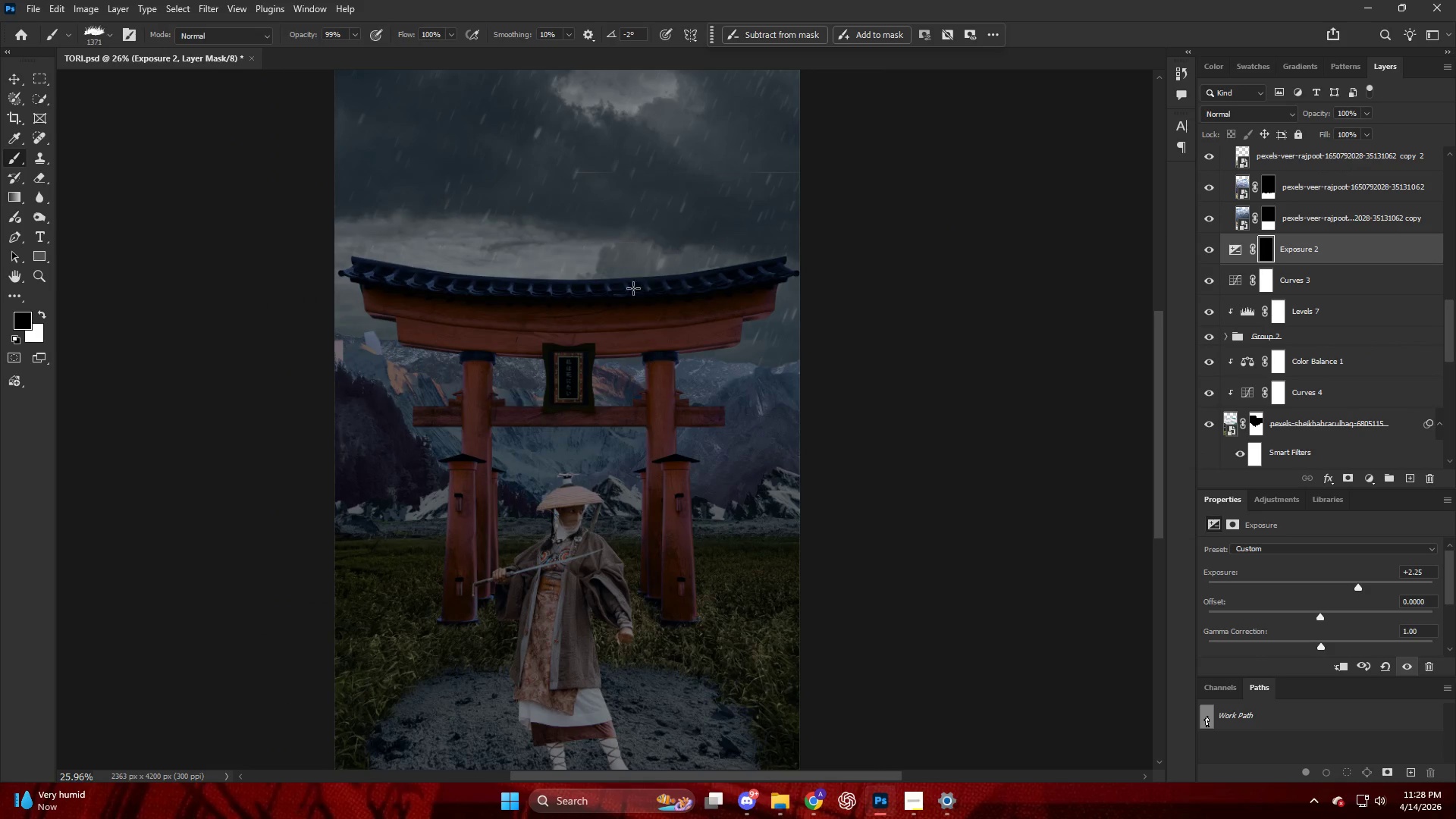 
scroll: coordinate [634, 245], scroll_direction: up, amount: 6.0
 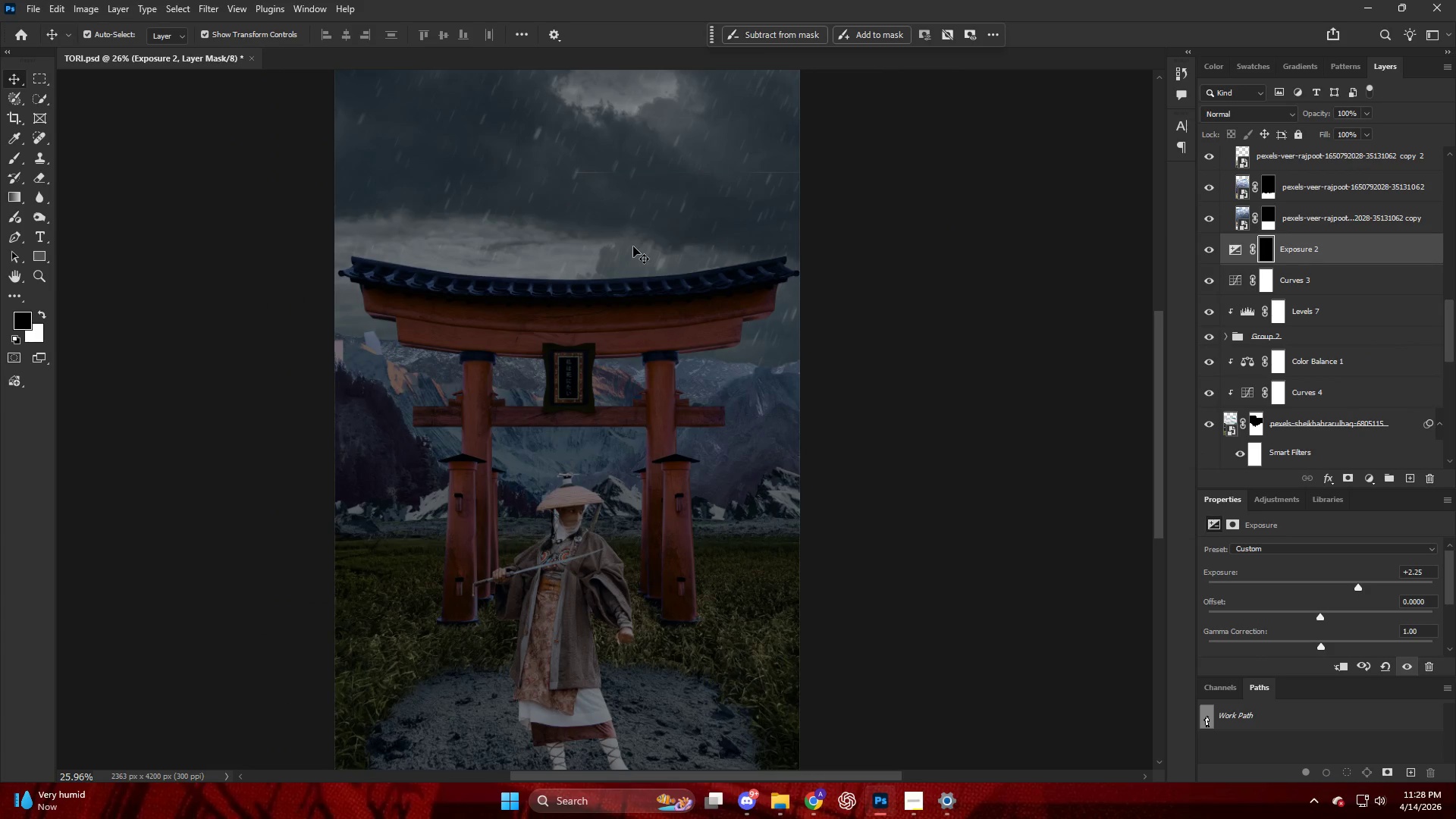 
key(CapsLock)
 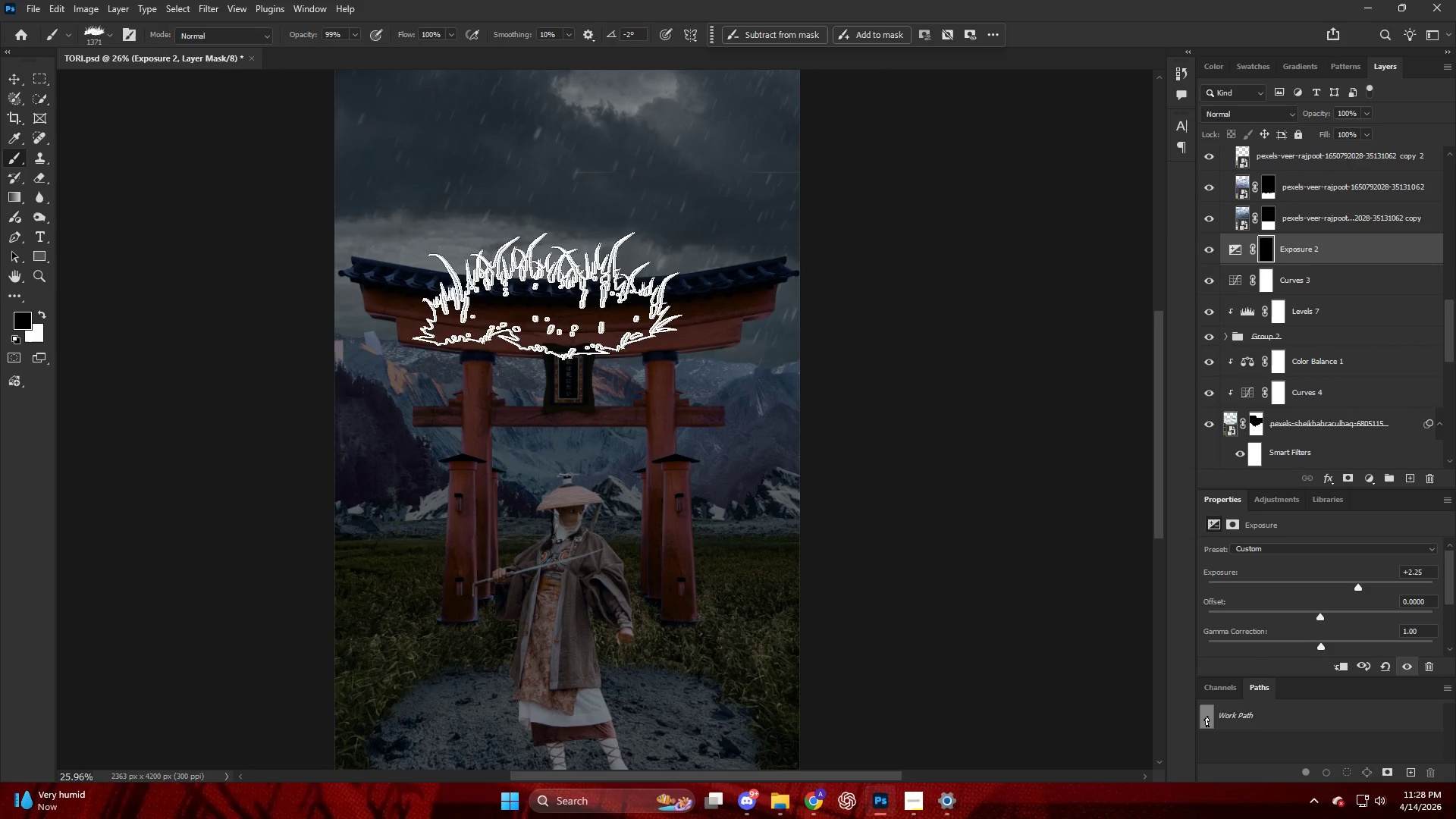 
key(CapsLock)
 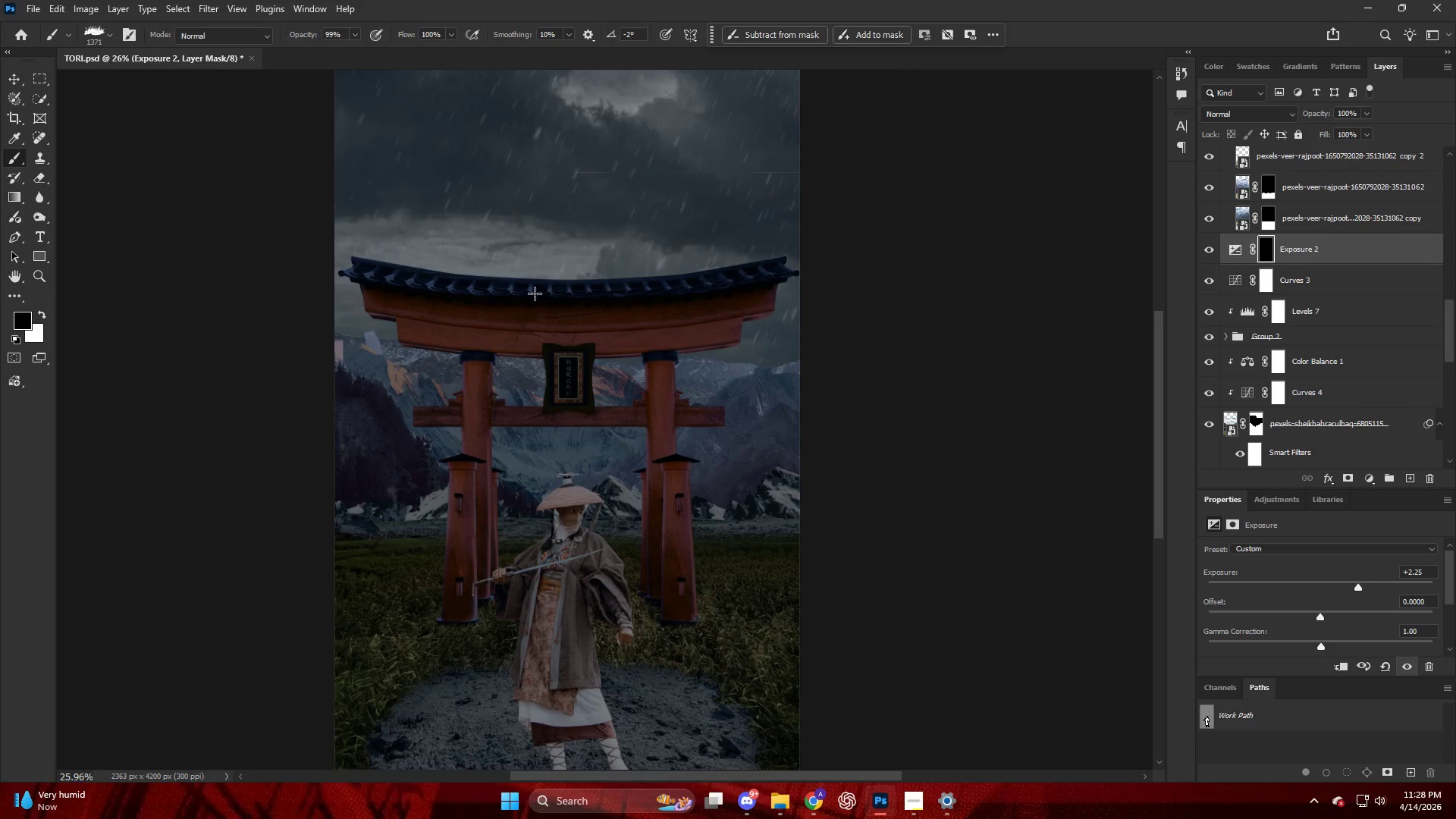 
key(CapsLock)
 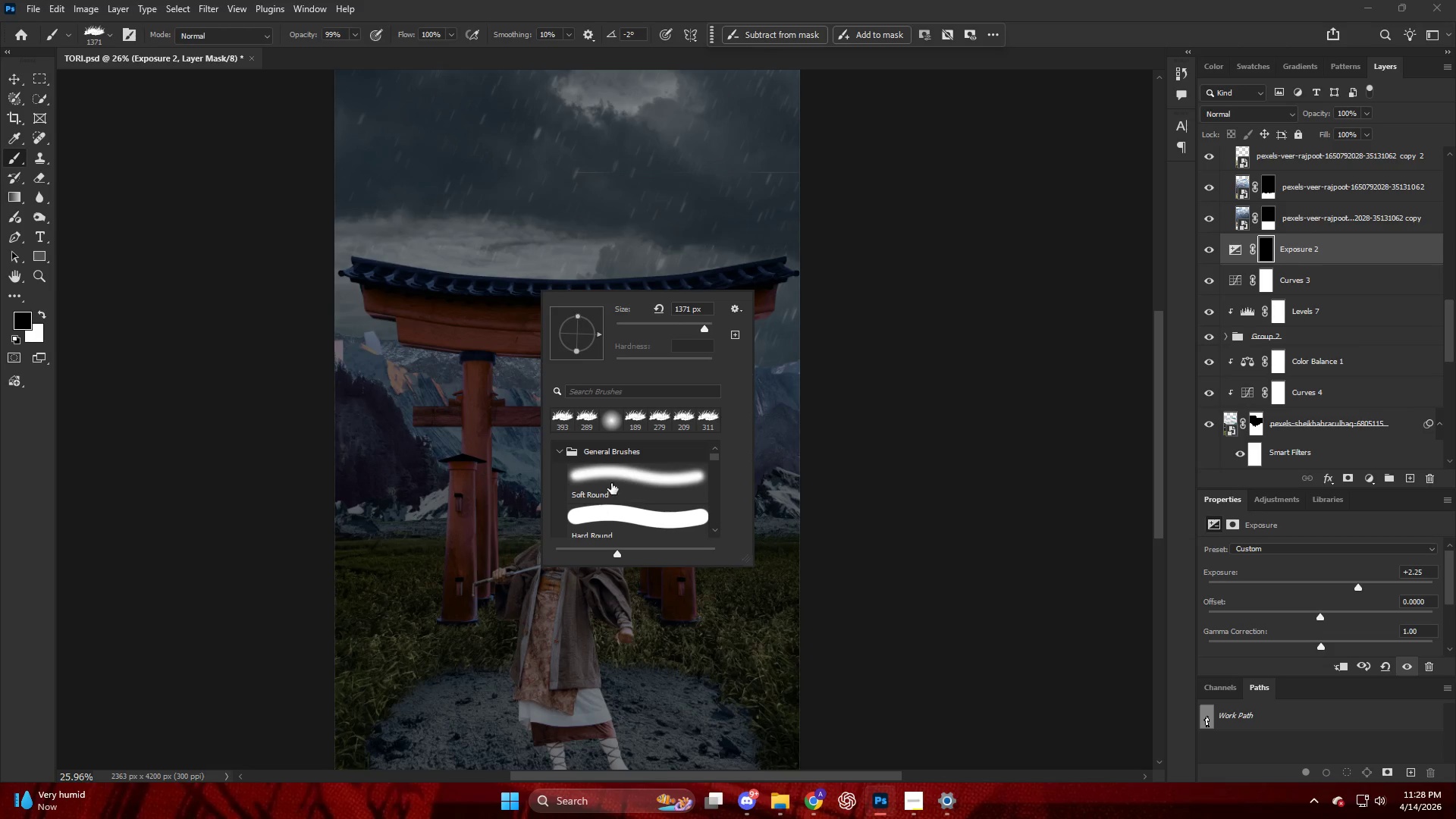 
hold_key(key=AltLeft, duration=0.42)
 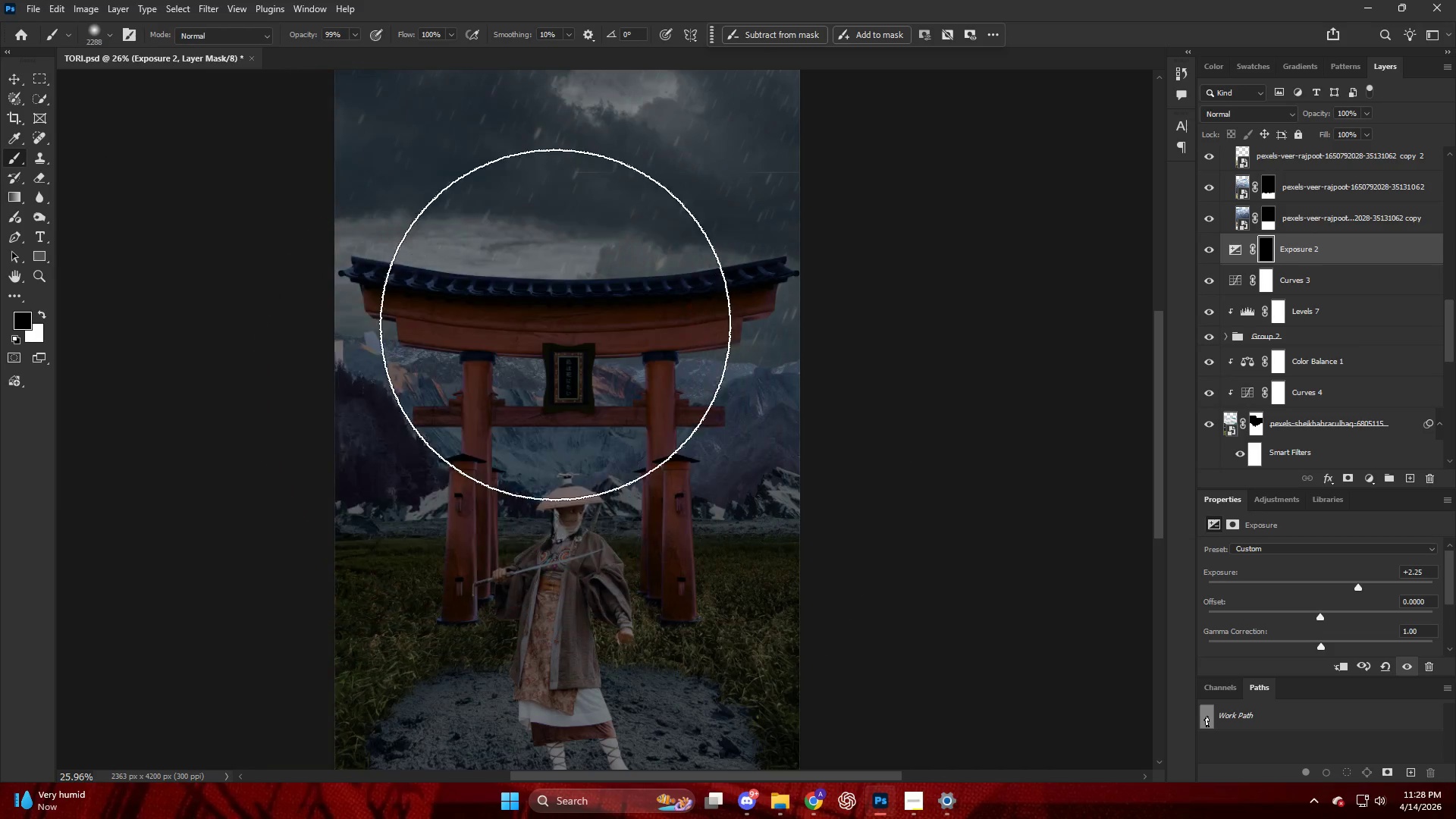 
left_click_drag(start_coordinate=[555, 325], to_coordinate=[497, 317])
 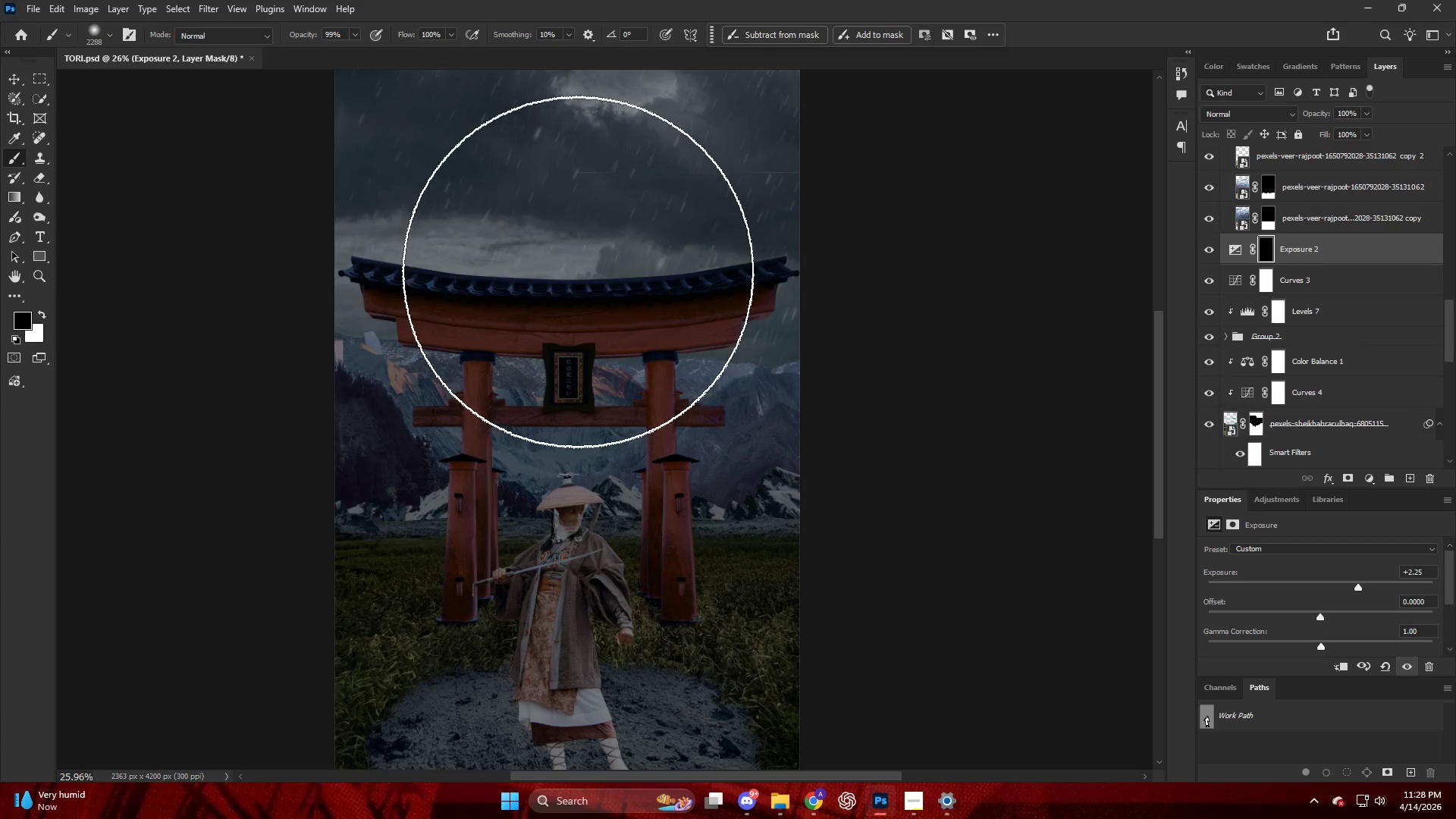 
key(X)
 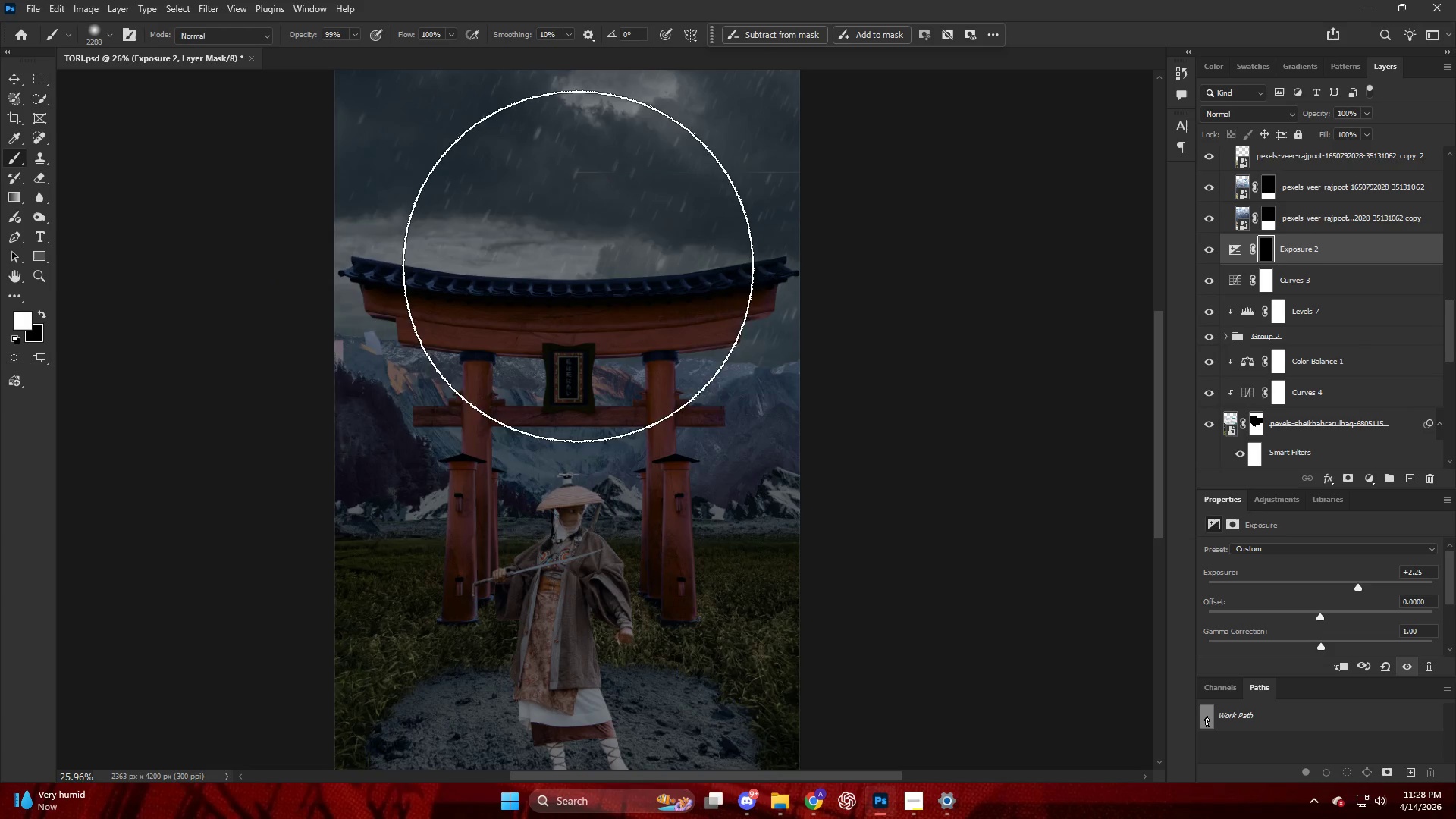 
left_click_drag(start_coordinate=[572, 266], to_coordinate=[507, 285])
 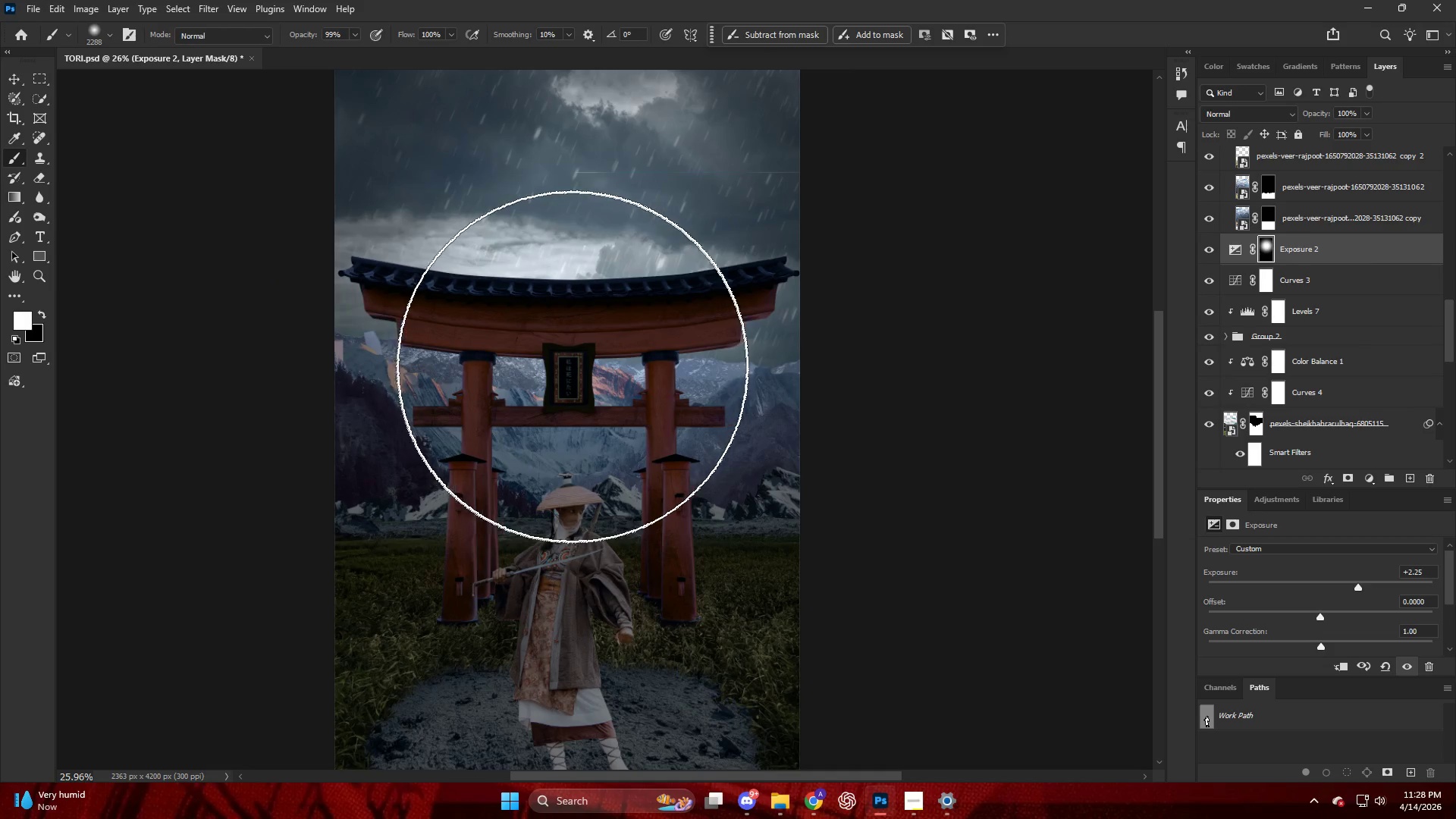 
key(Control+ControlLeft)
 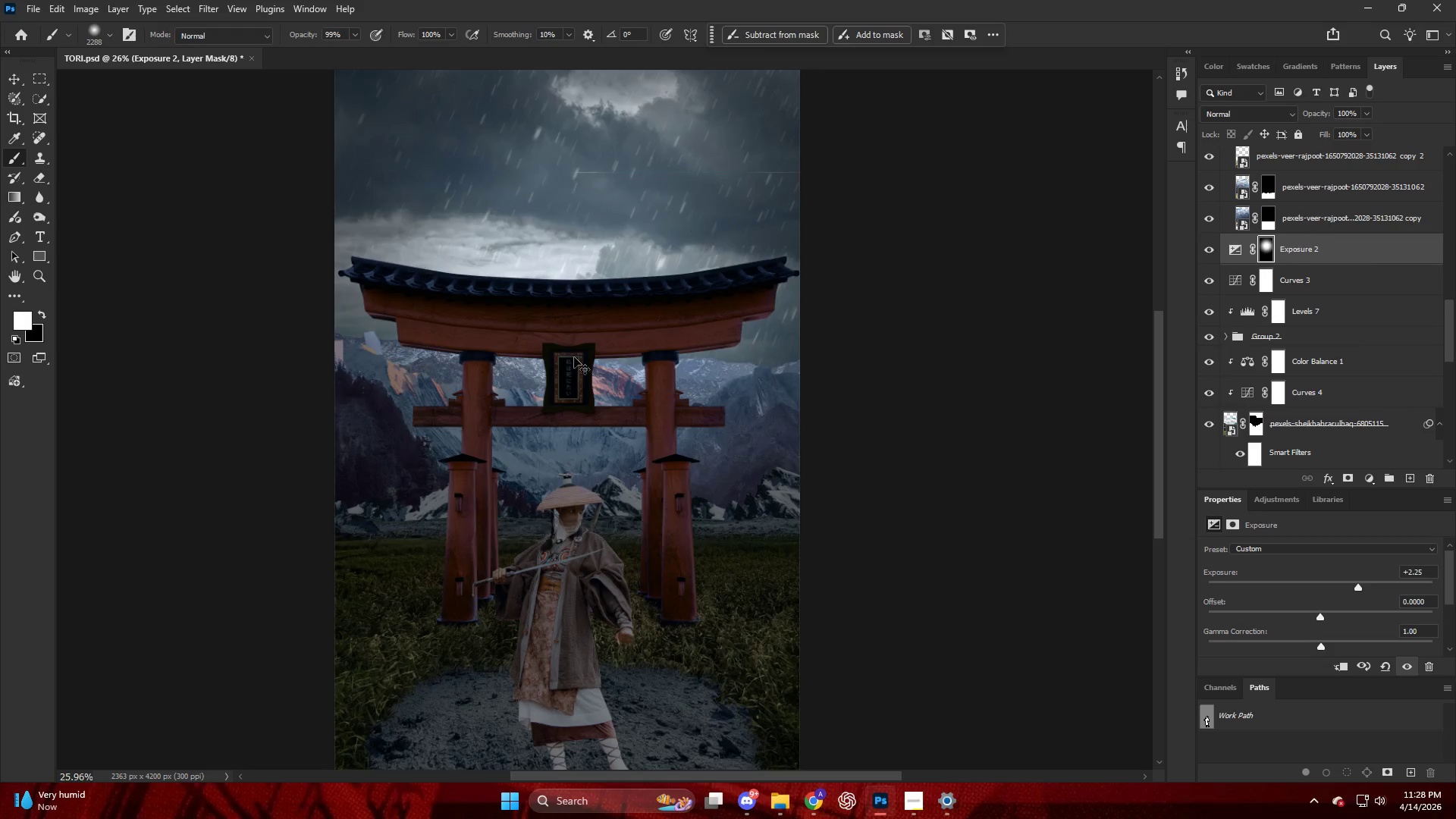 
key(Control+Z)
 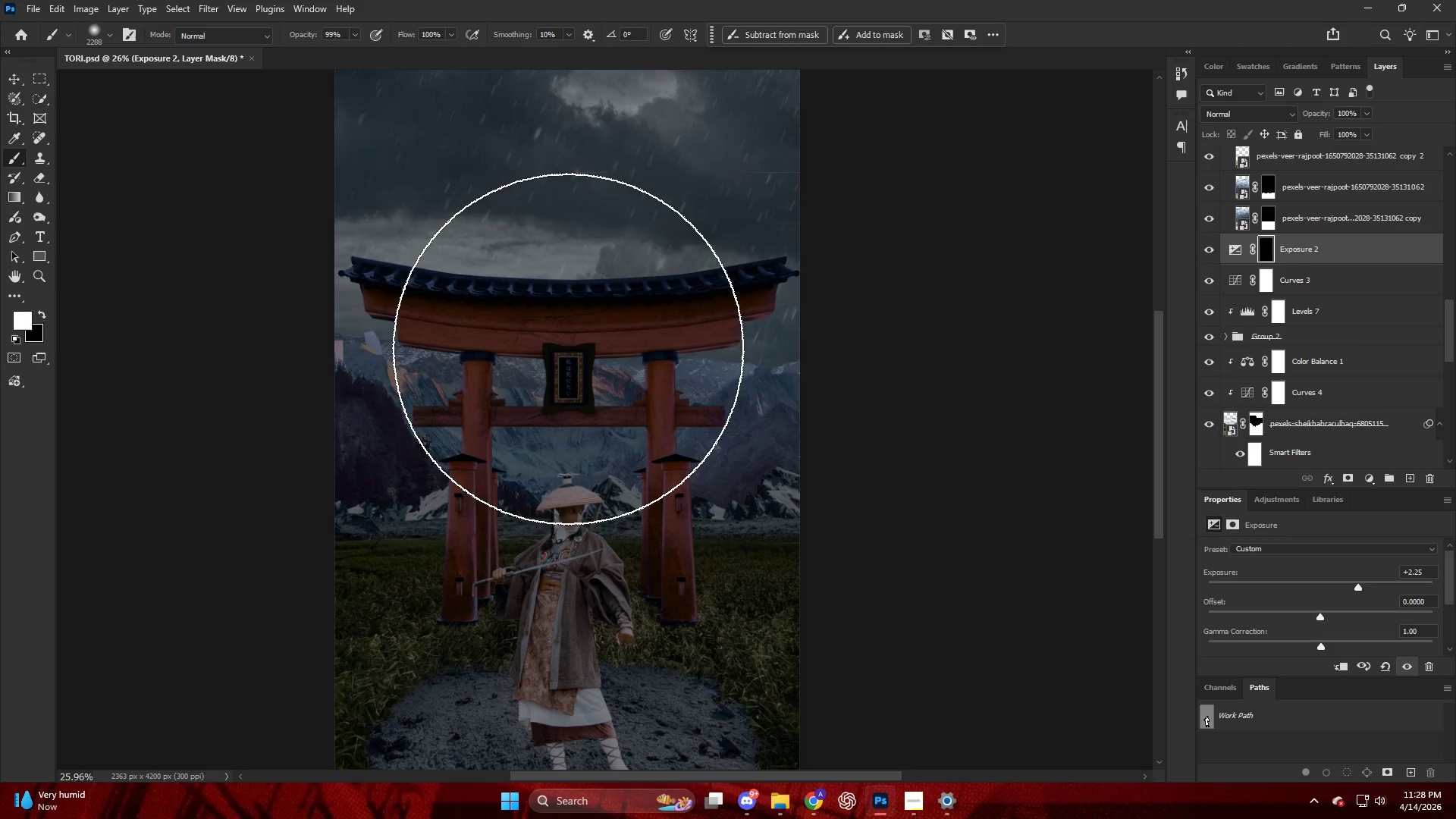 
left_click([568, 347])
 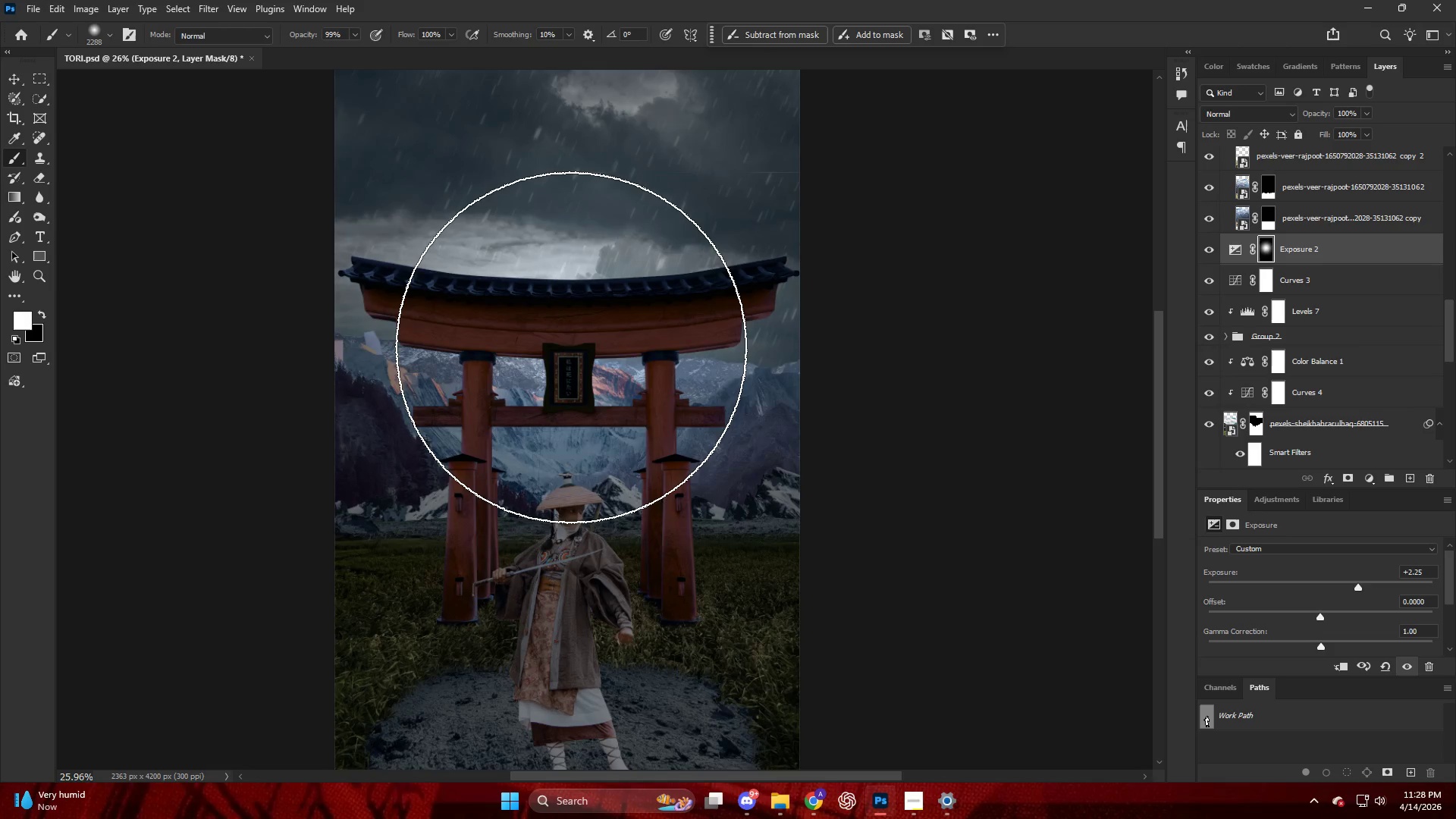 
key(Alt+AltLeft)
 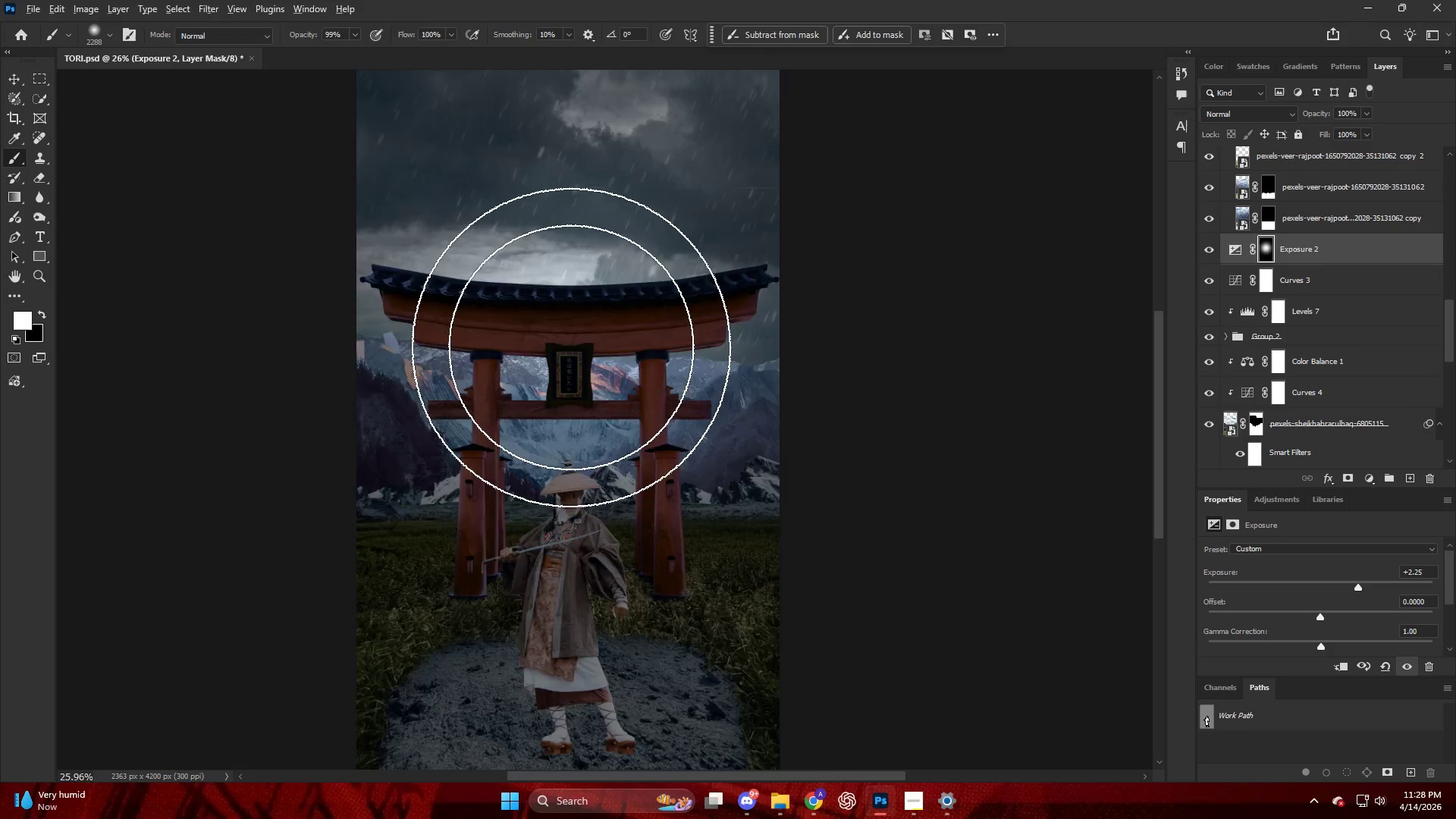 
scroll: coordinate [571, 347], scroll_direction: down, amount: 6.0
 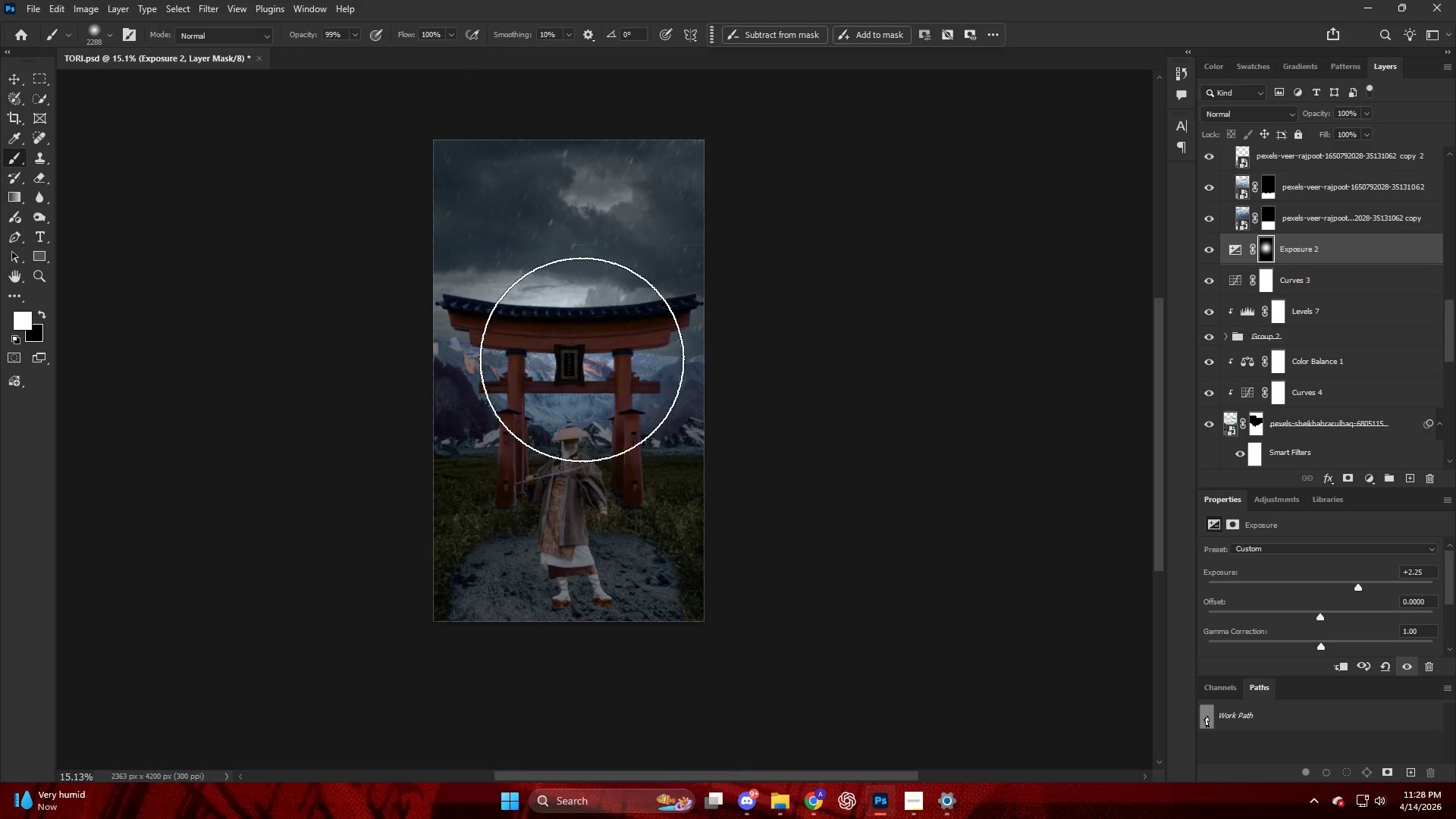 
key(Alt+AltLeft)
 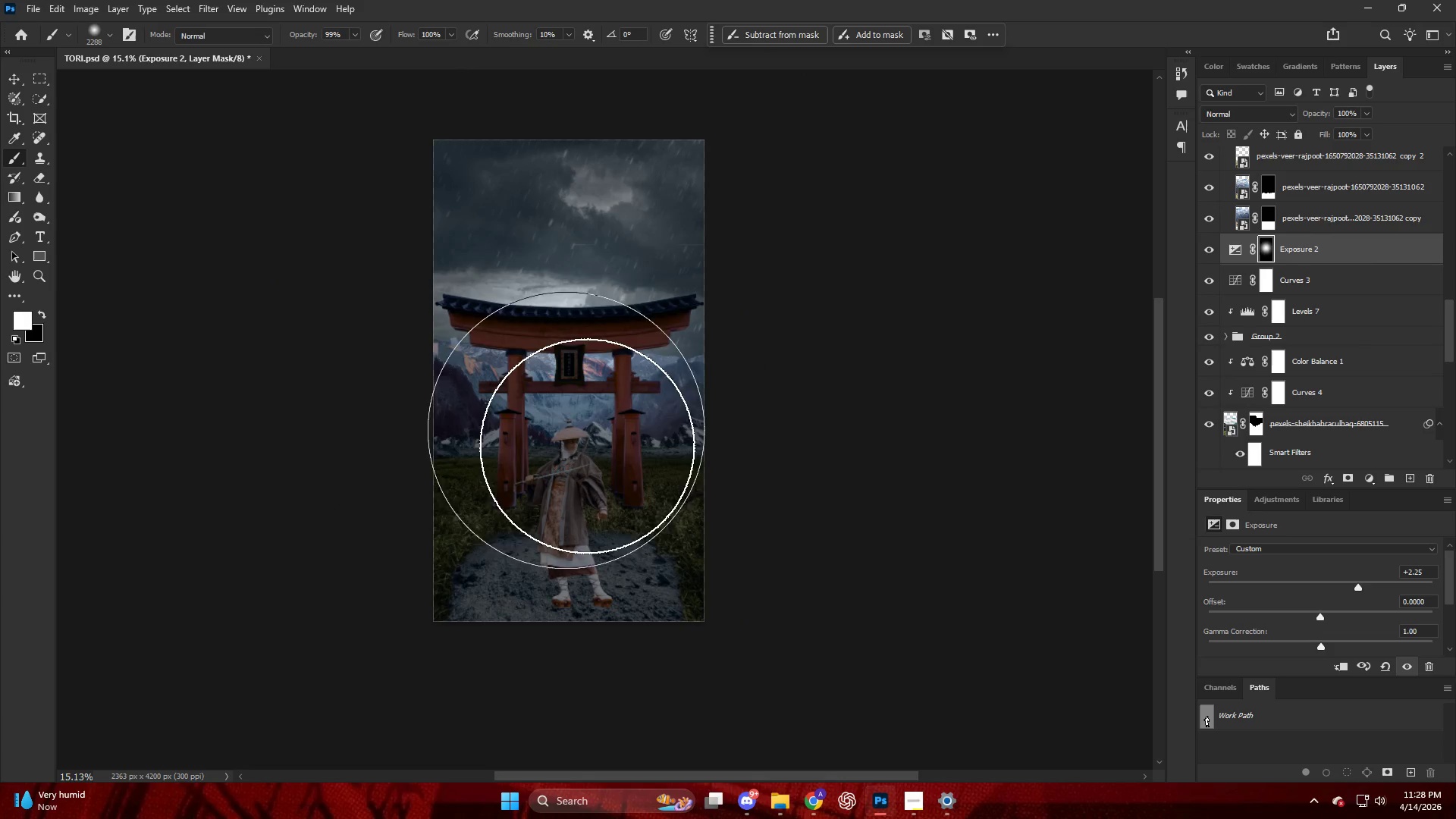 
left_click([584, 448])
 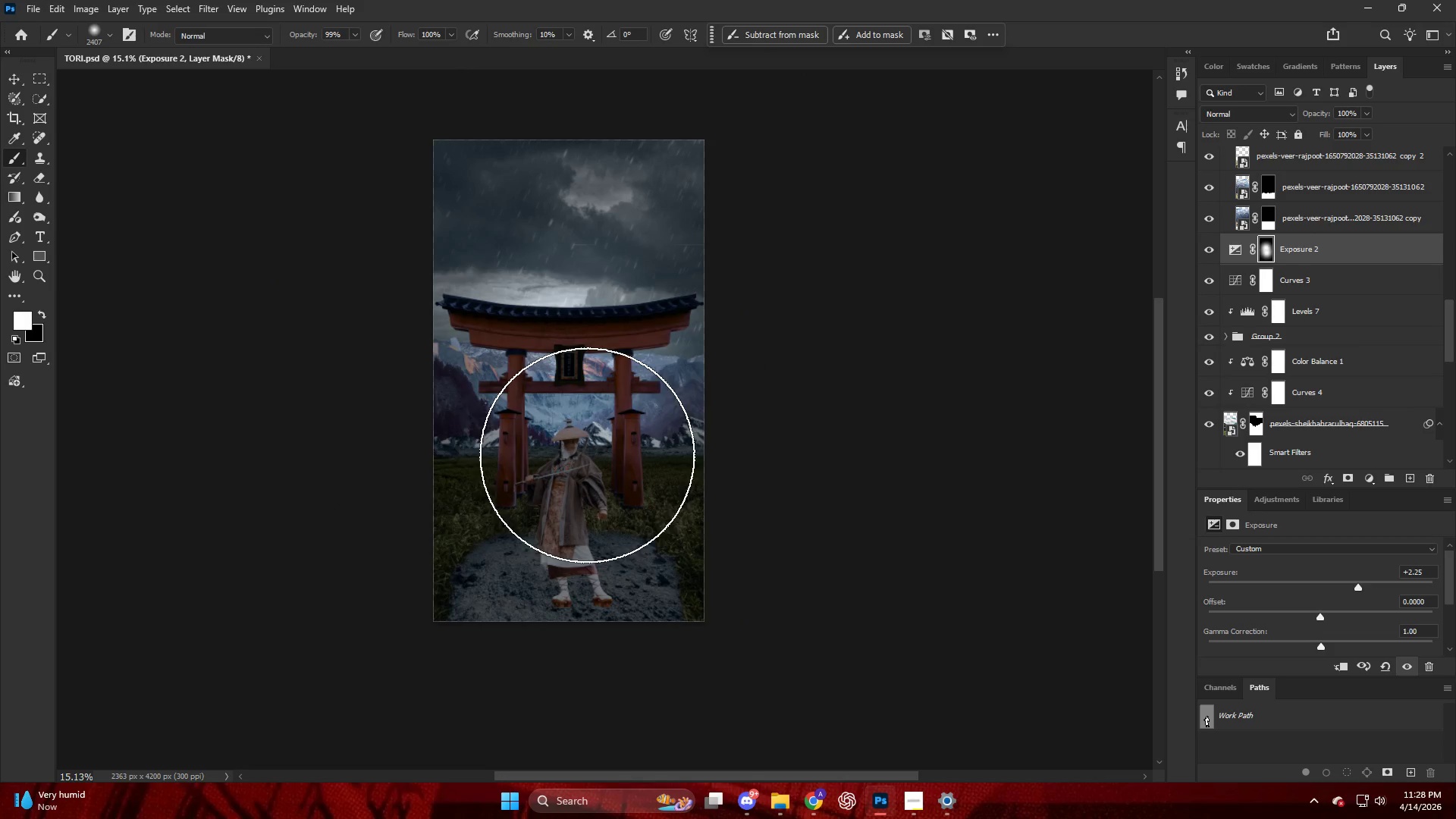 
key(Alt+AltLeft)
 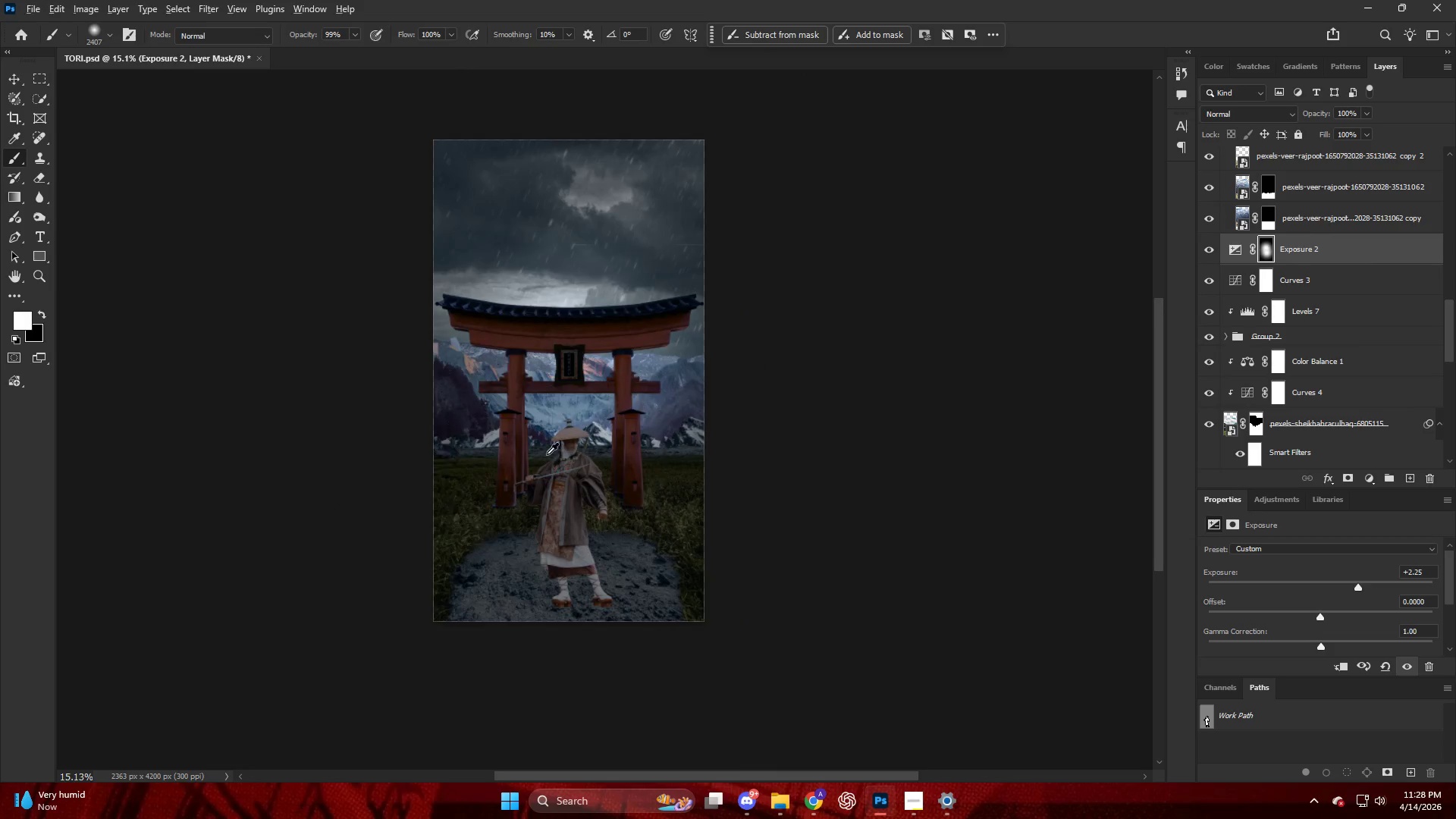 
scroll: coordinate [1350, 313], scroll_direction: up, amount: 17.0
 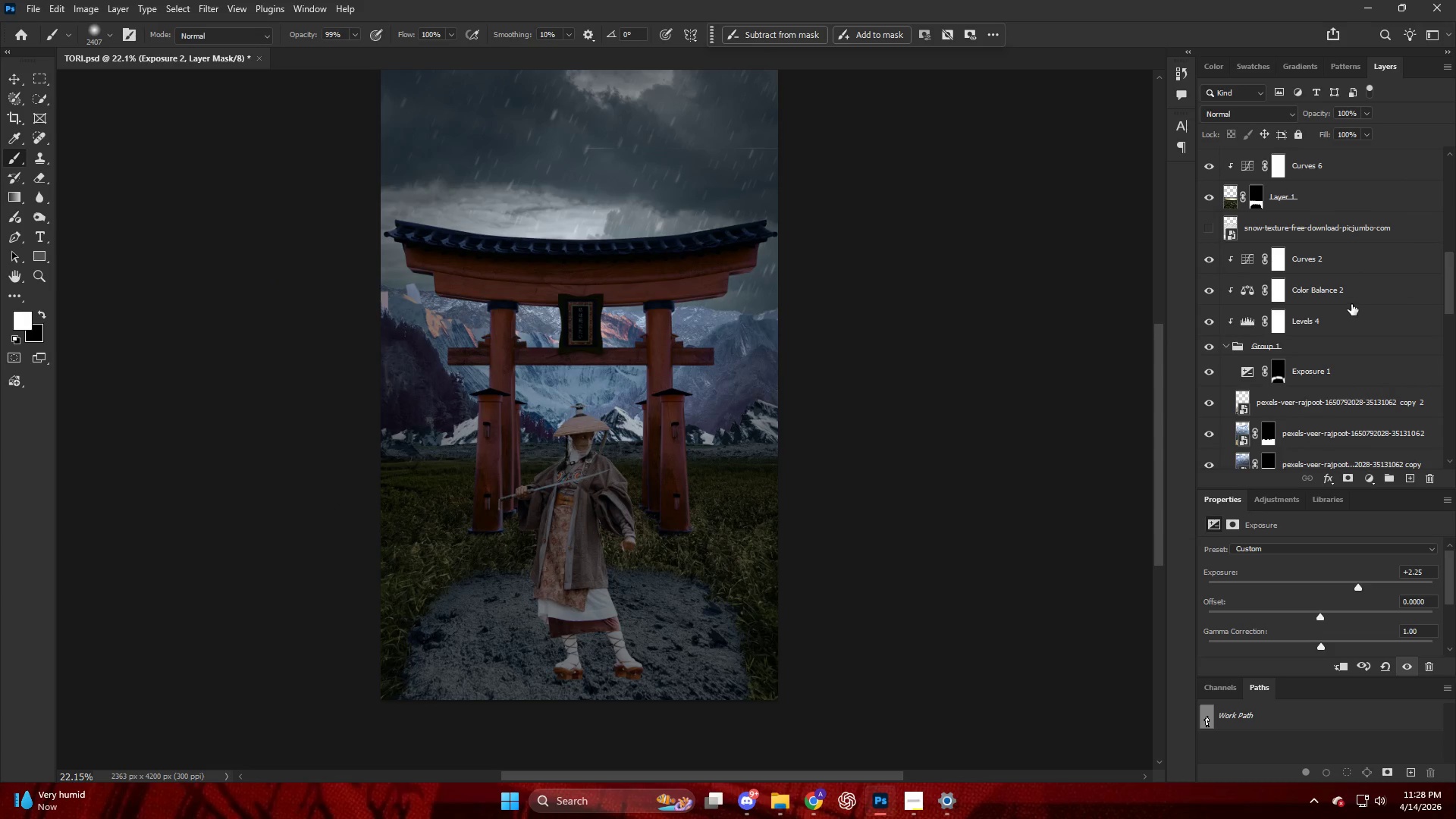 
scroll: coordinate [1351, 304], scroll_direction: down, amount: 3.0
 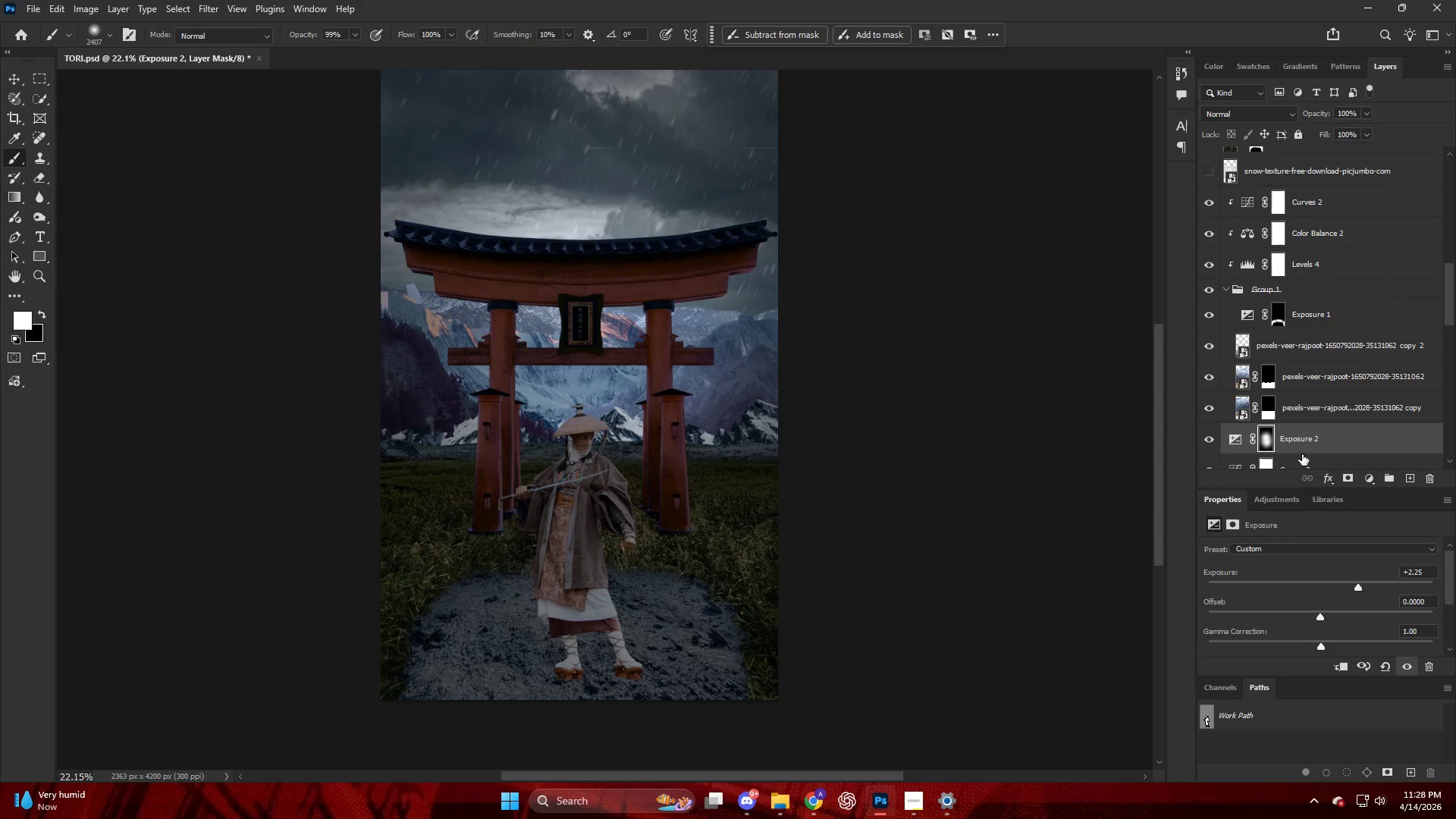 
left_click_drag(start_coordinate=[1307, 453], to_coordinate=[1304, 220])
 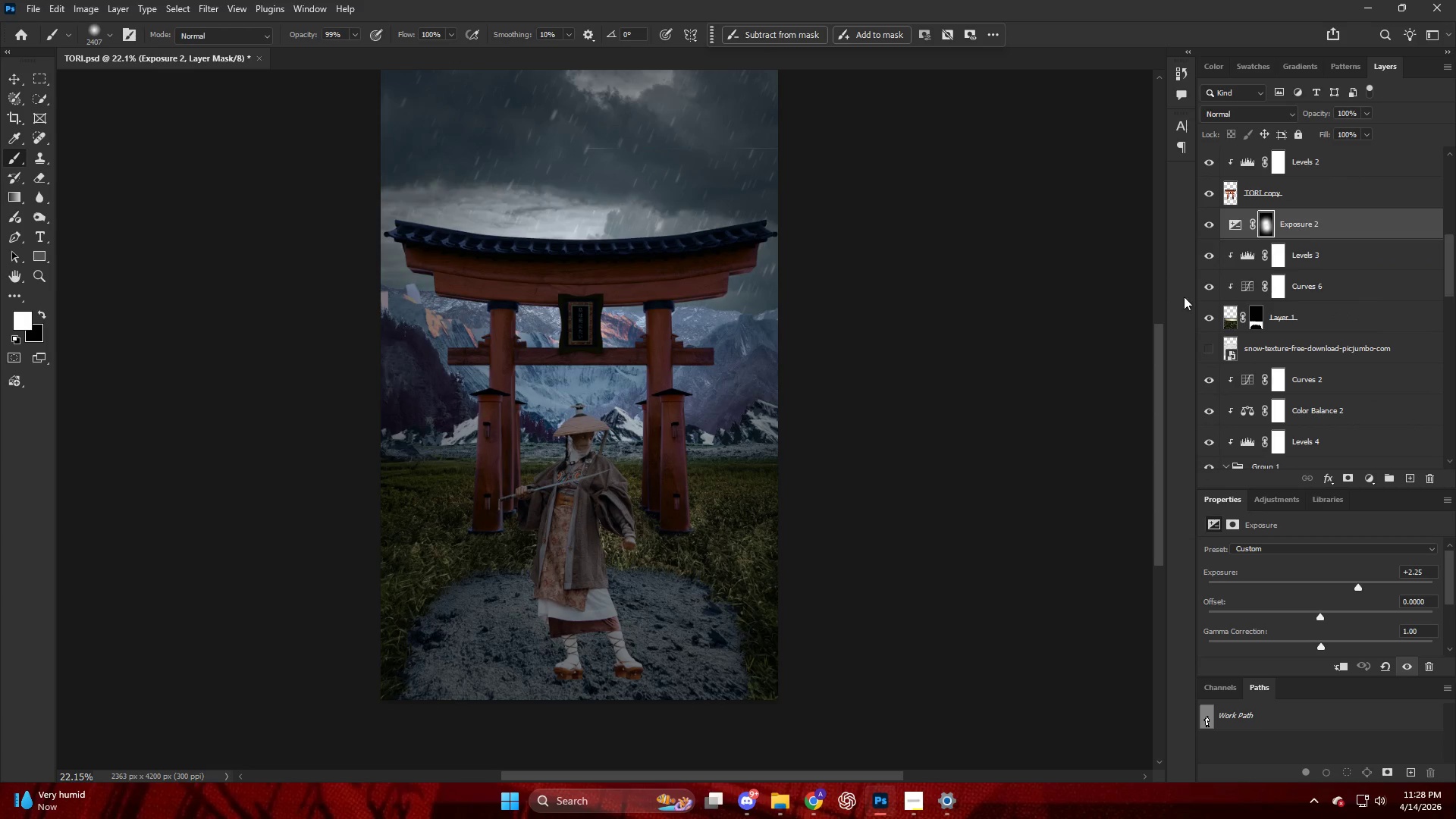 
key(Alt+AltLeft)
 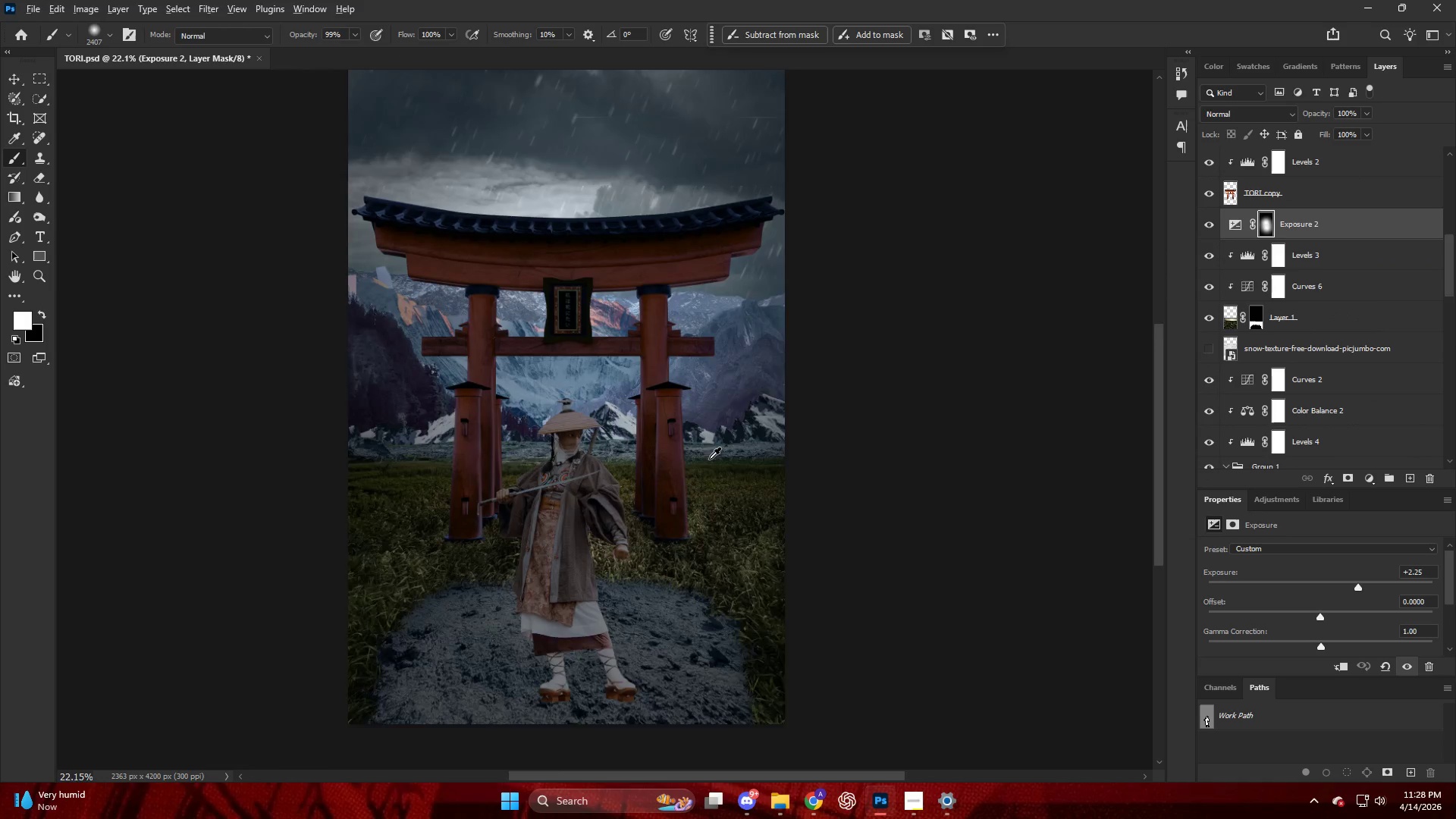 
scroll: coordinate [709, 459], scroll_direction: up, amount: 3.0
 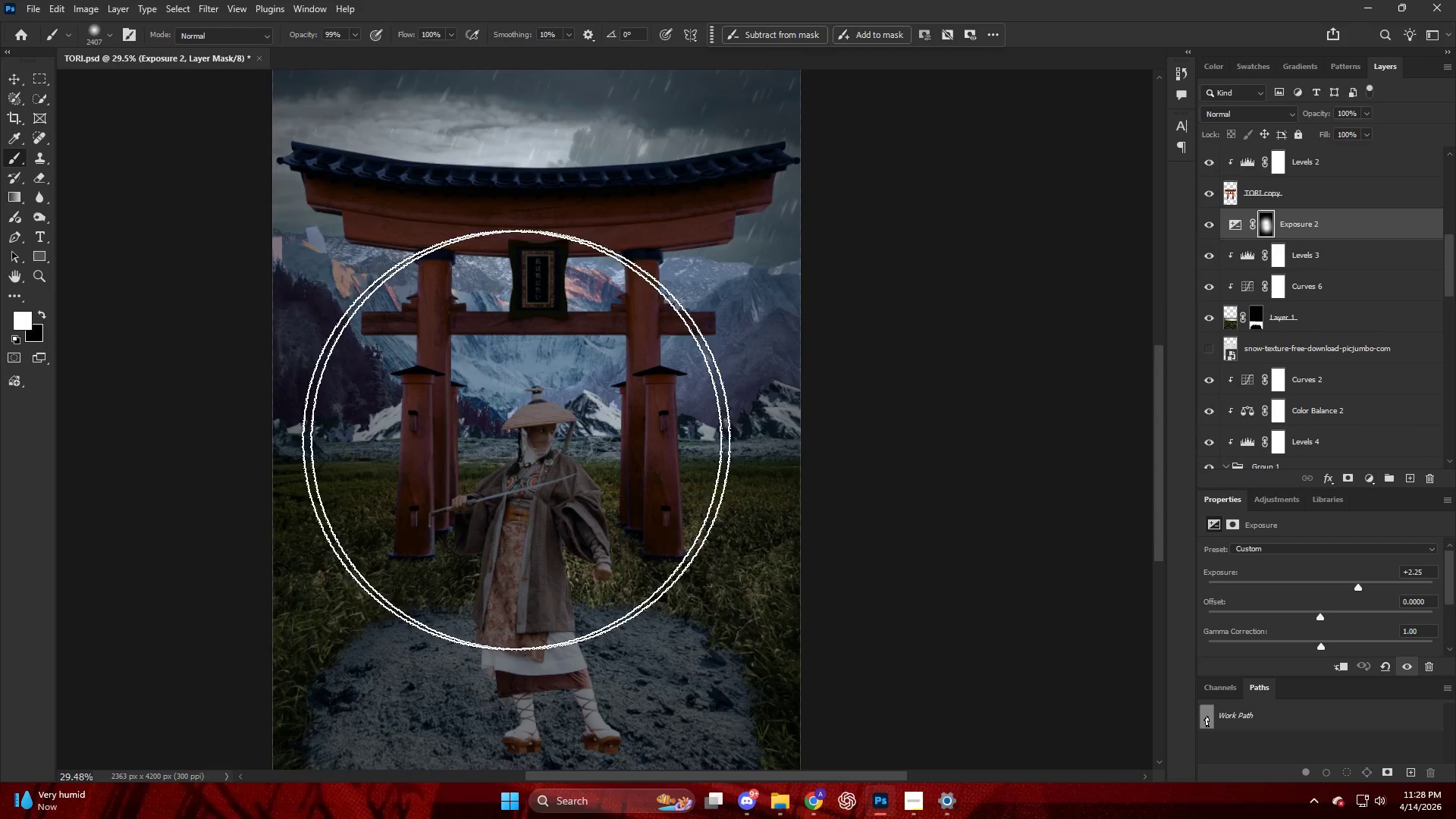 
left_click([505, 440])
 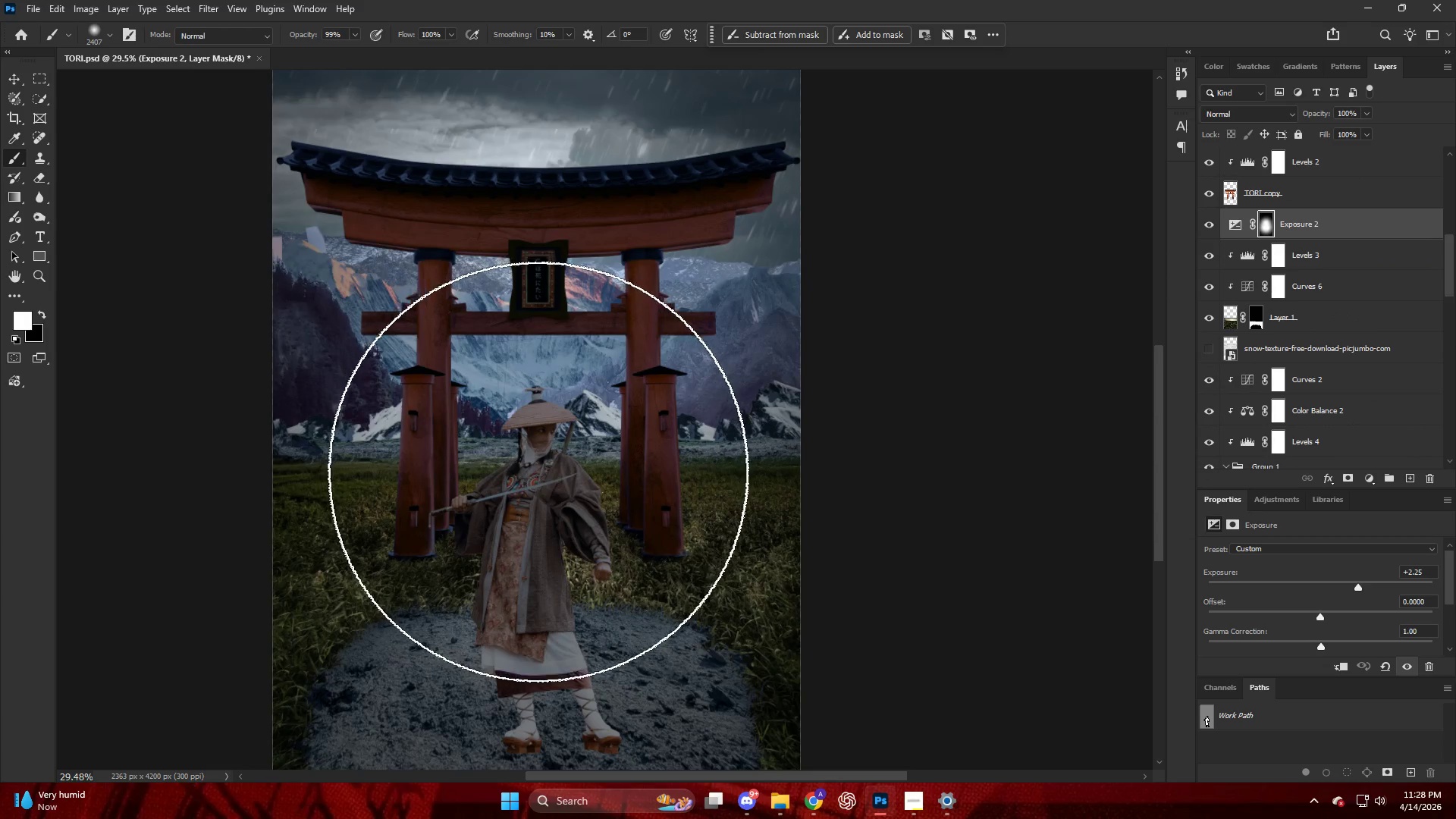 
key(Alt+AltLeft)
 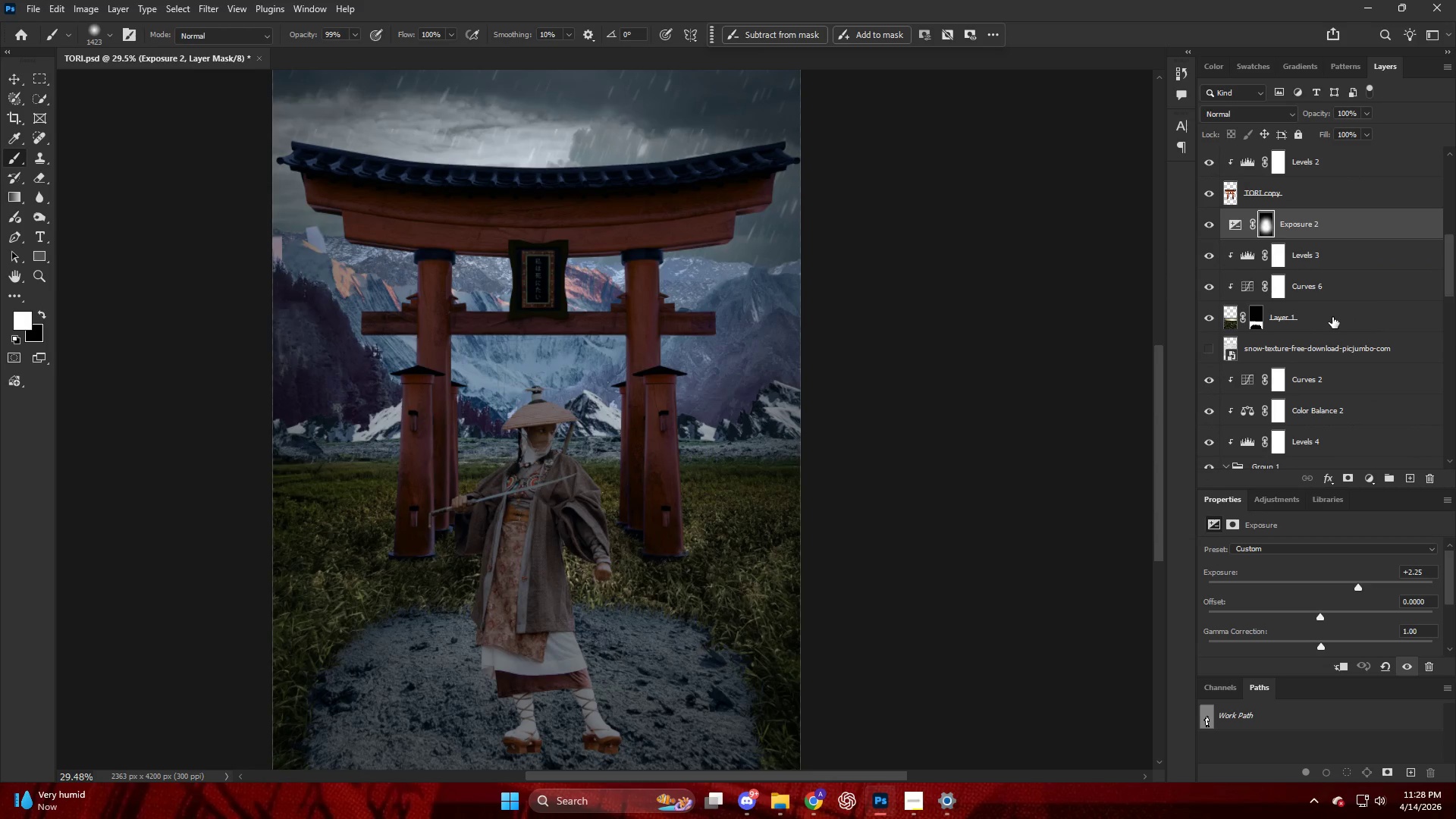 
scroll: coordinate [1335, 315], scroll_direction: up, amount: 8.0
 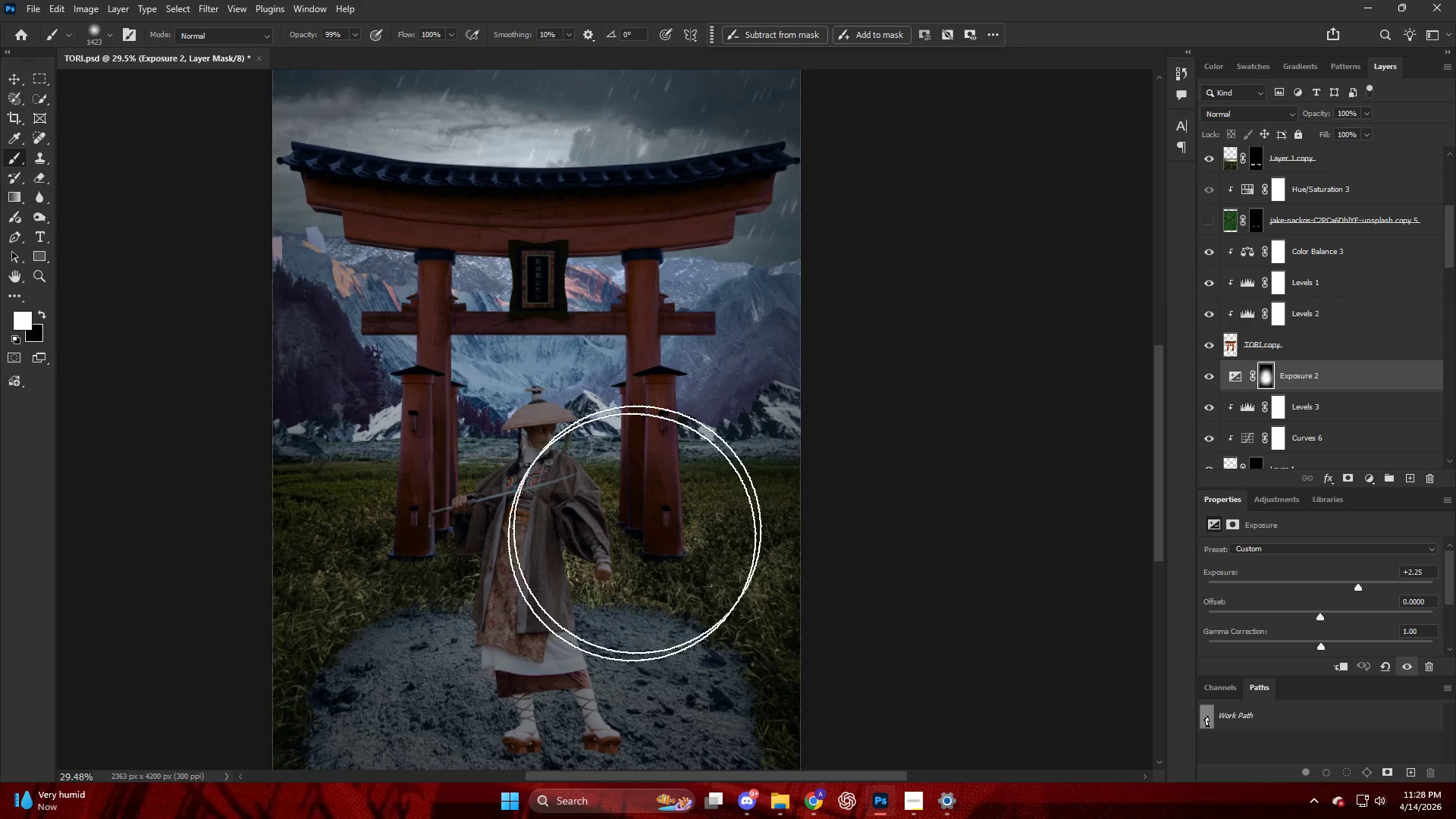 
key(V)
 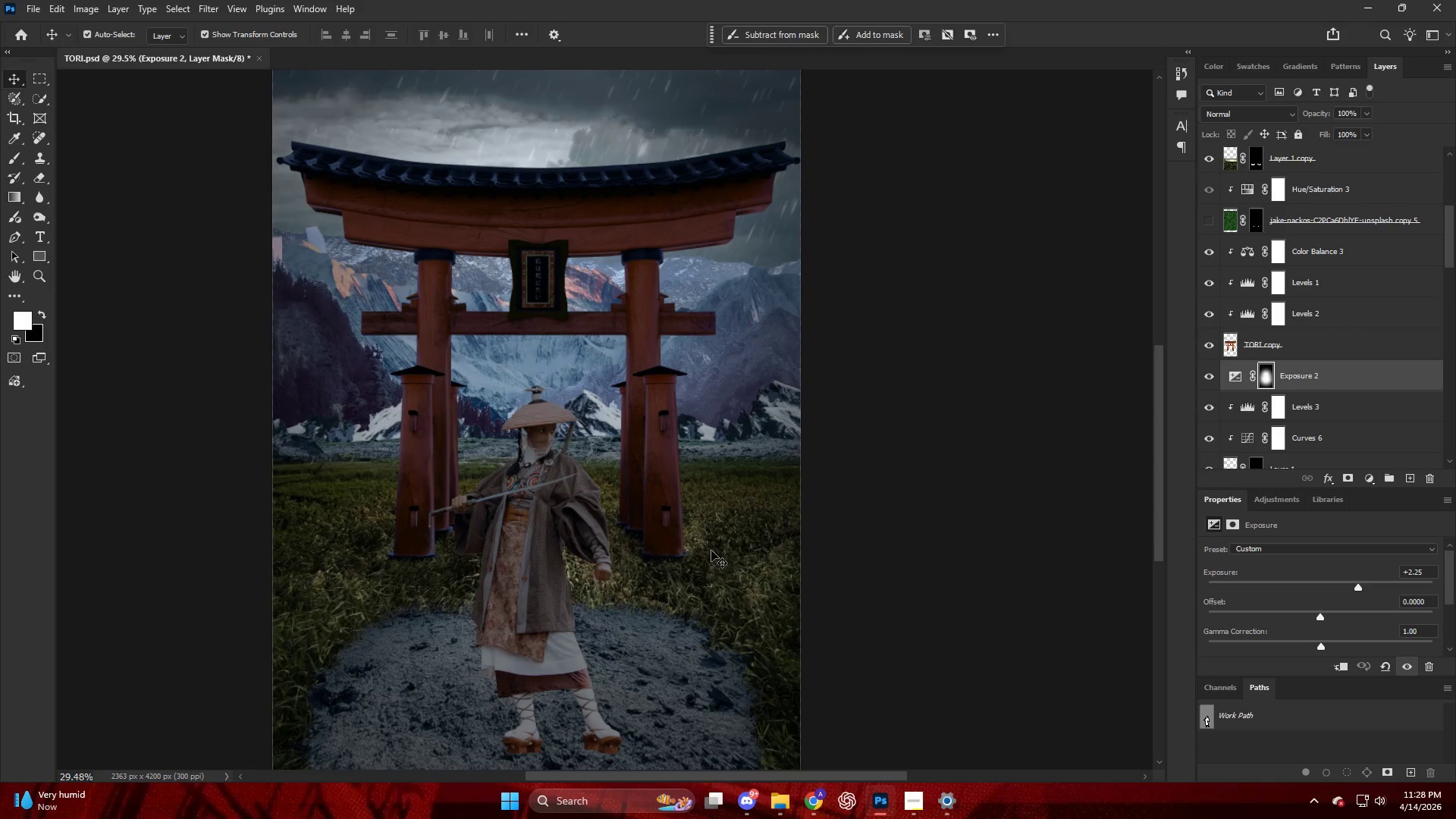 
left_click([712, 551])
 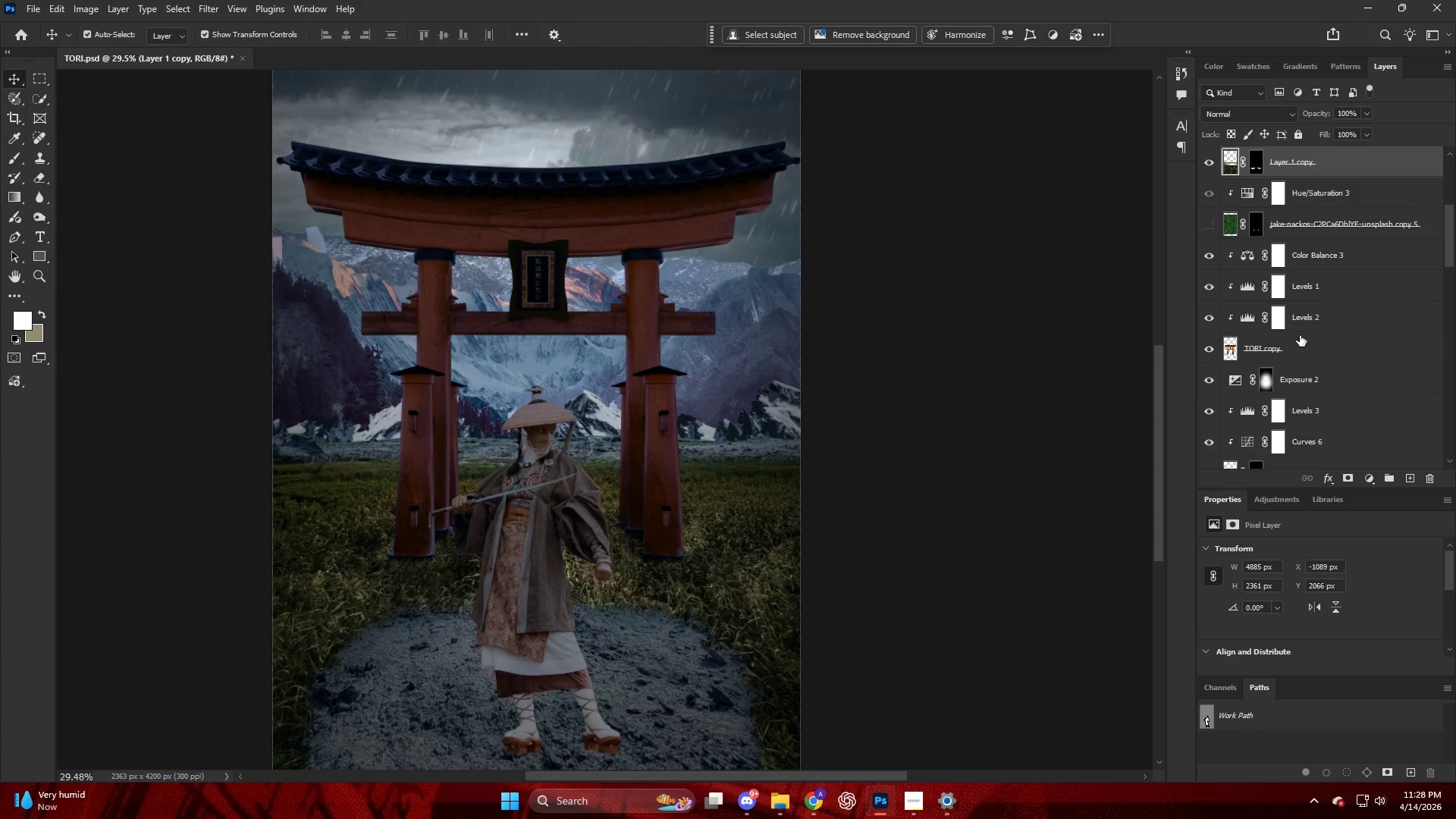 
scroll: coordinate [1443, 245], scroll_direction: up, amount: 3.0
 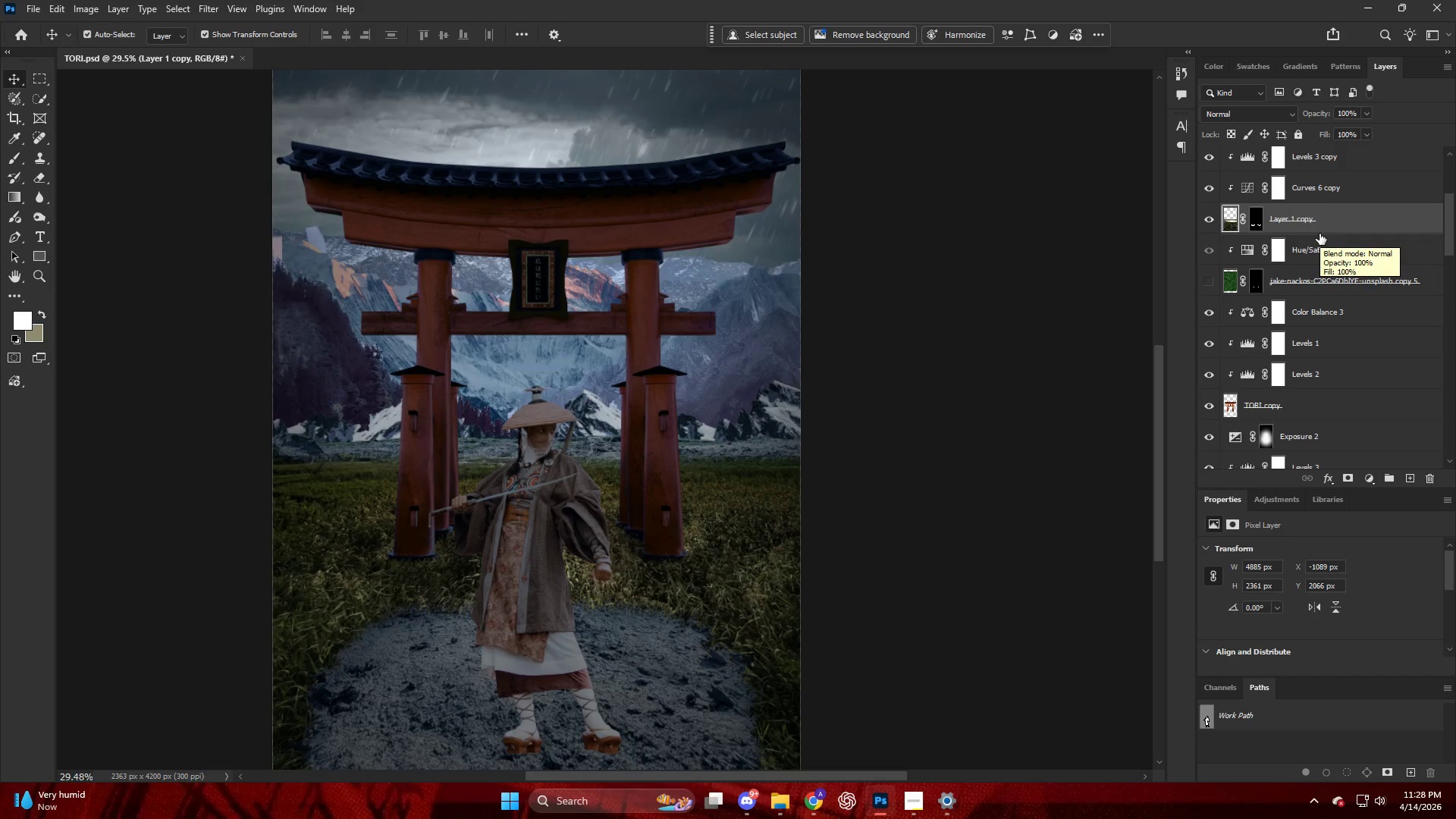 
key(V)
 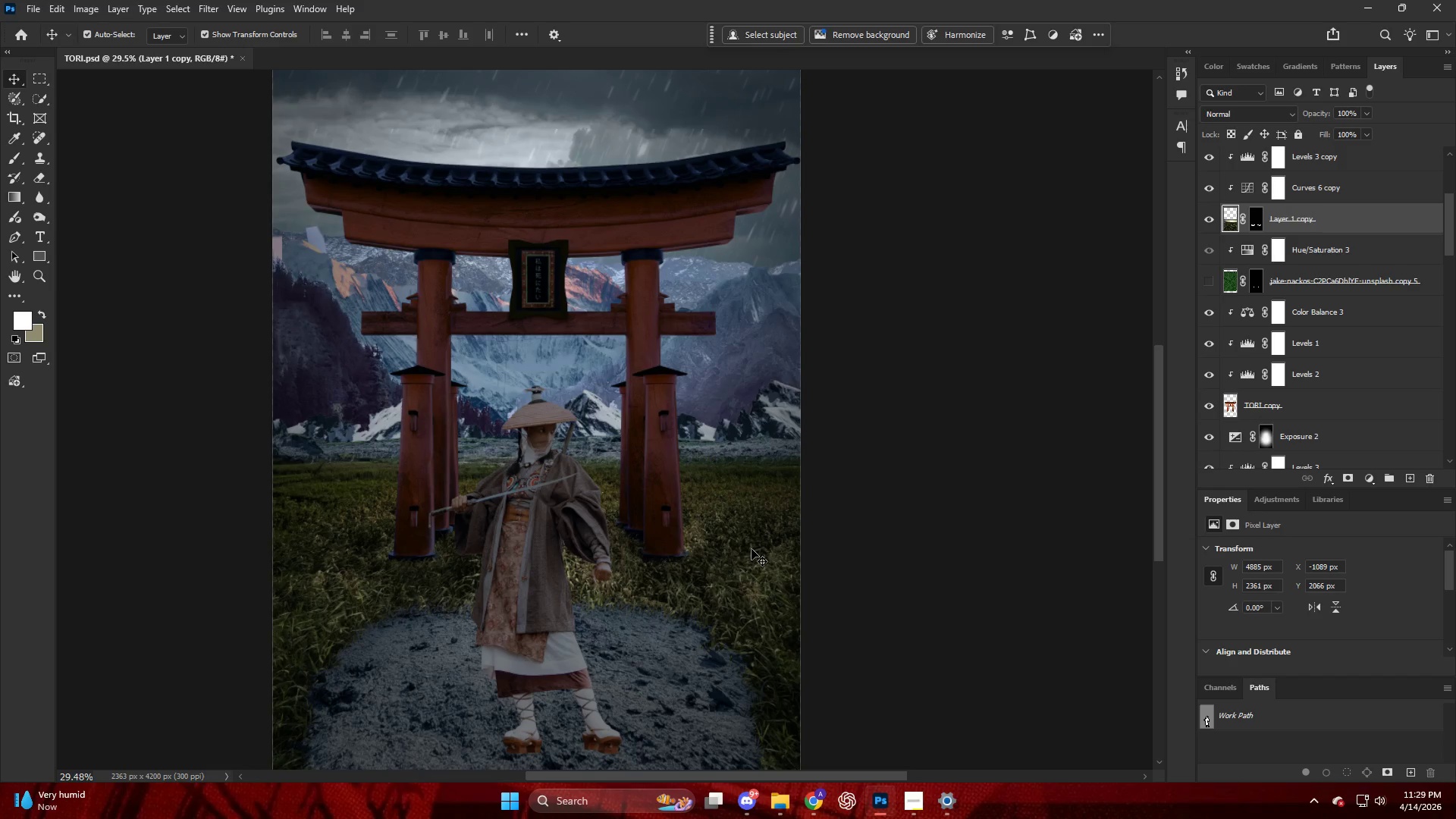 
left_click([752, 549])
 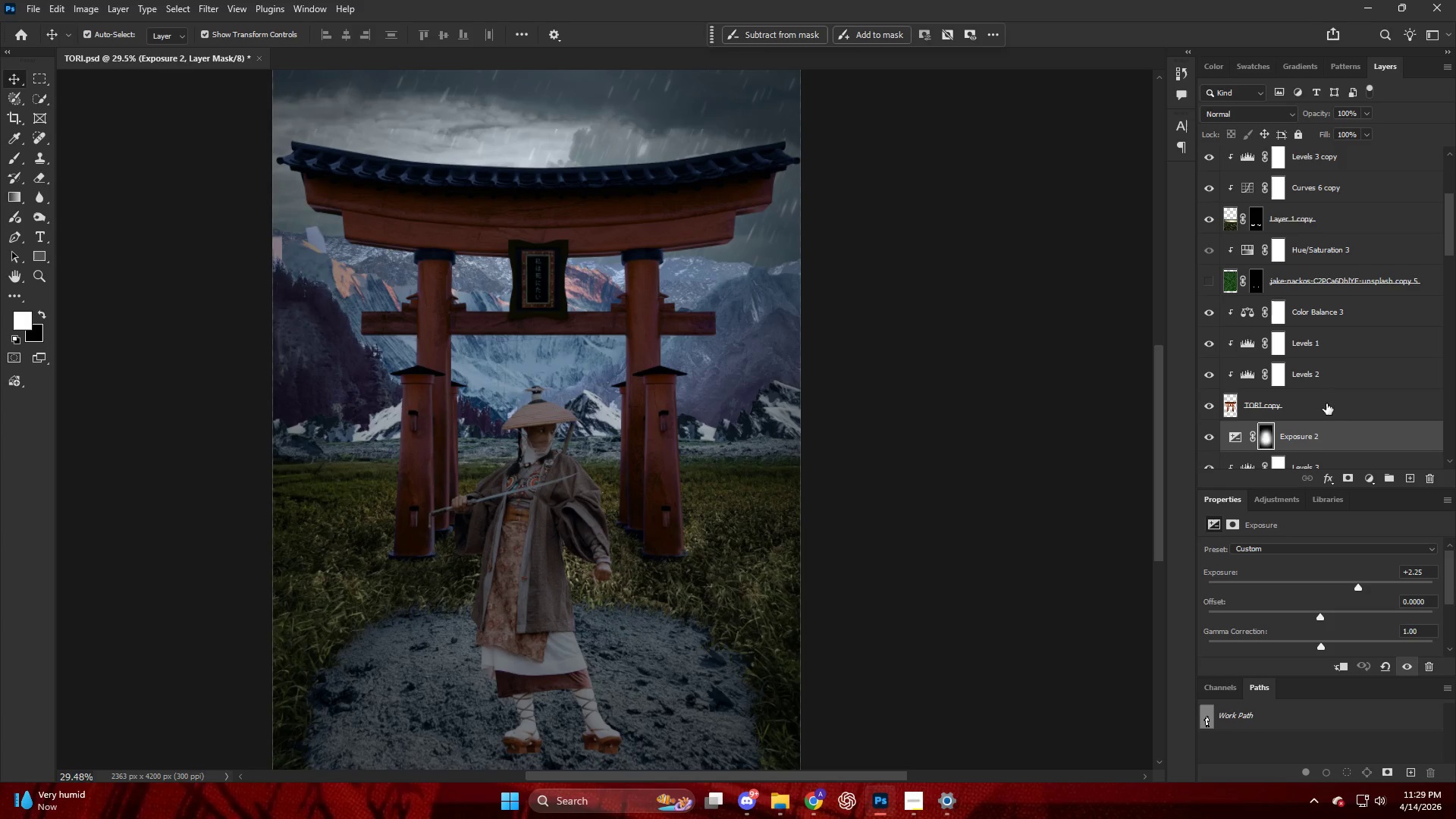 
left_click([1288, 405])
 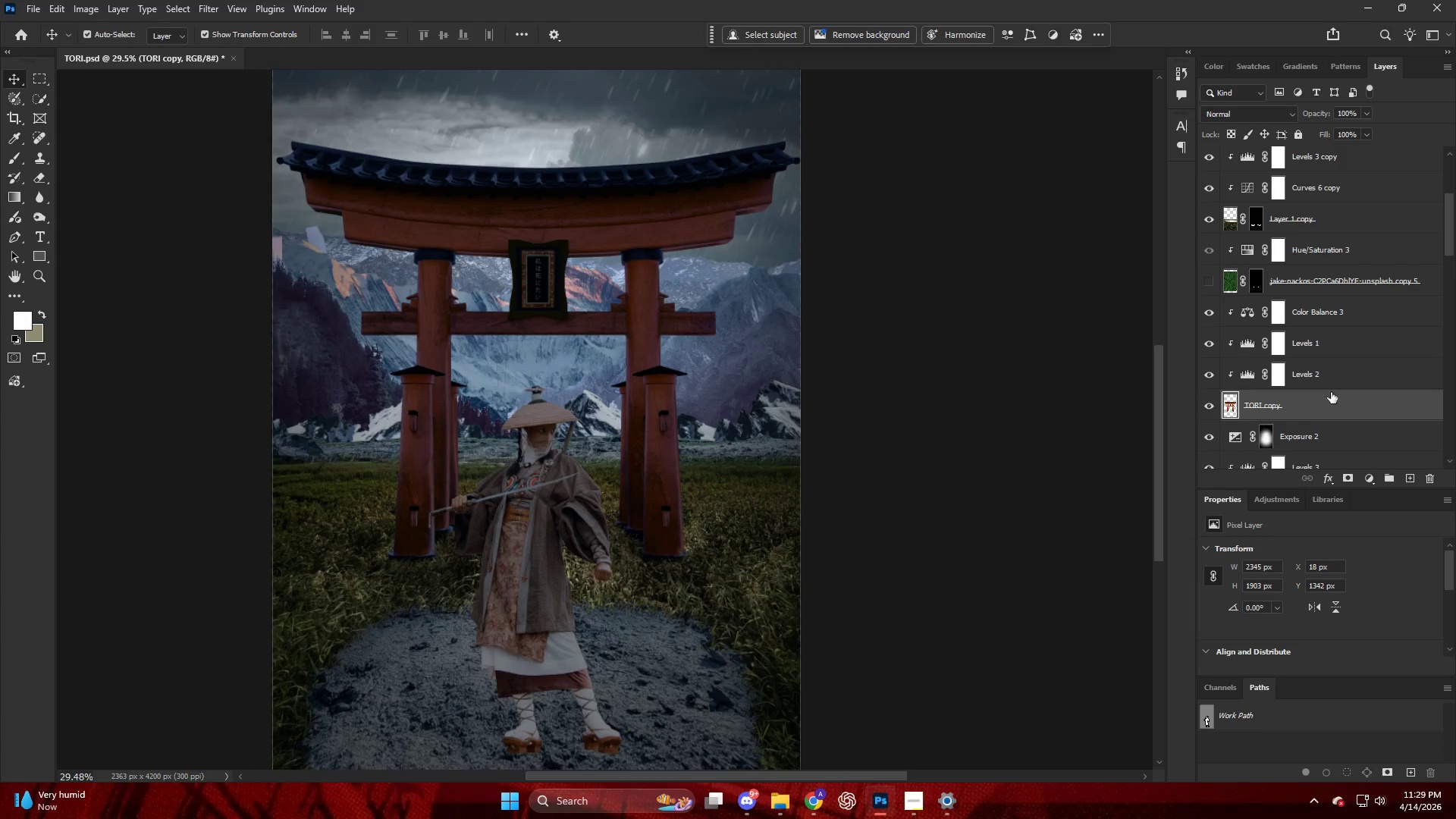 
scroll: coordinate [1327, 358], scroll_direction: up, amount: 9.0
 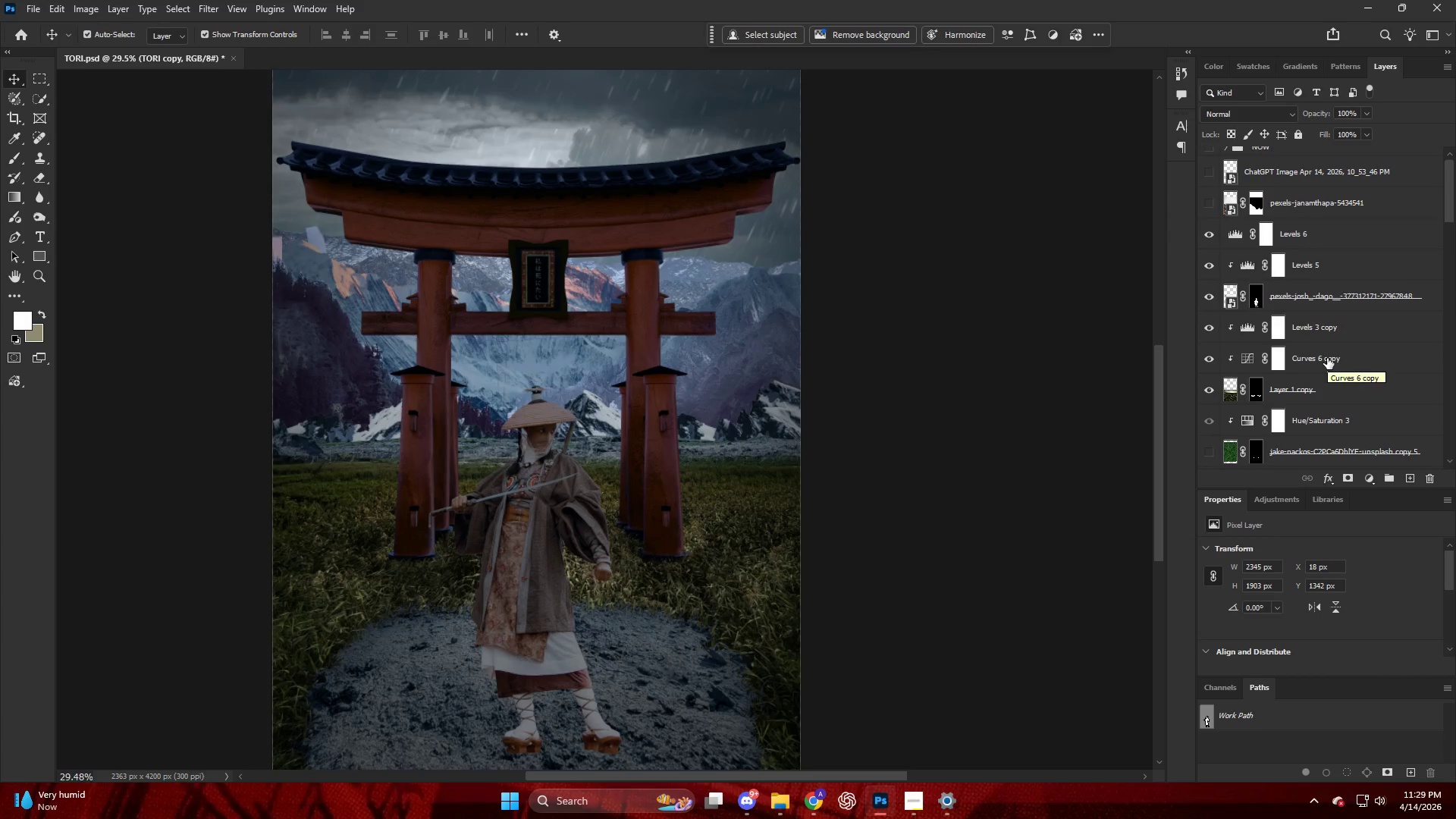 
hold_key(key=ShiftLeft, duration=0.44)
left_click([1329, 330])
 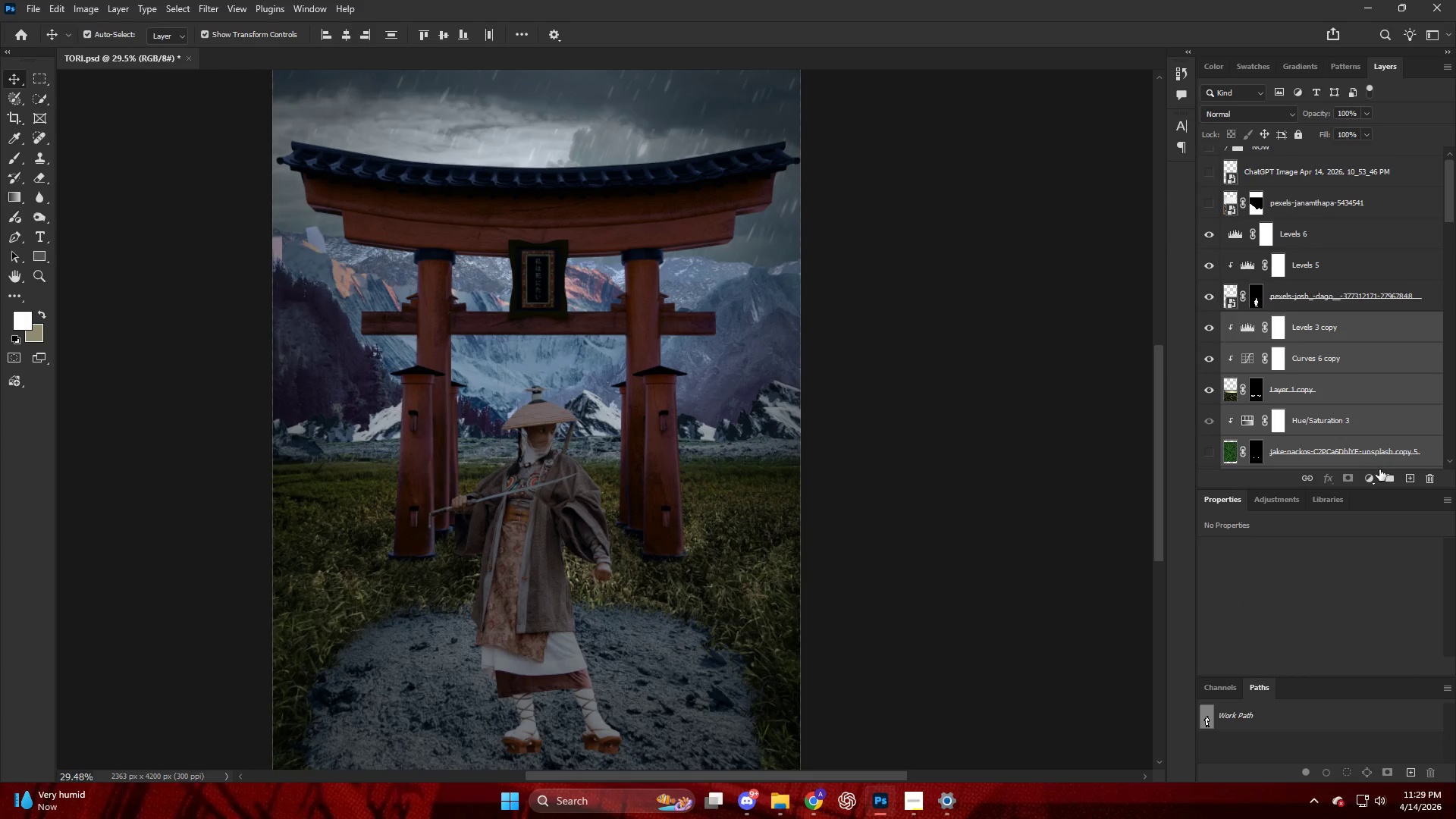 
left_click([1387, 475])
 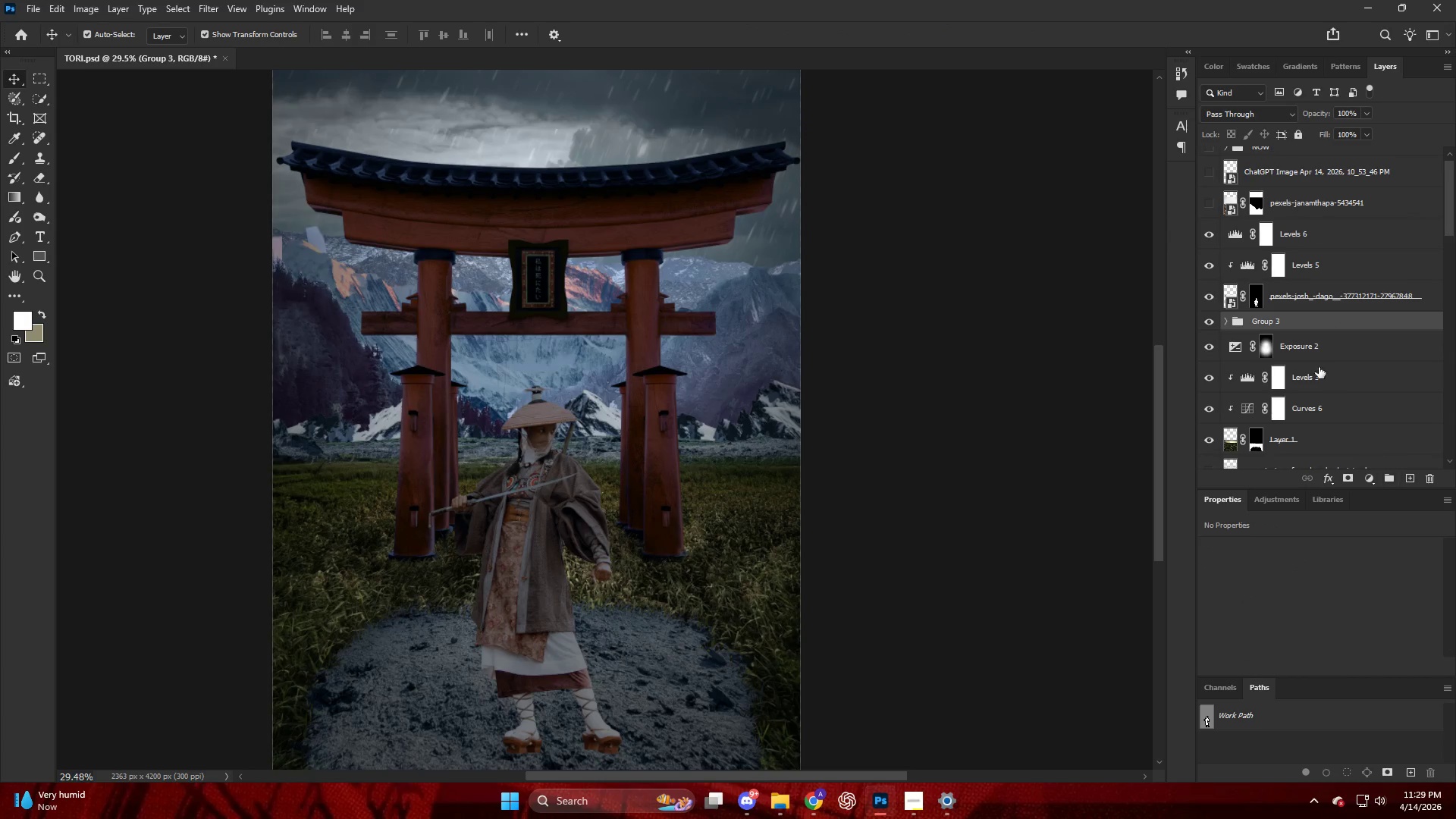 
hold_key(key=AltLeft, duration=0.8)
left_click_drag(start_coordinate=[1279, 324], to_coordinate=[1275, 315])
 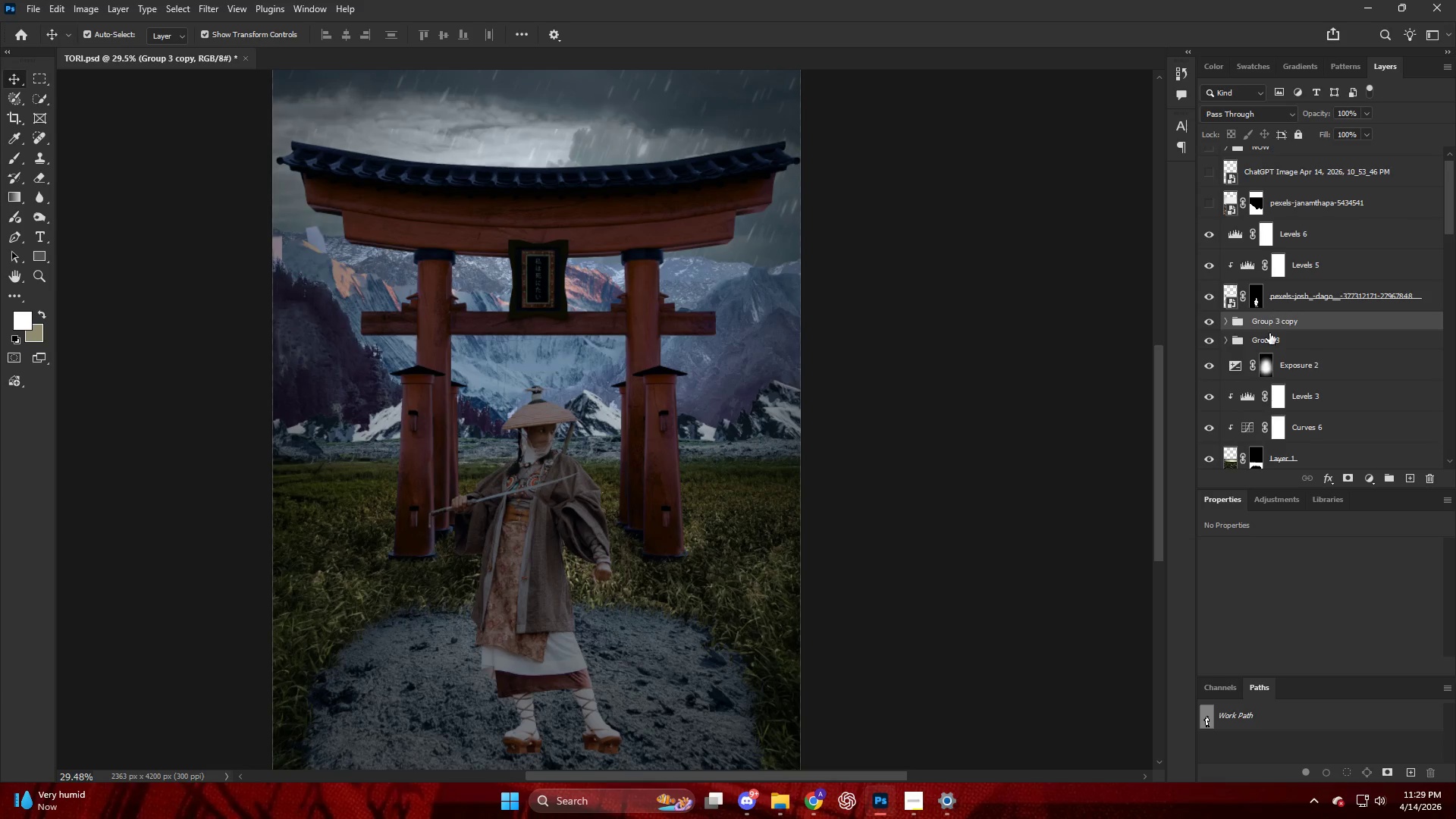 
key(Control+E)
 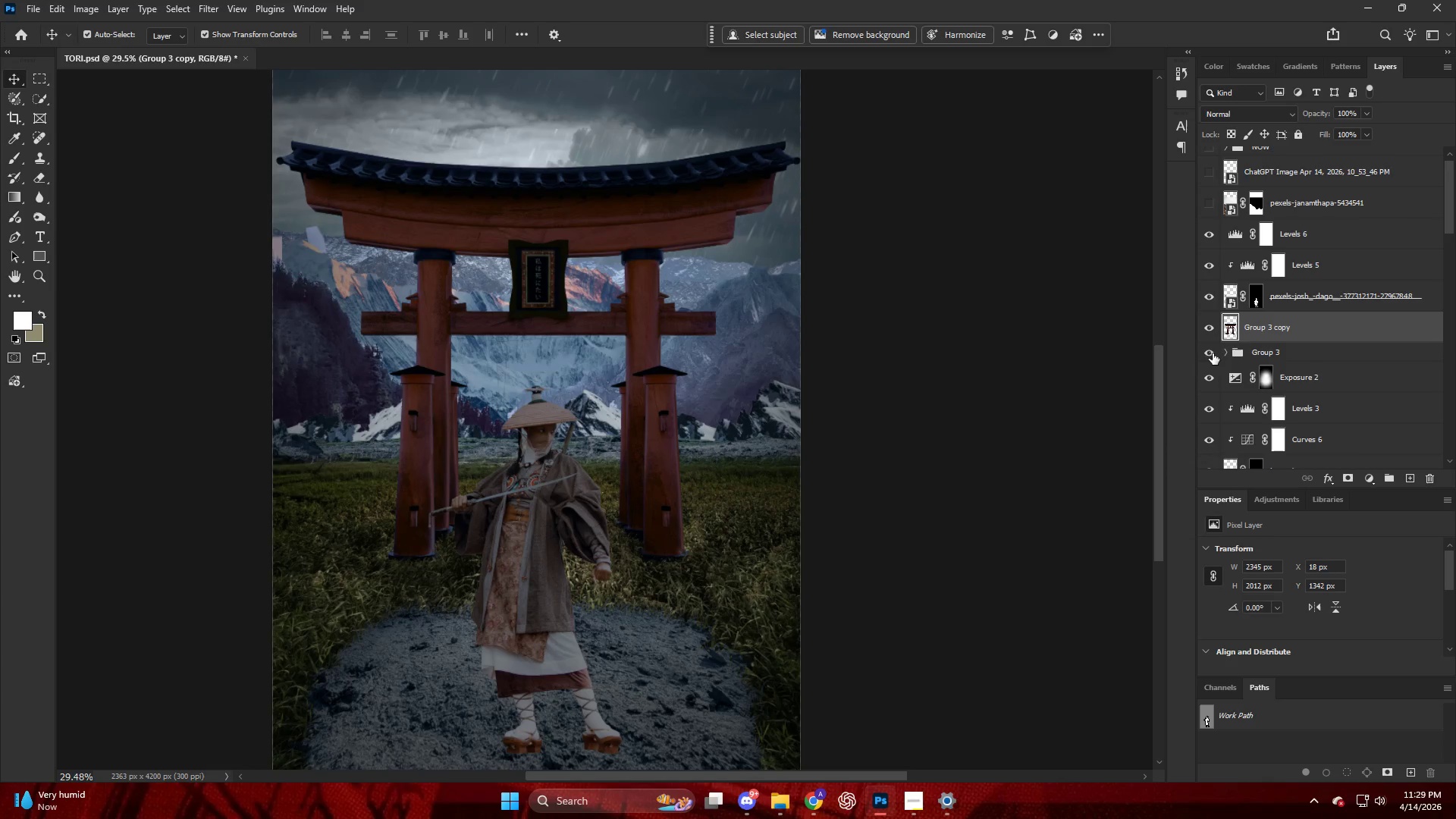 
left_click([1213, 353])
 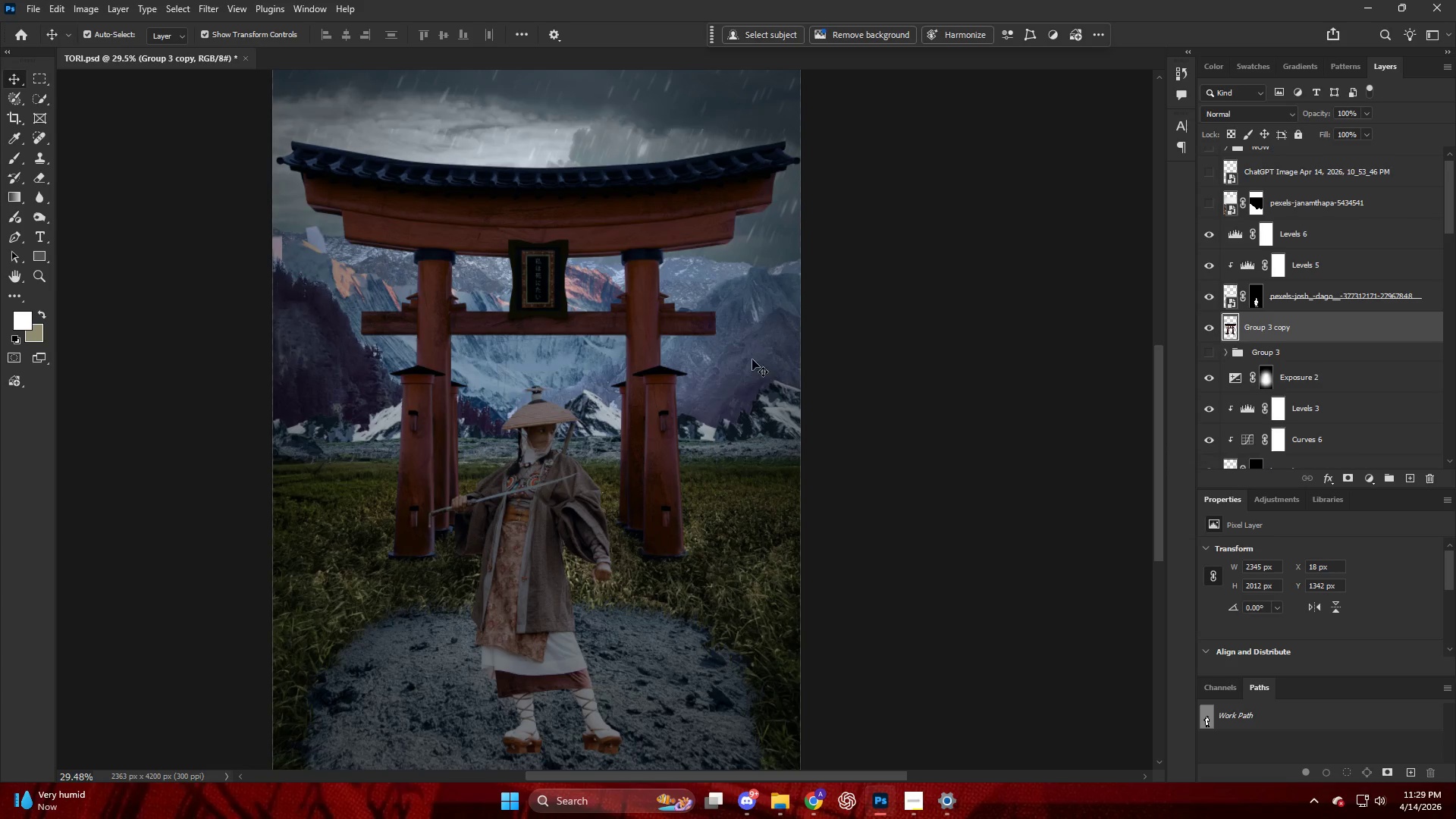 
key(Alt+AltLeft)
 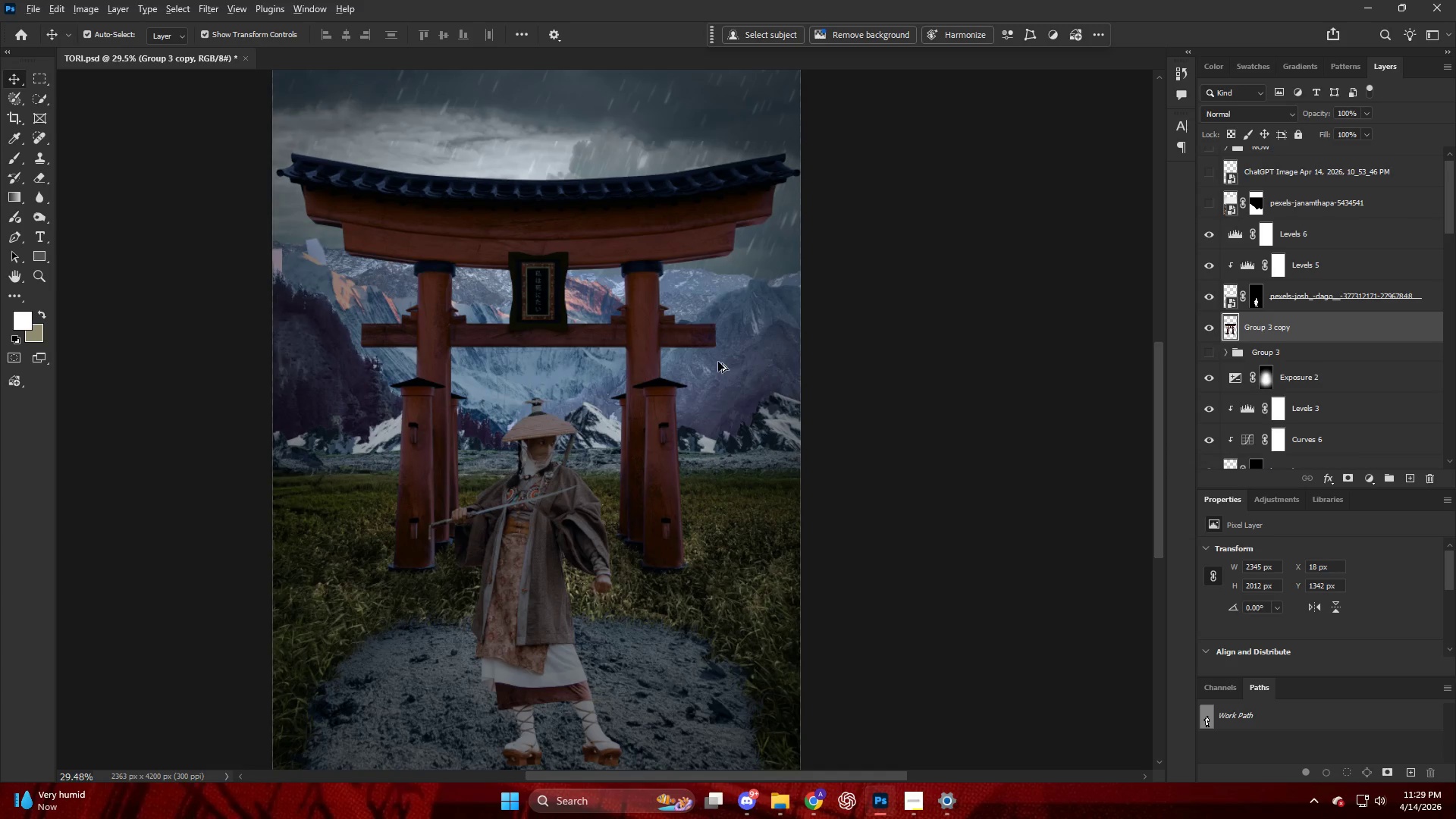 
scroll: coordinate [684, 354], scroll_direction: up, amount: 4.0
 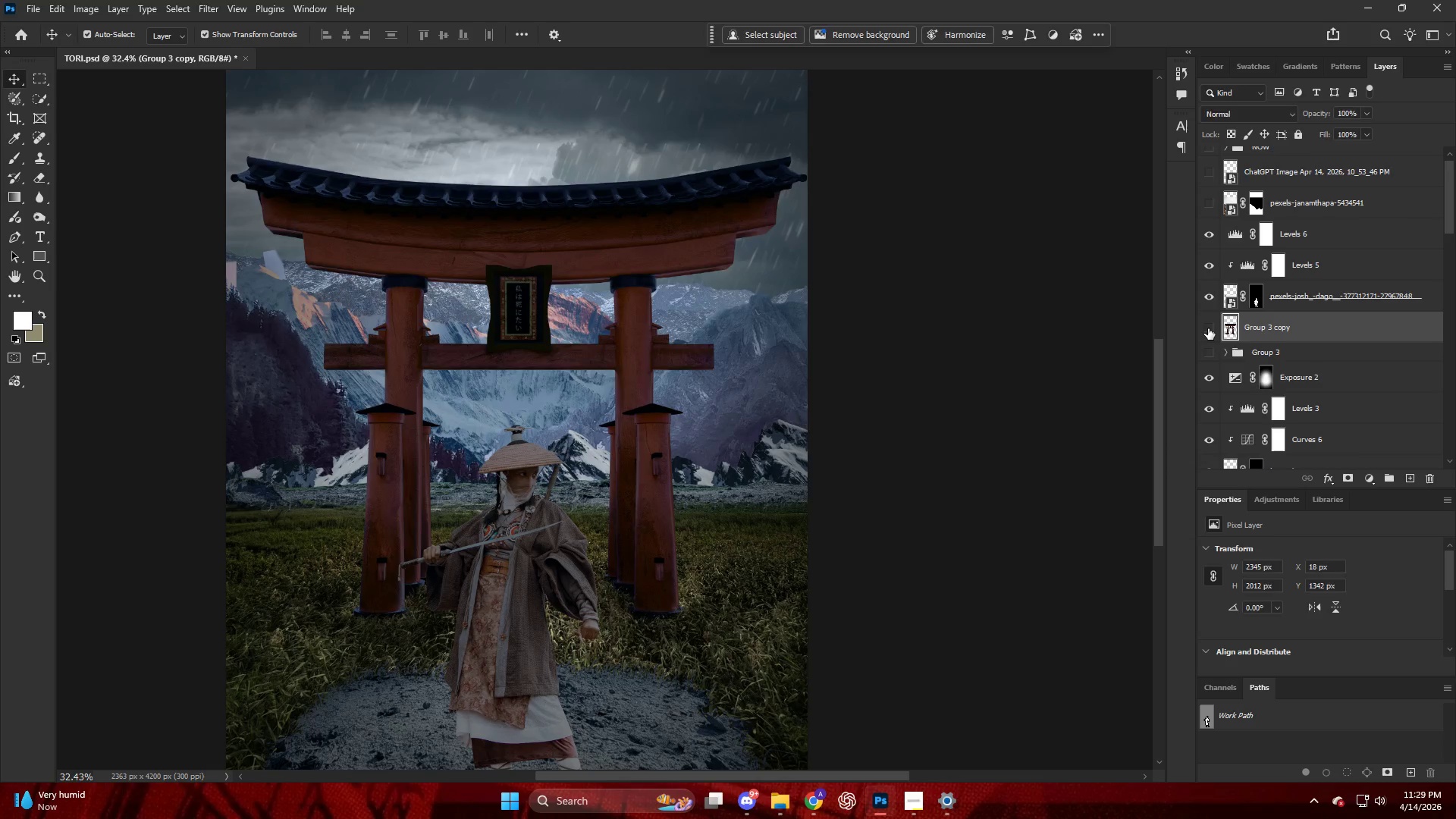 
double_click([1208, 327])
 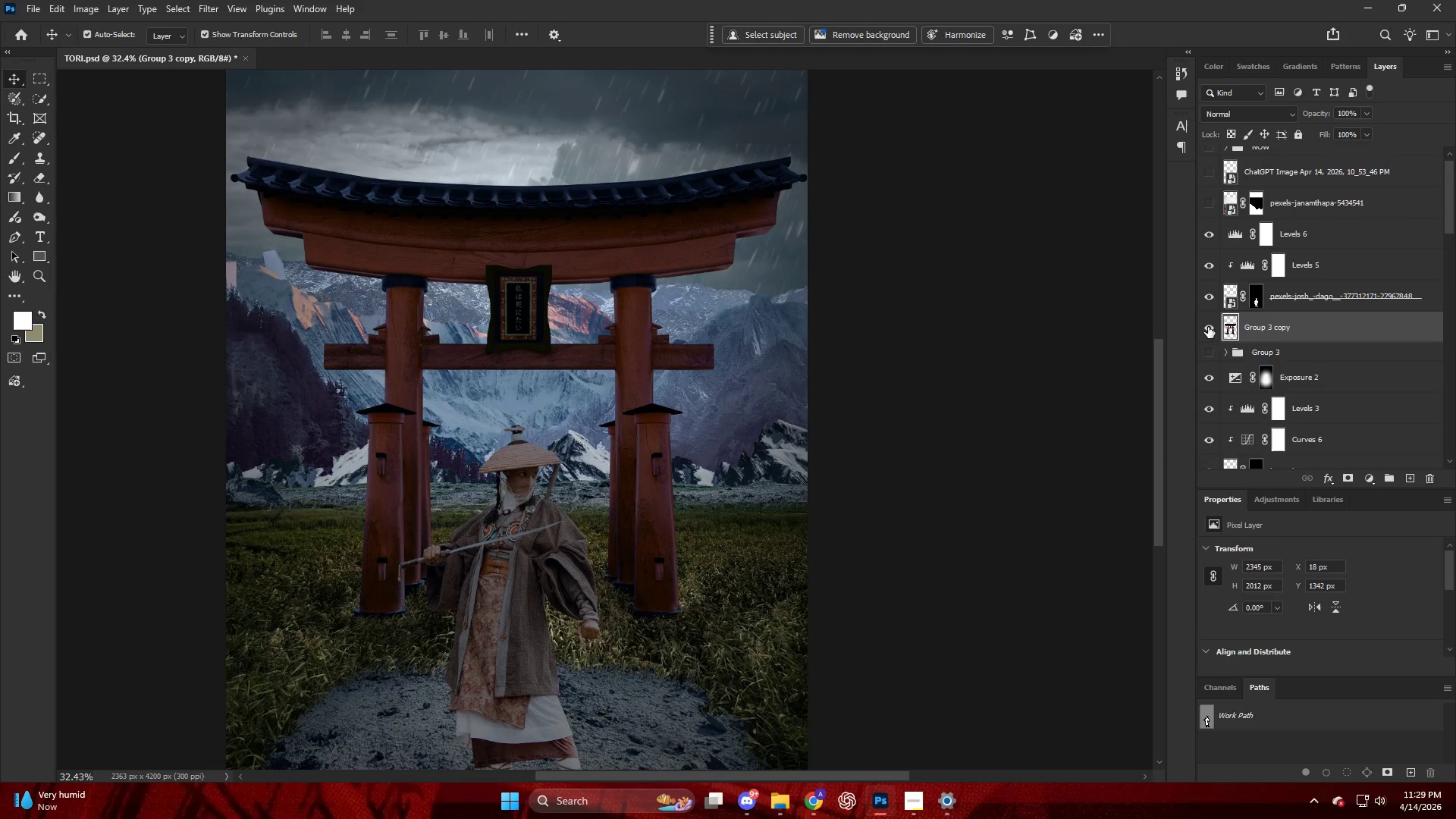 
left_click([1208, 327])
 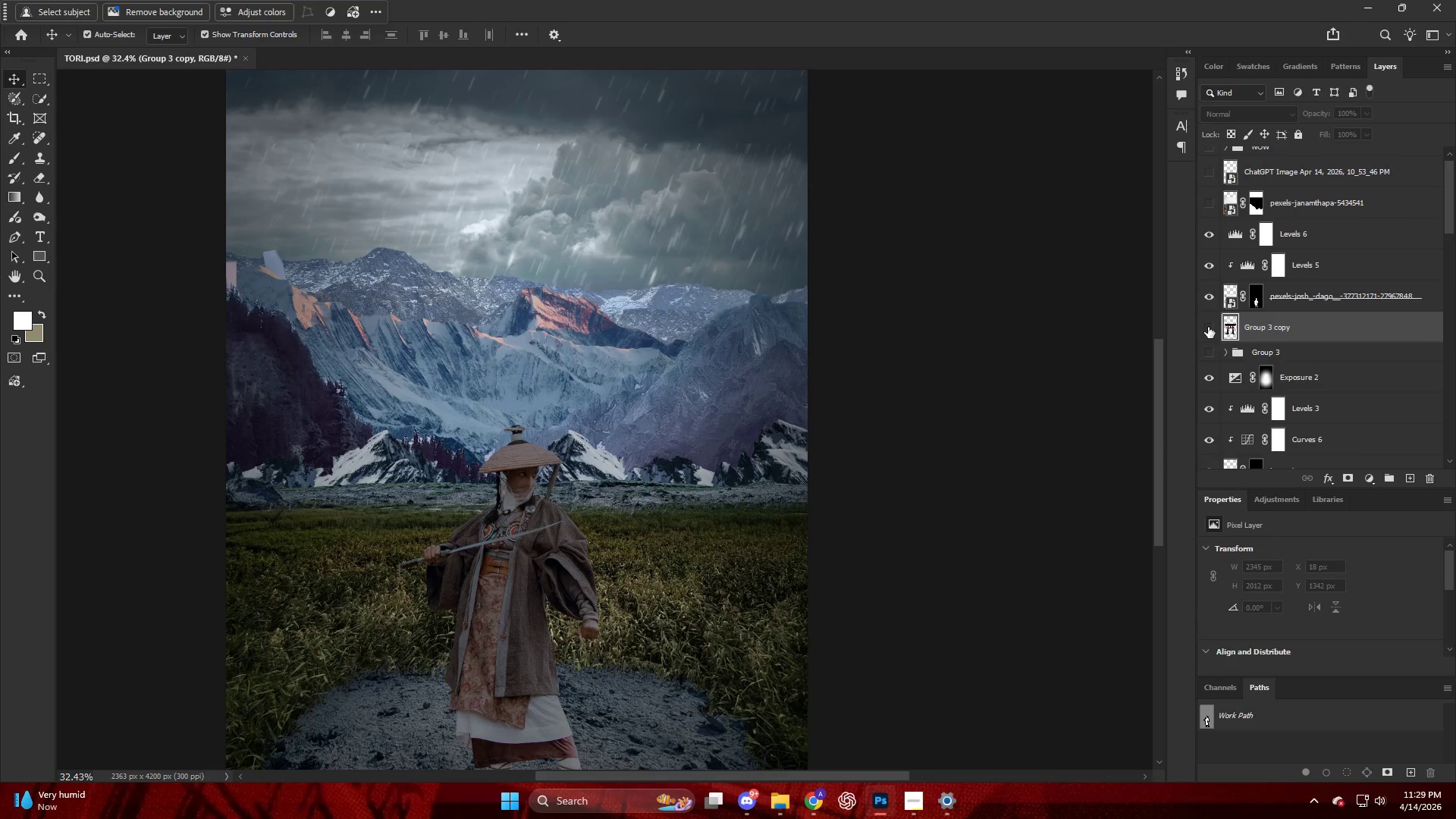 
left_click([1208, 327])
 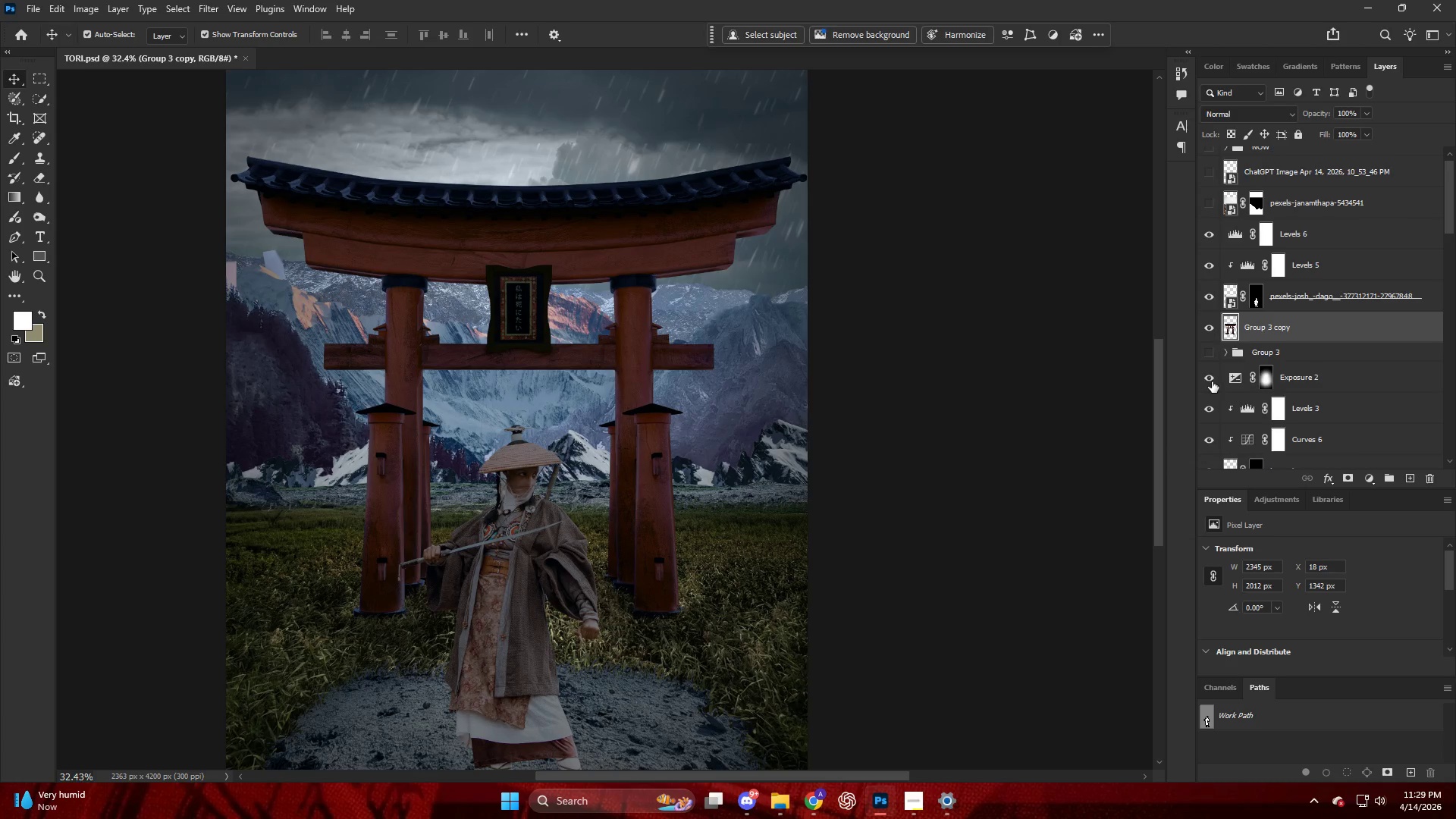 
key(V)
 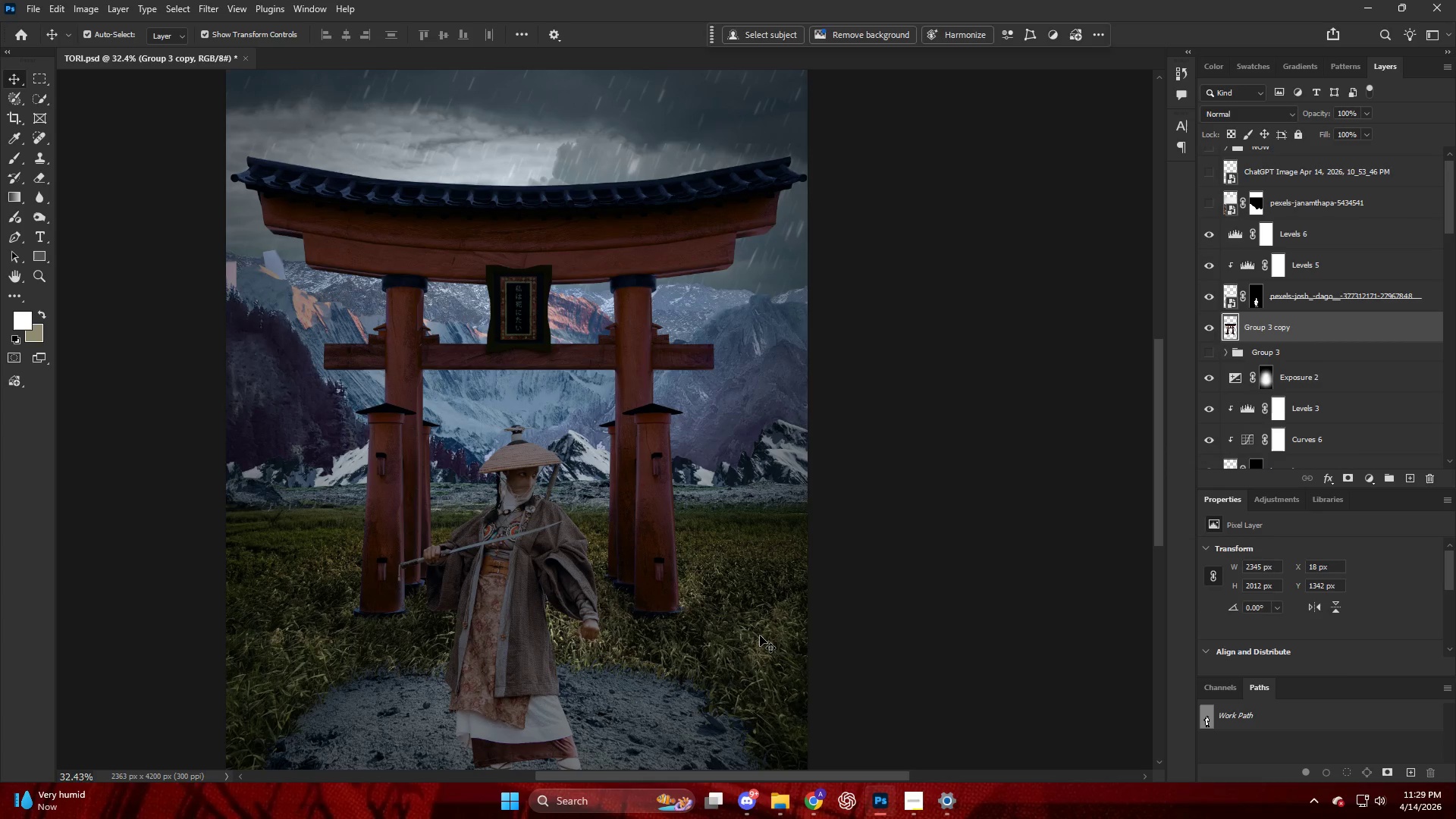 
left_click([760, 634])
 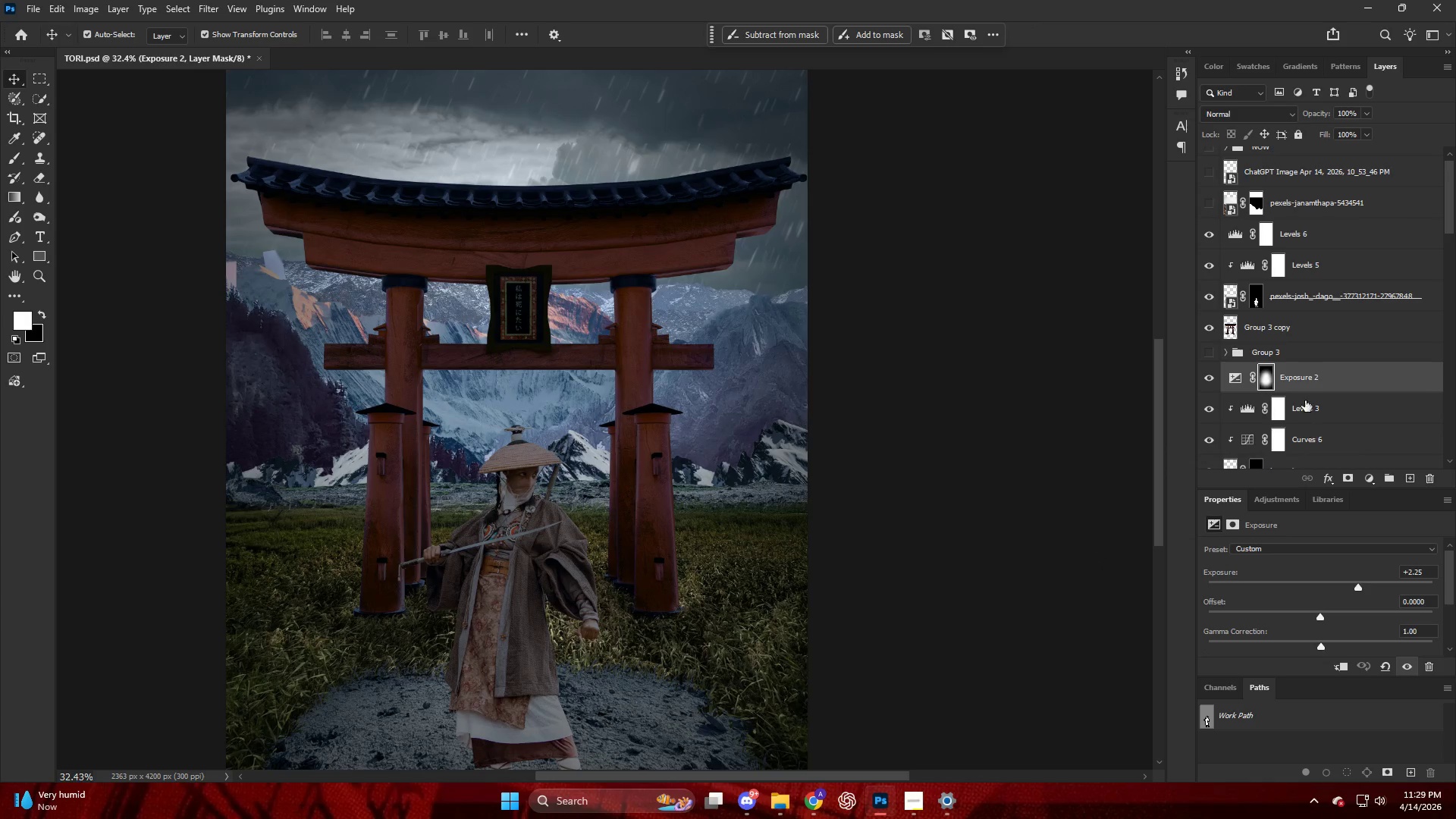 
scroll: coordinate [1193, 408], scroll_direction: down, amount: 4.0
 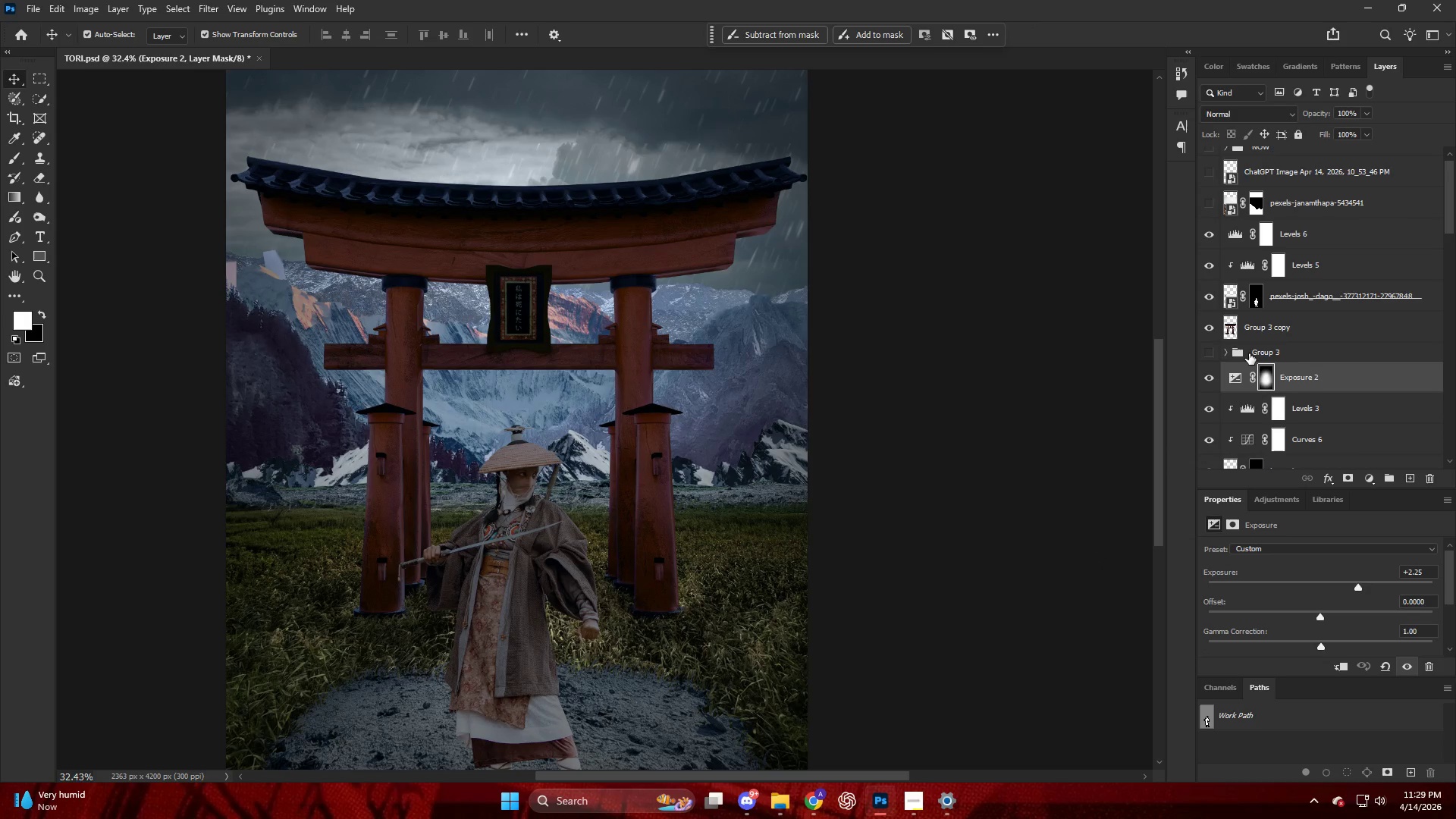 
left_click([1249, 353])
 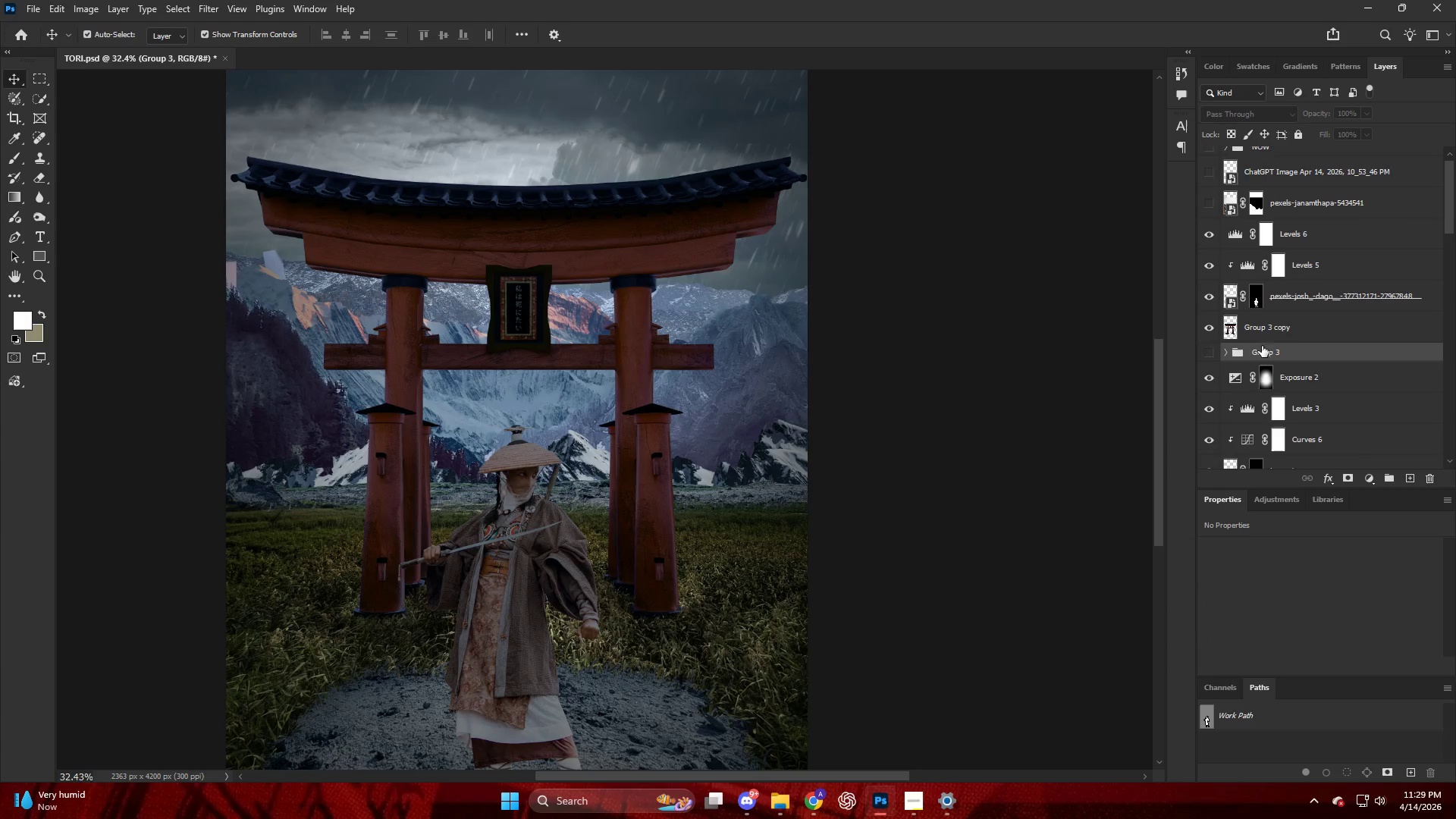 
scroll: coordinate [1288, 384], scroll_direction: down, amount: 2.0
 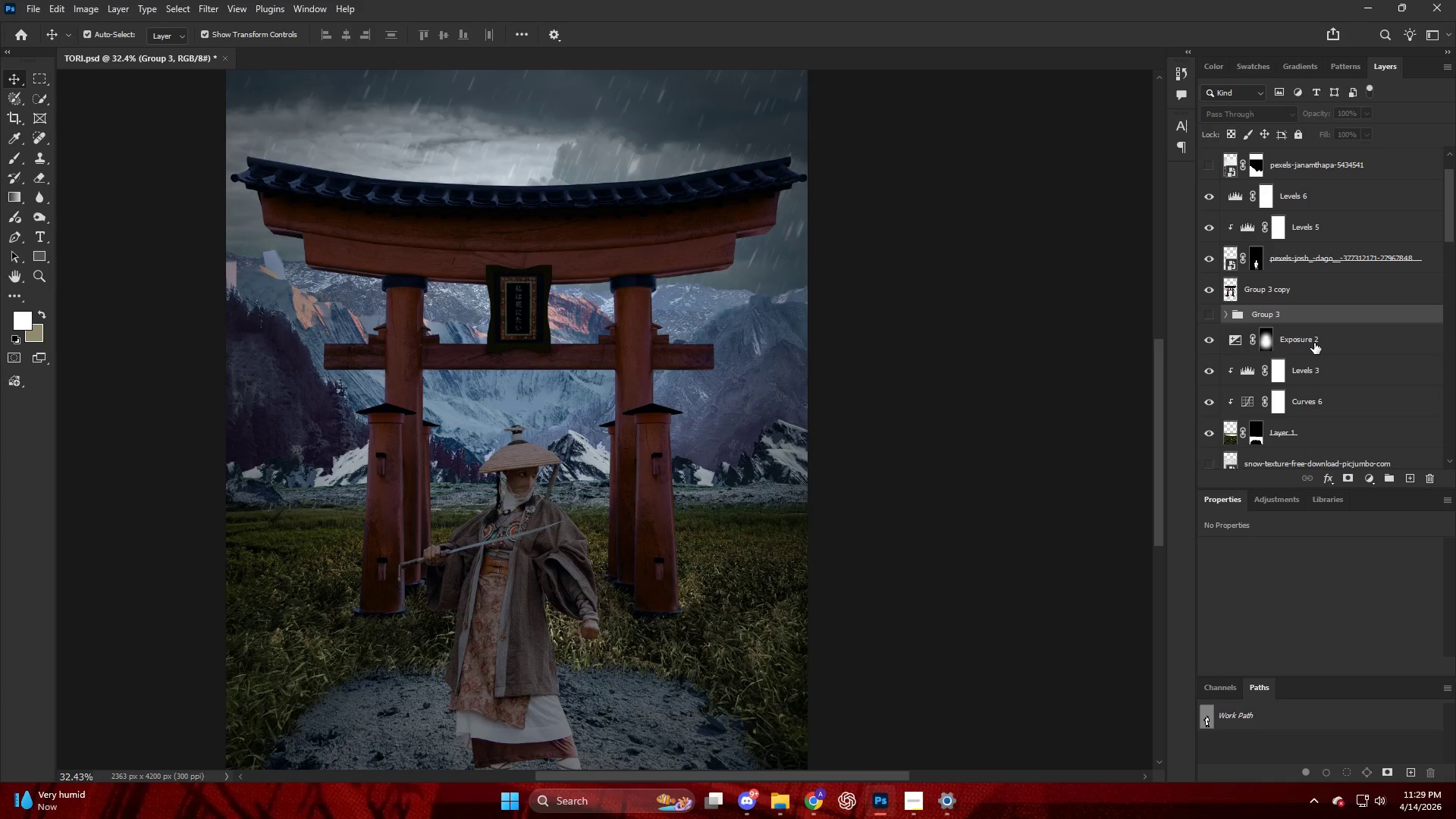 
double_click([1334, 376])
 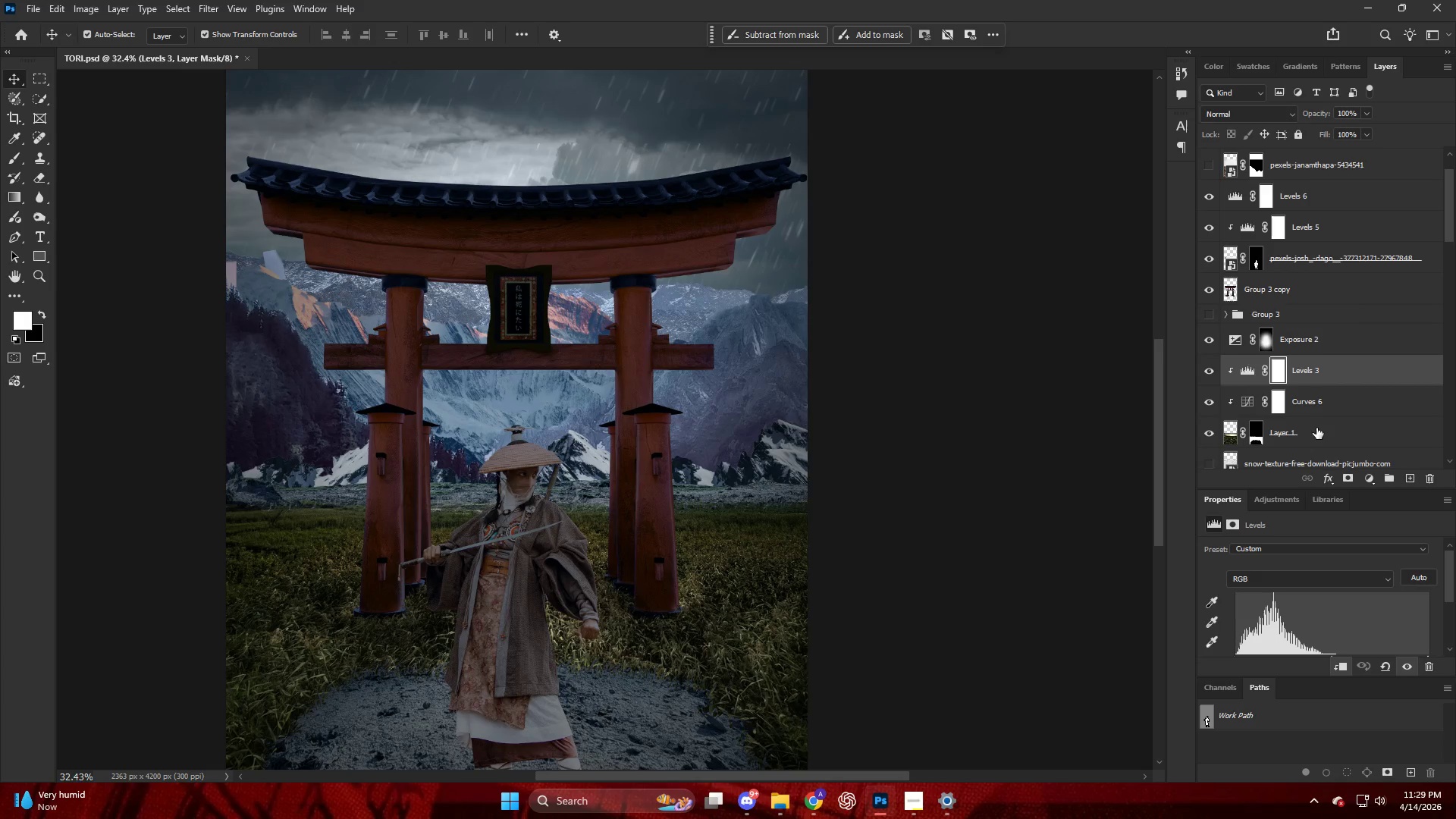 
hold_key(key=ShiftLeft, duration=0.48)
left_click([1316, 431])
 